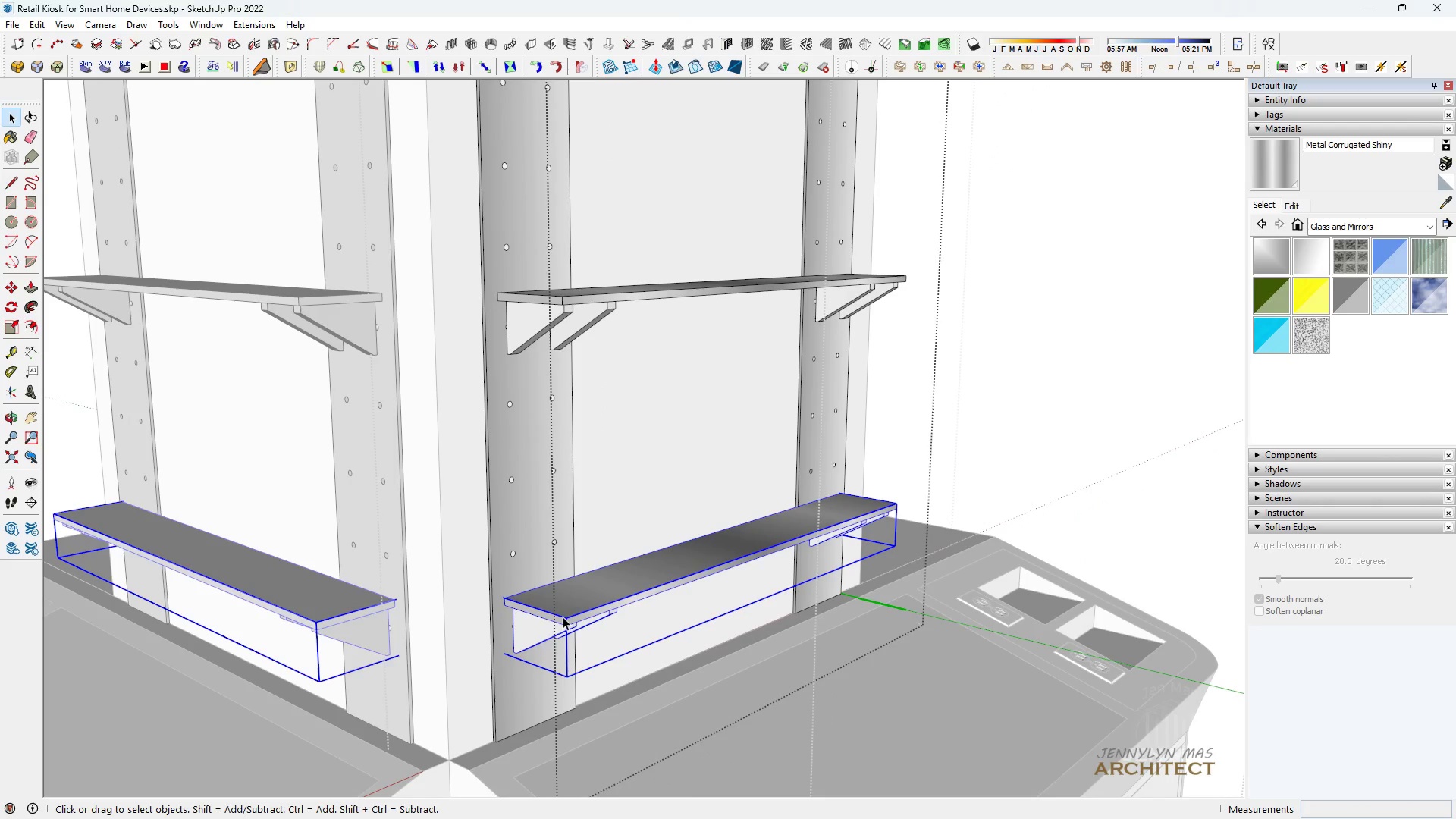 
double_click([563, 617])
 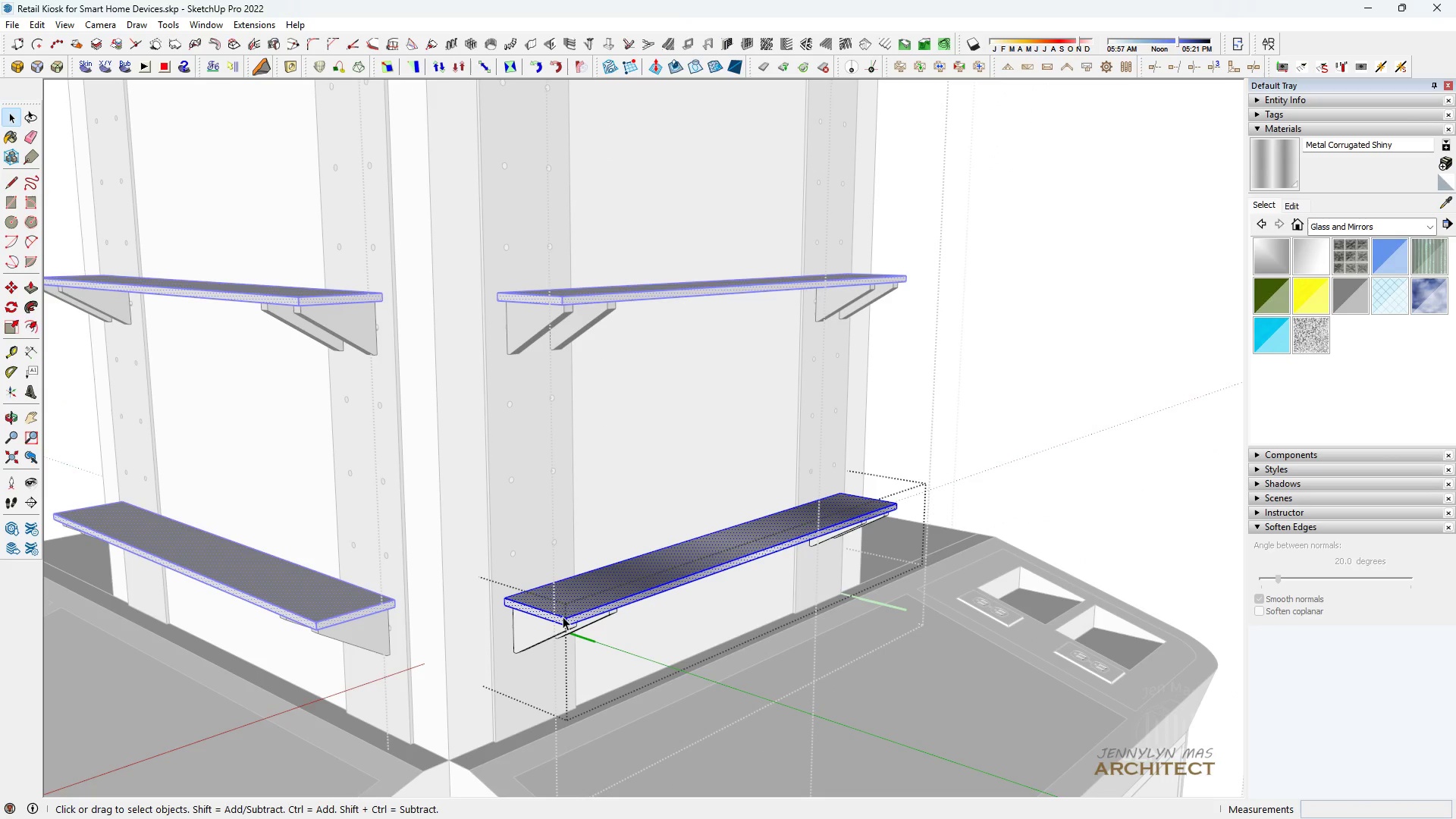 
triple_click([563, 617])
 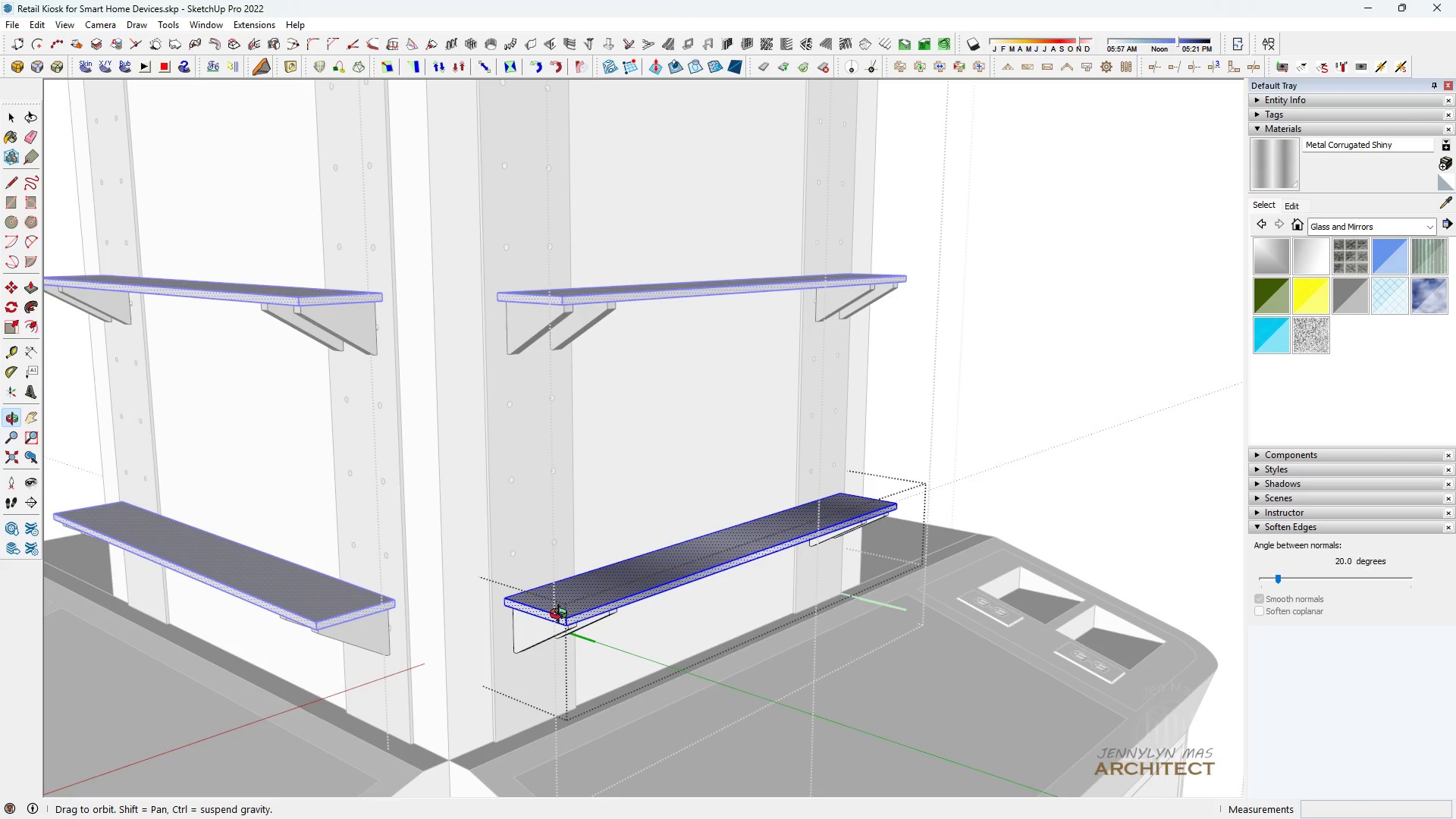 
scroll: coordinate [564, 618], scroll_direction: down, amount: 1.0
 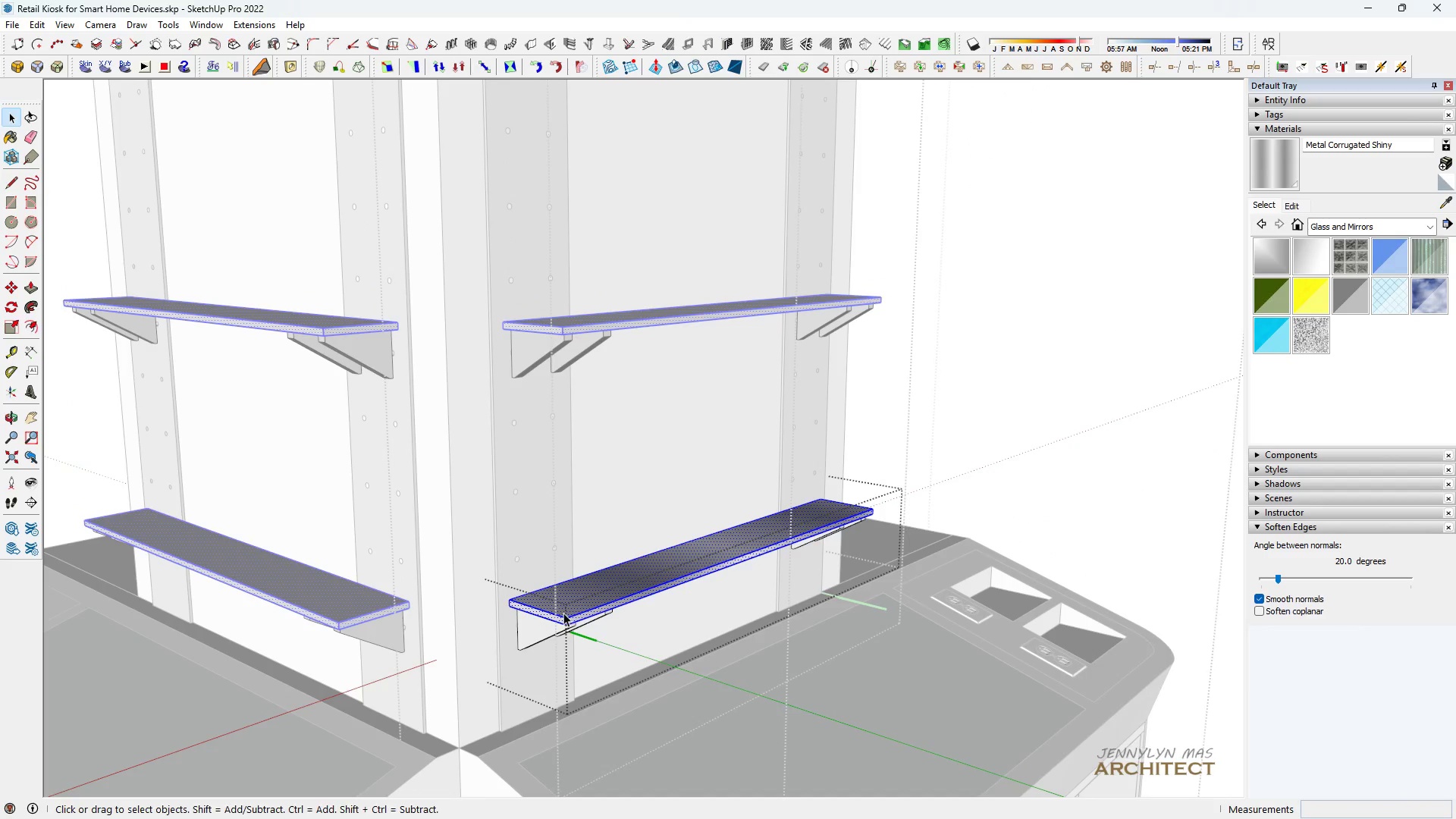 
key(Control+ControlLeft)
 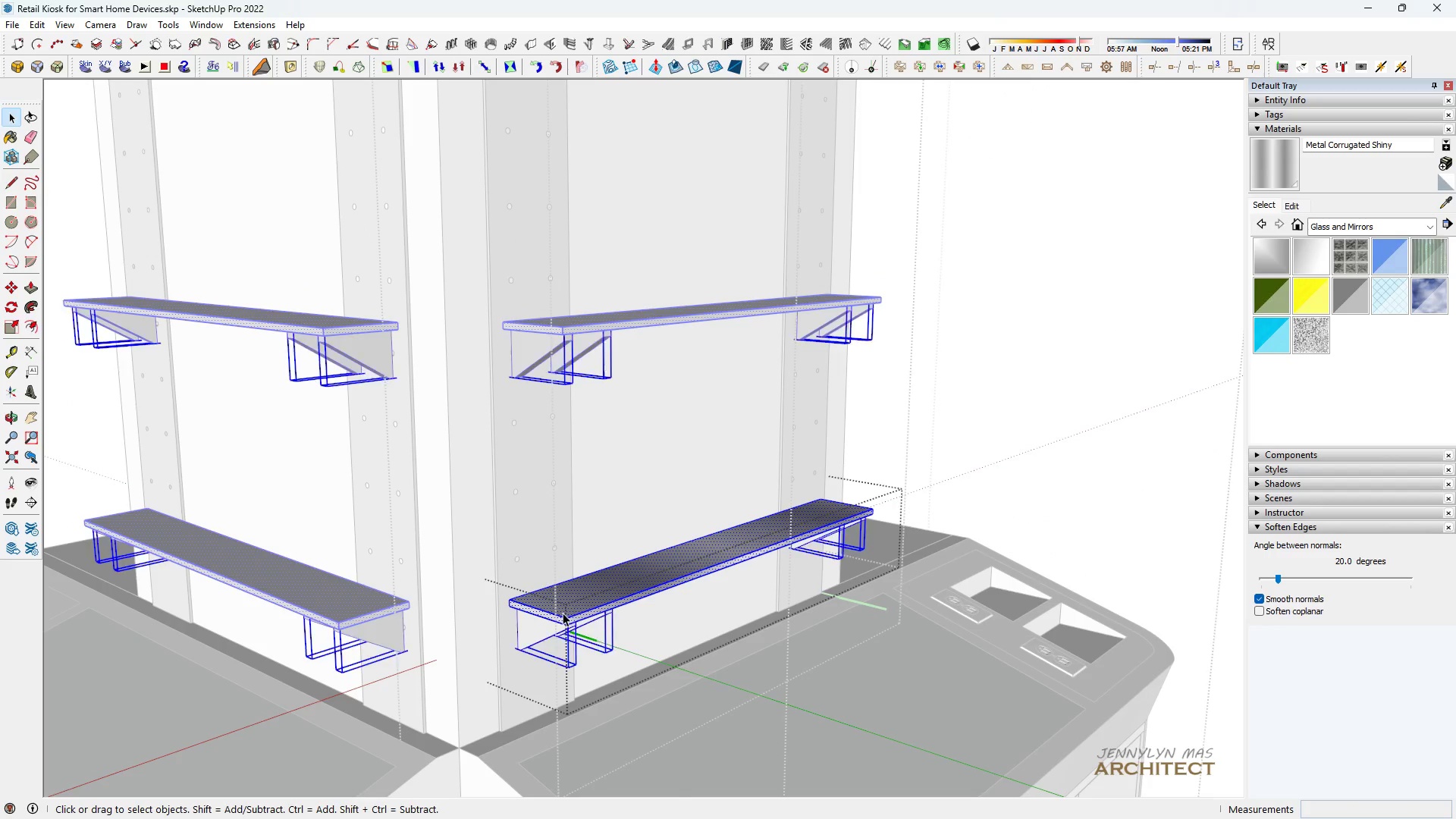 
key(Control+A)
 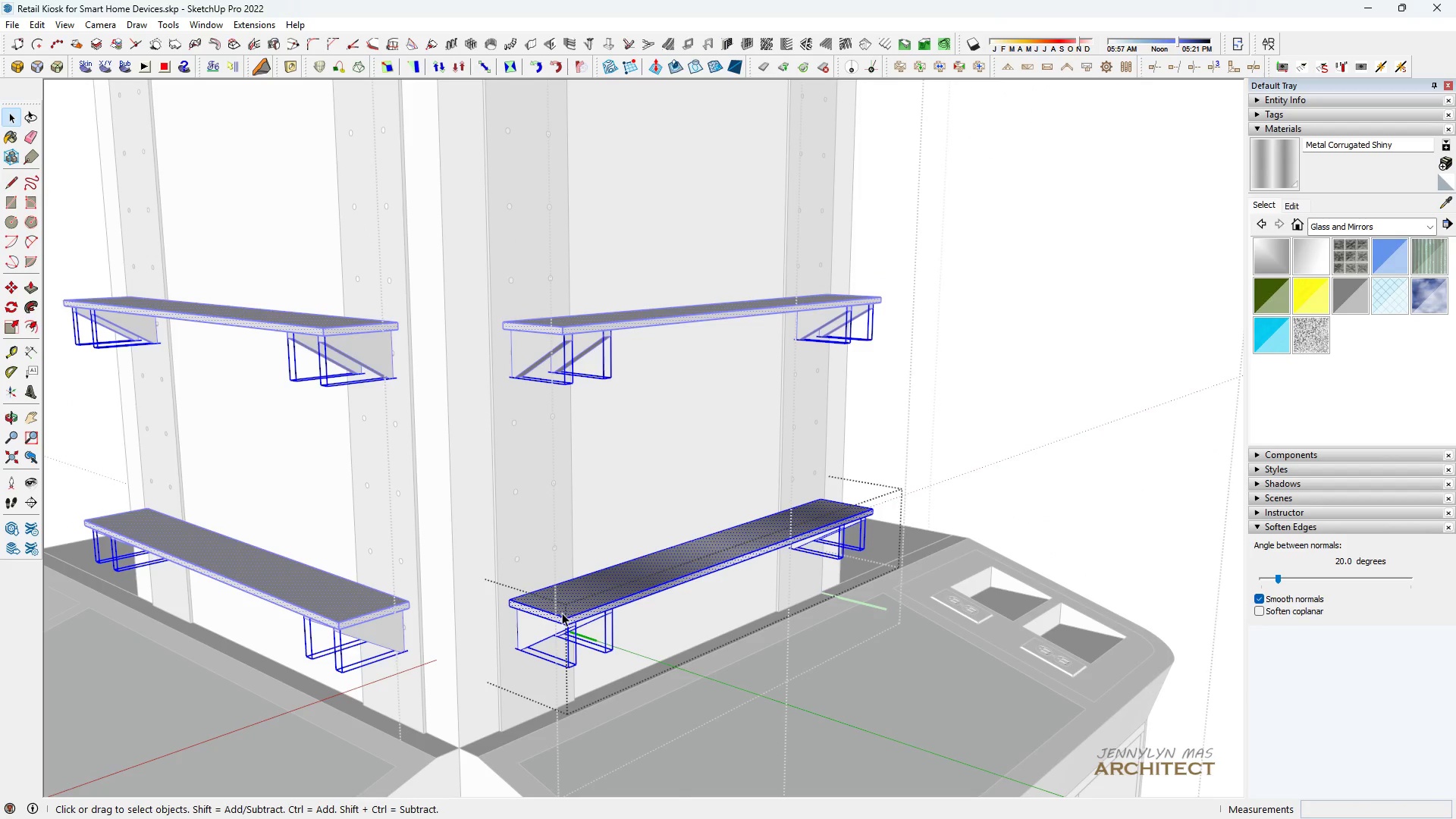 
key(Space)
 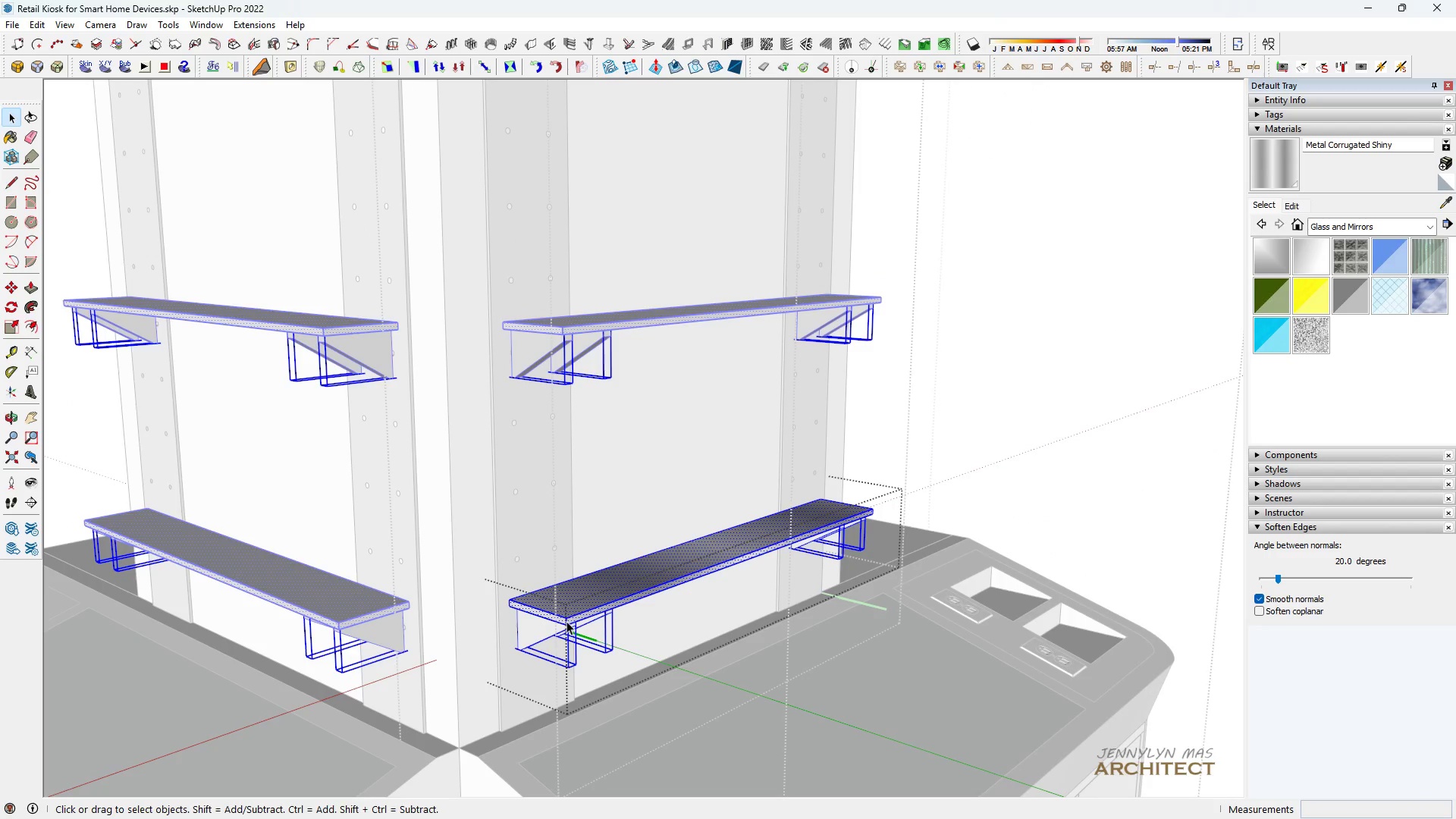 
key(H)
 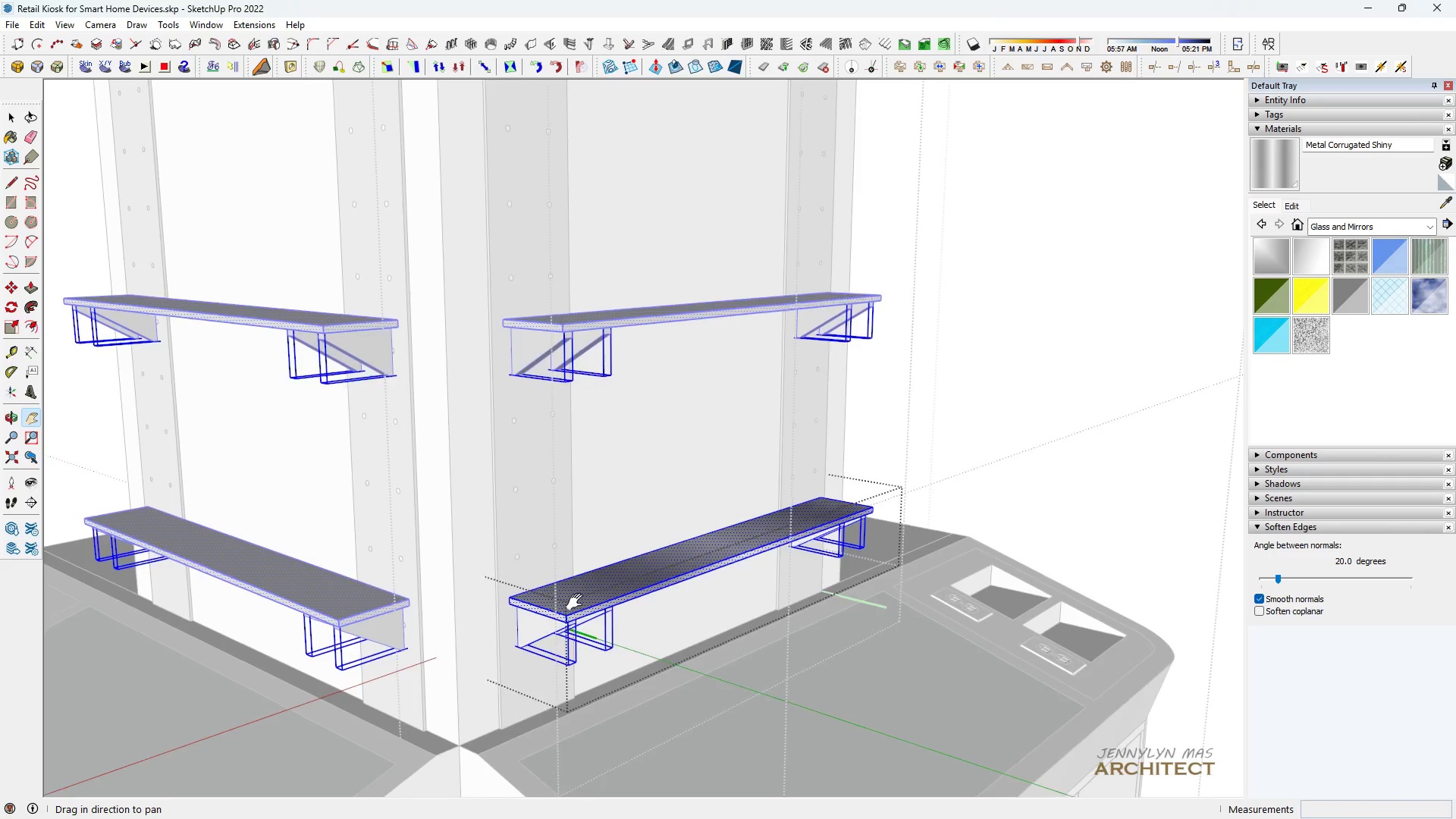 
left_click_drag(start_coordinate=[575, 632], to_coordinate=[578, 573])
 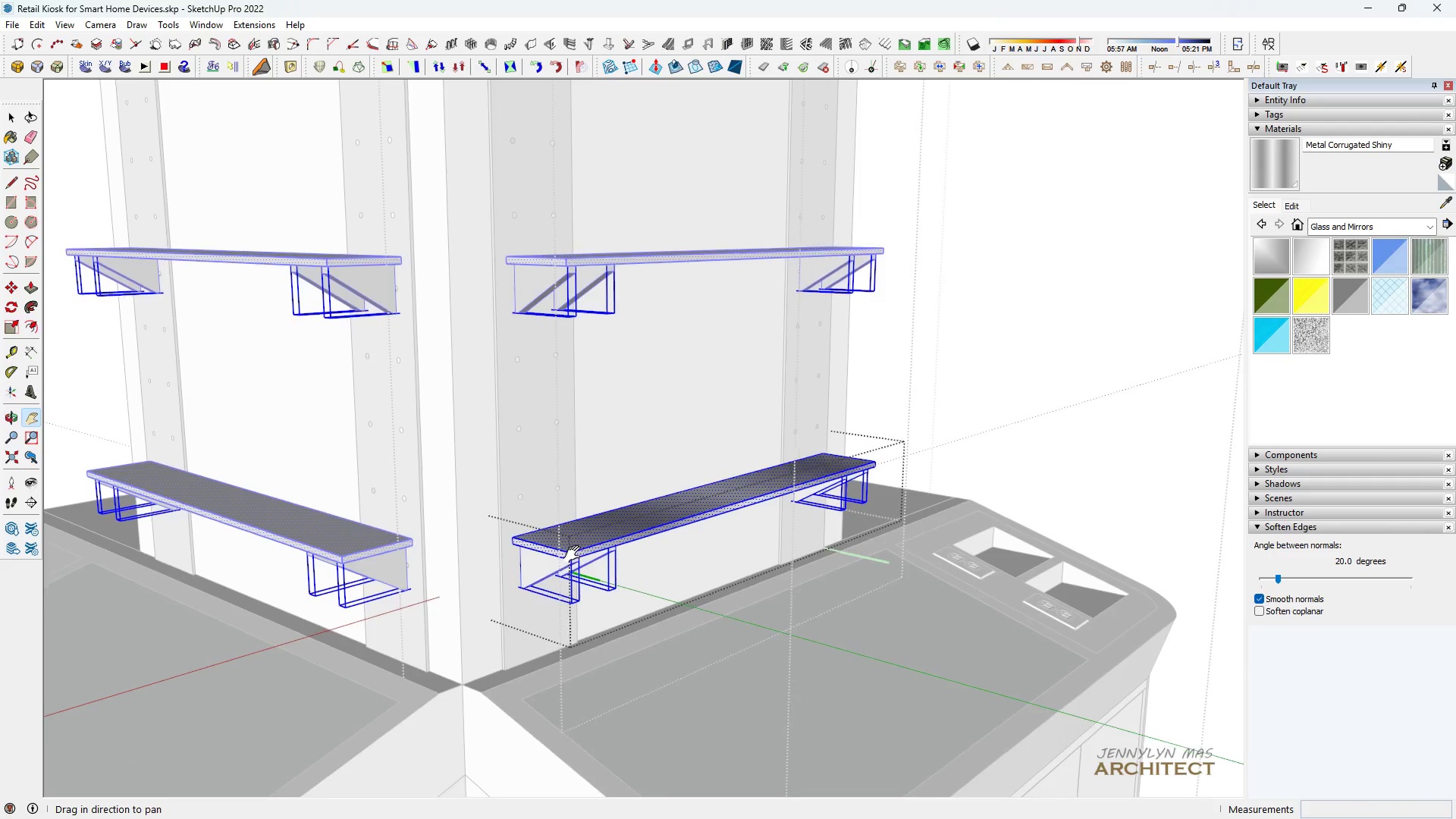 
scroll: coordinate [550, 555], scroll_direction: up, amount: 4.0
 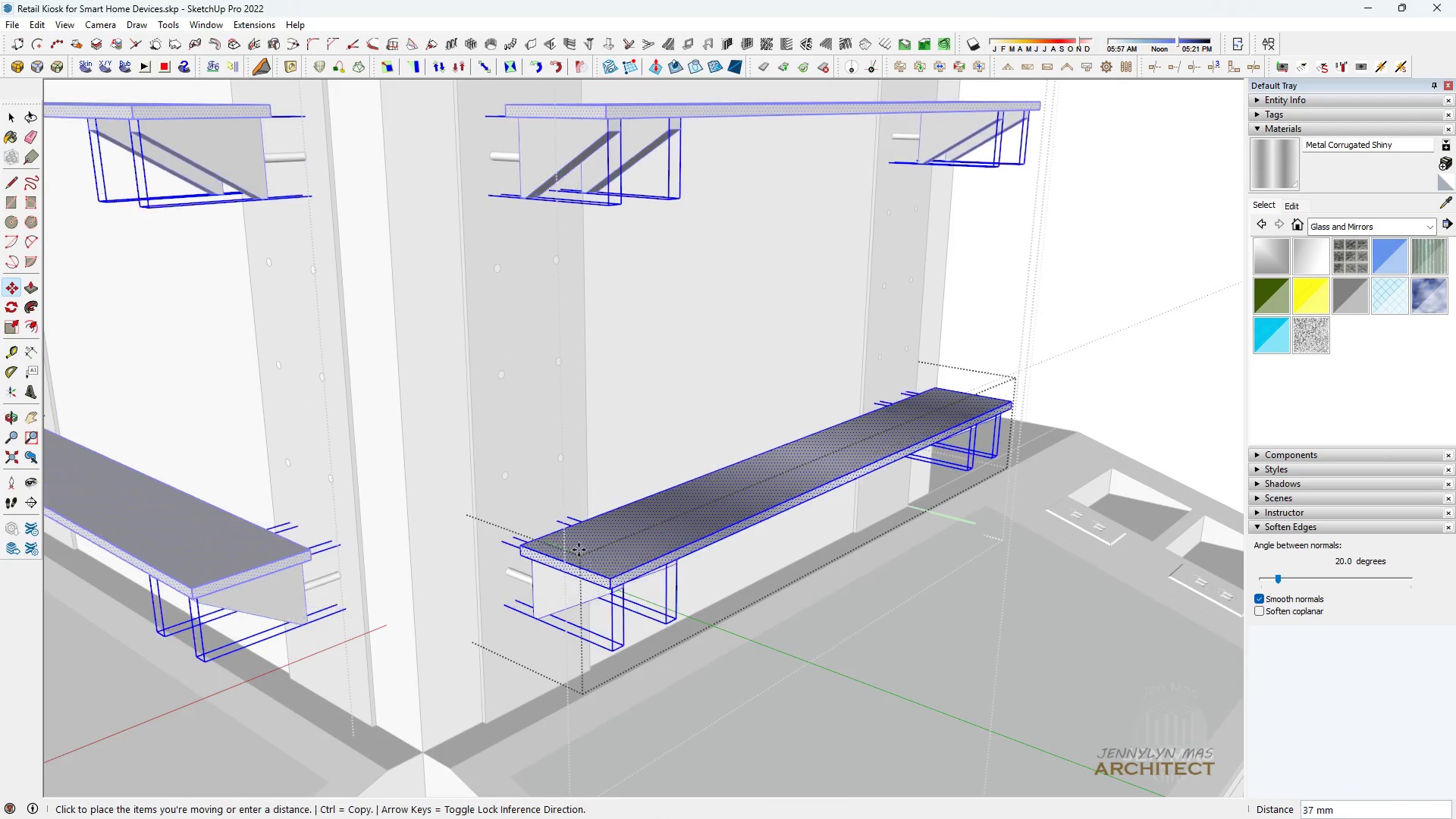 
key(Space)
 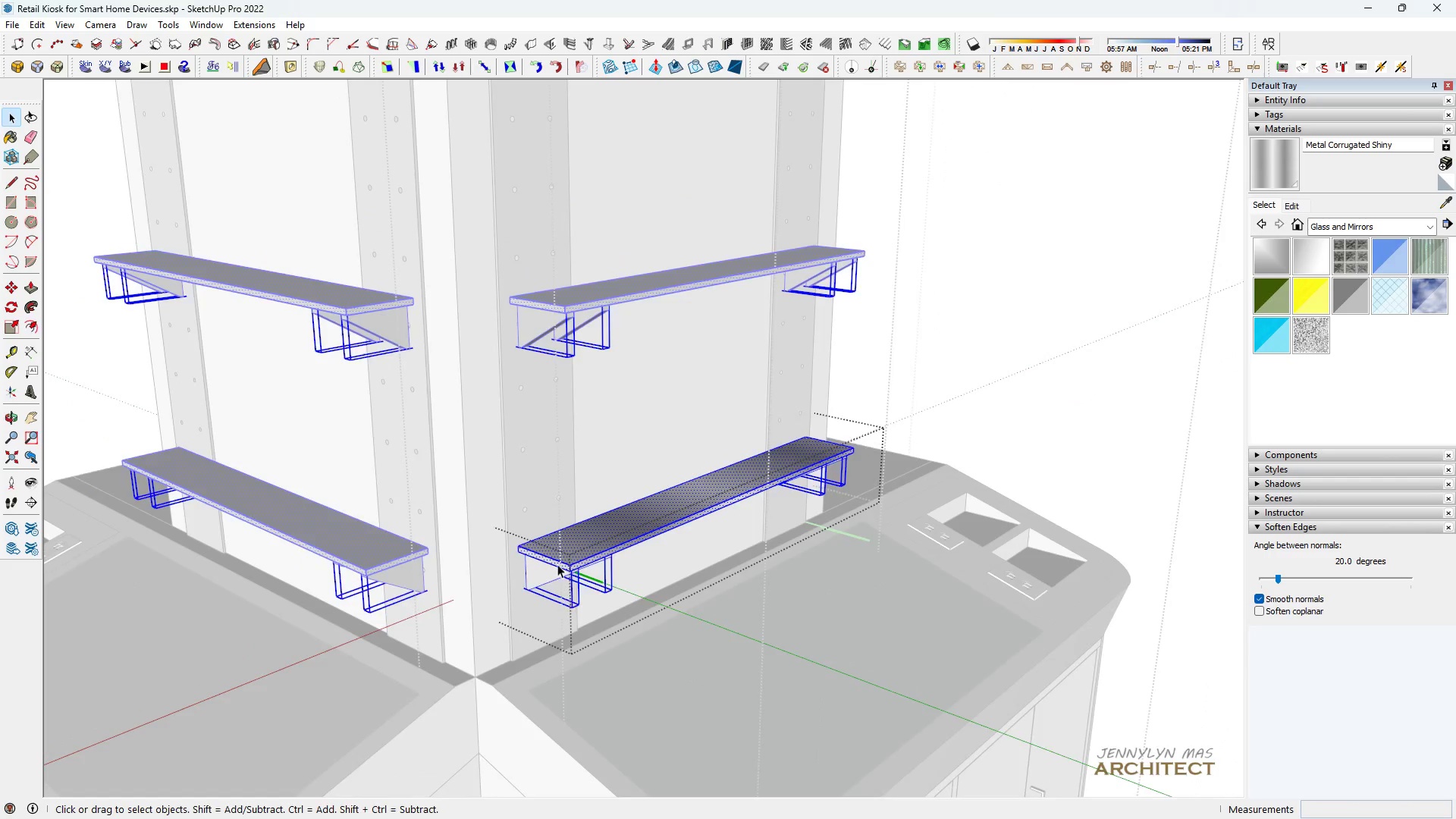 
key(M)
 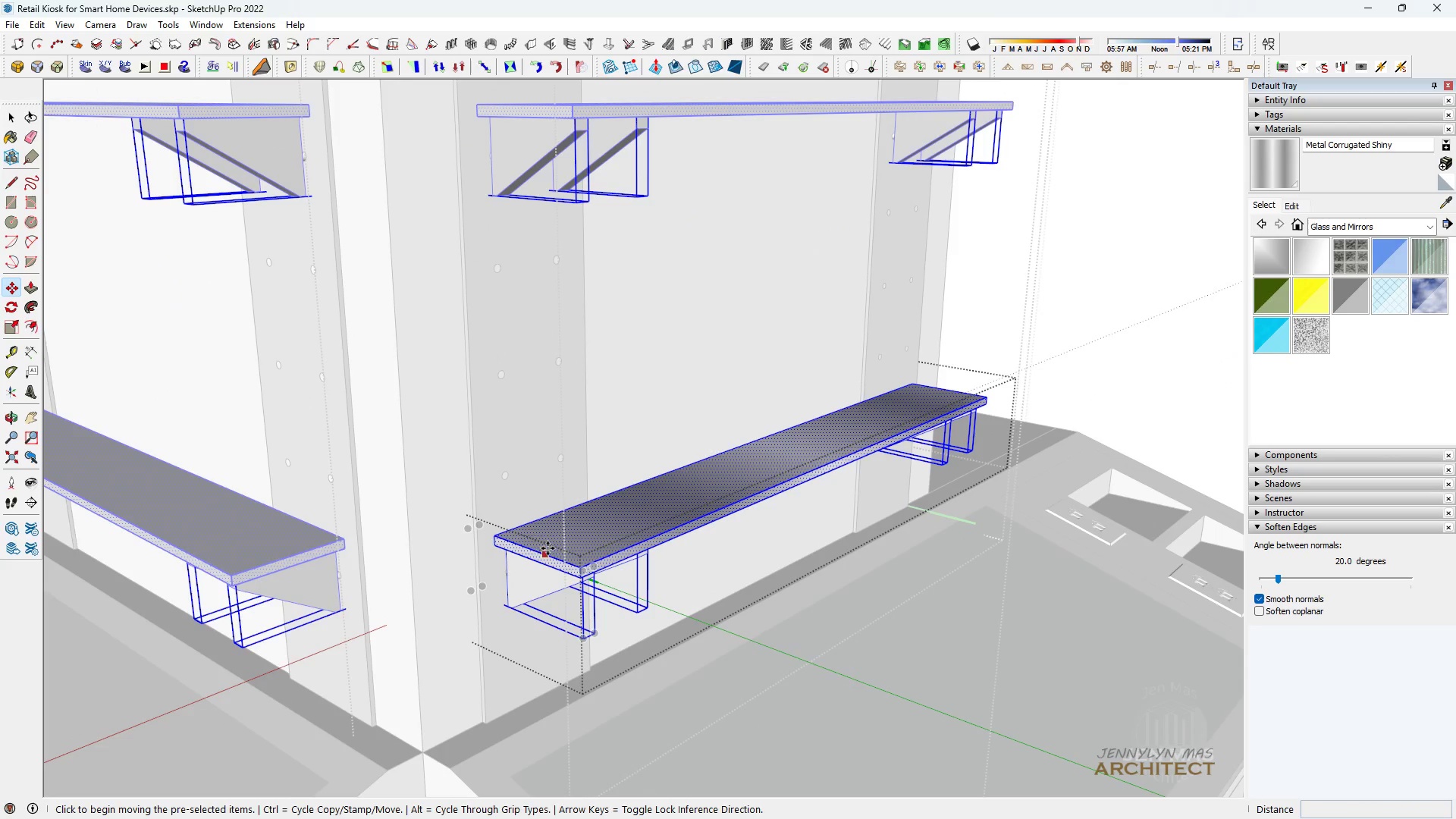 
left_click([548, 542])
 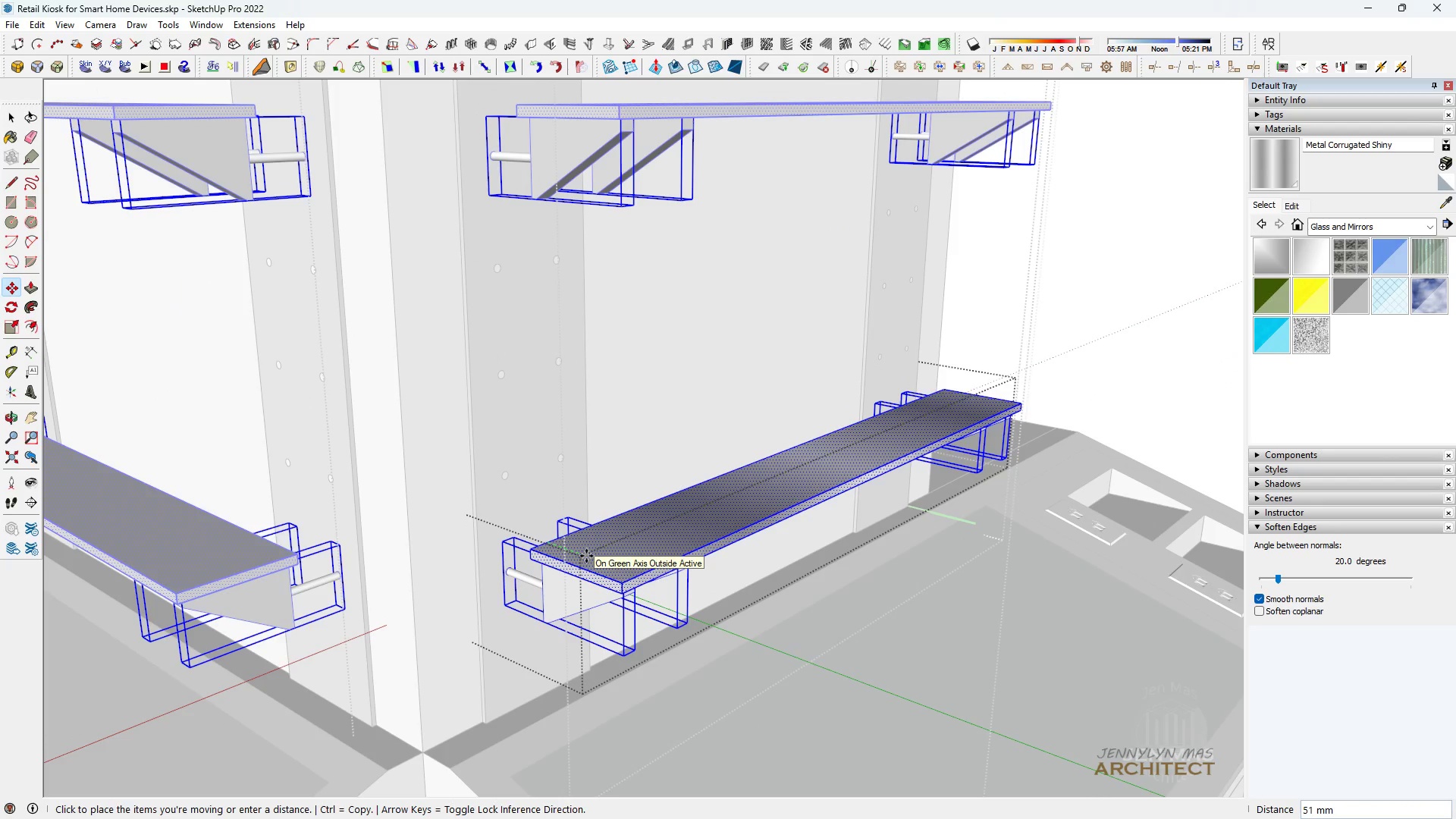 
type(500)
 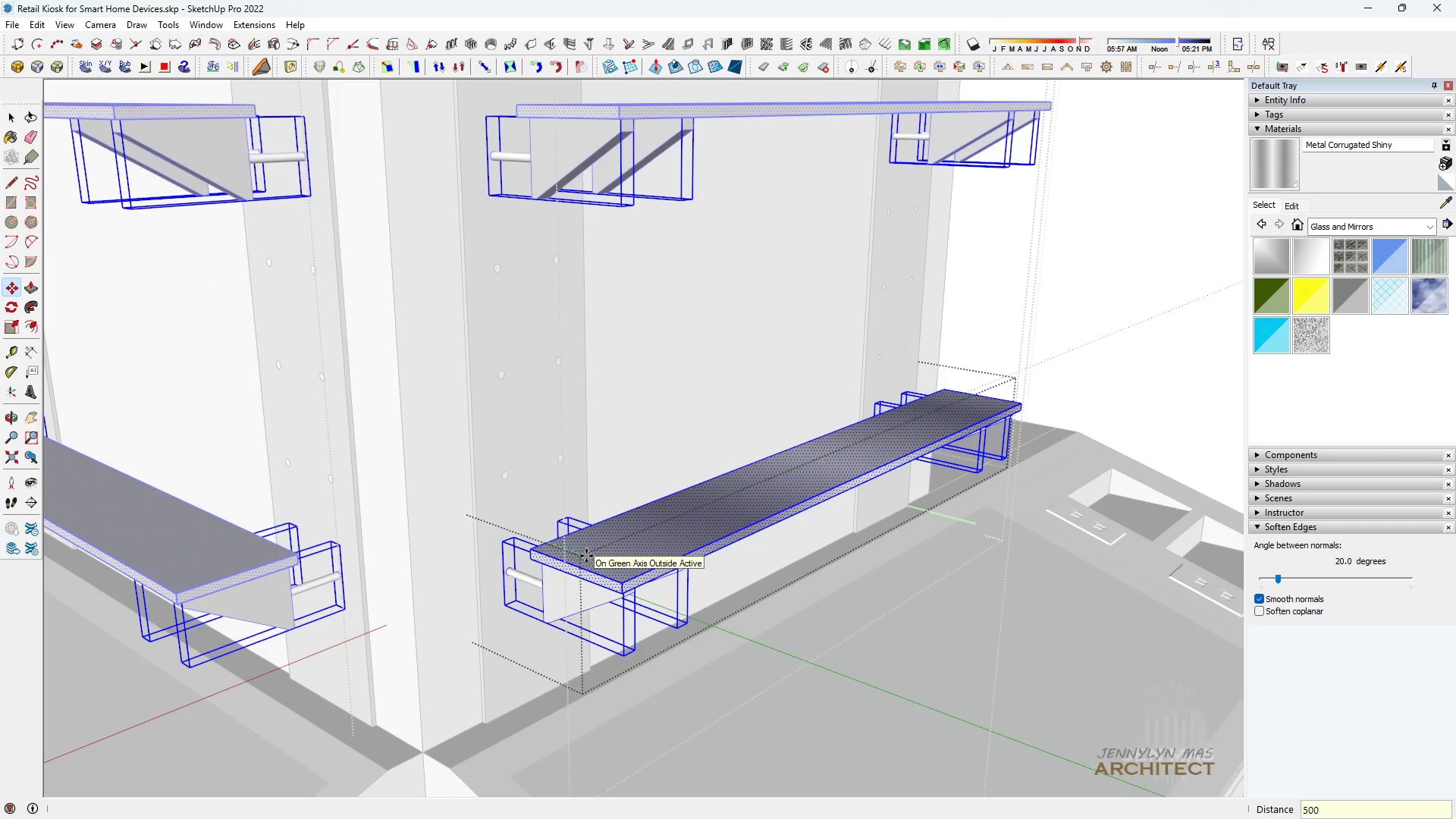 
key(Enter)
 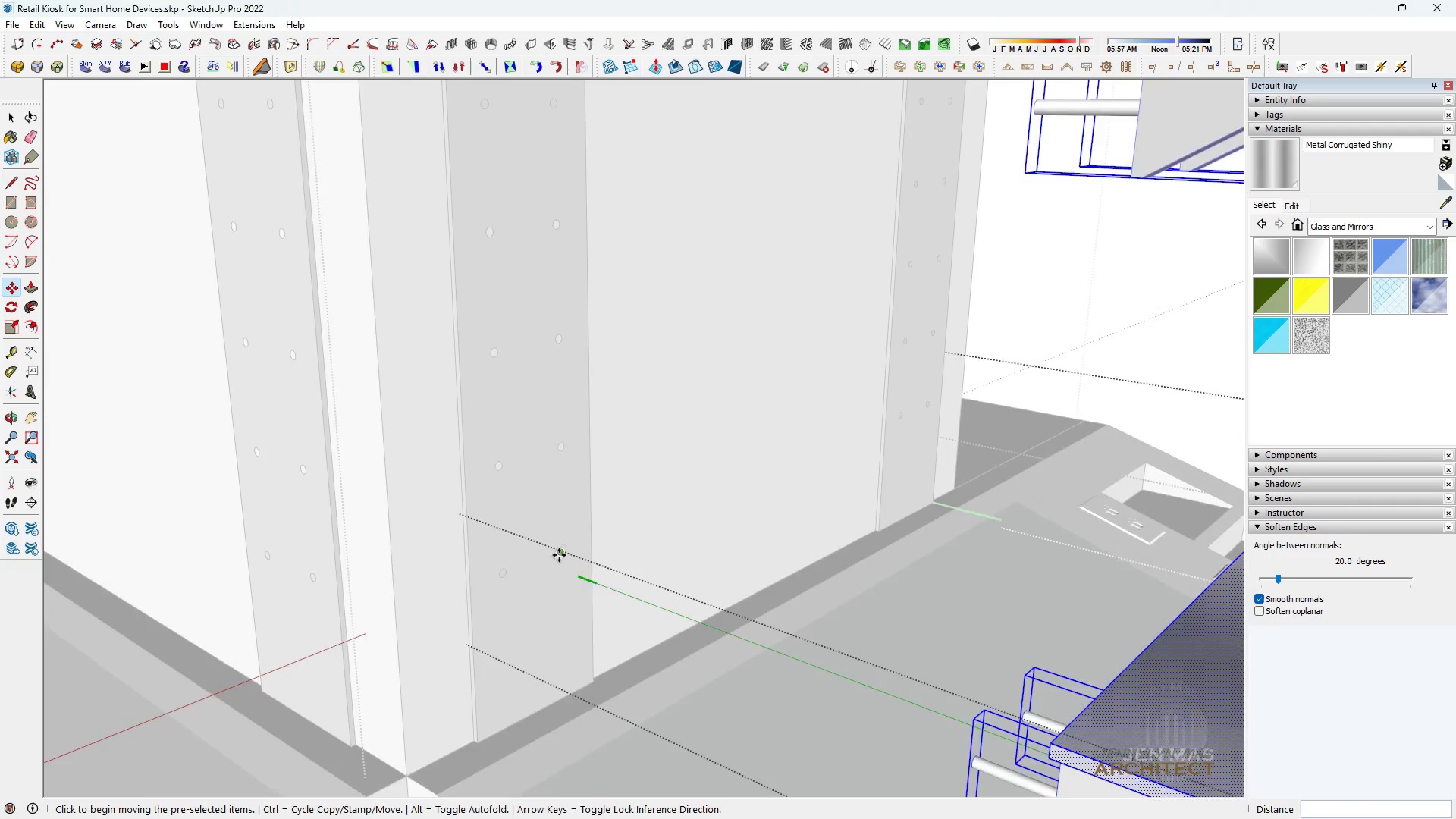 
scroll: coordinate [507, 574], scroll_direction: up, amount: 8.0
 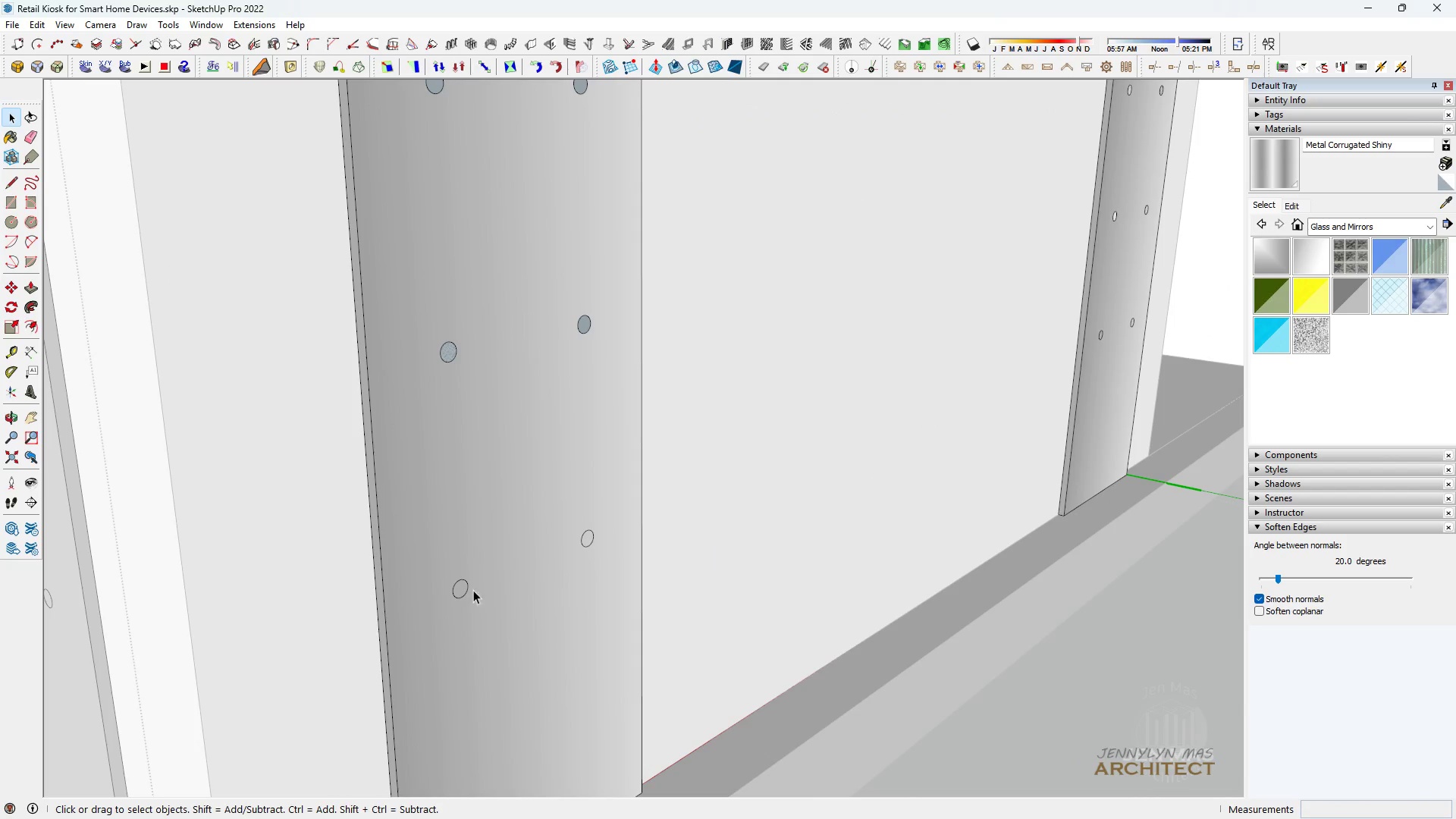 
key(Space)
 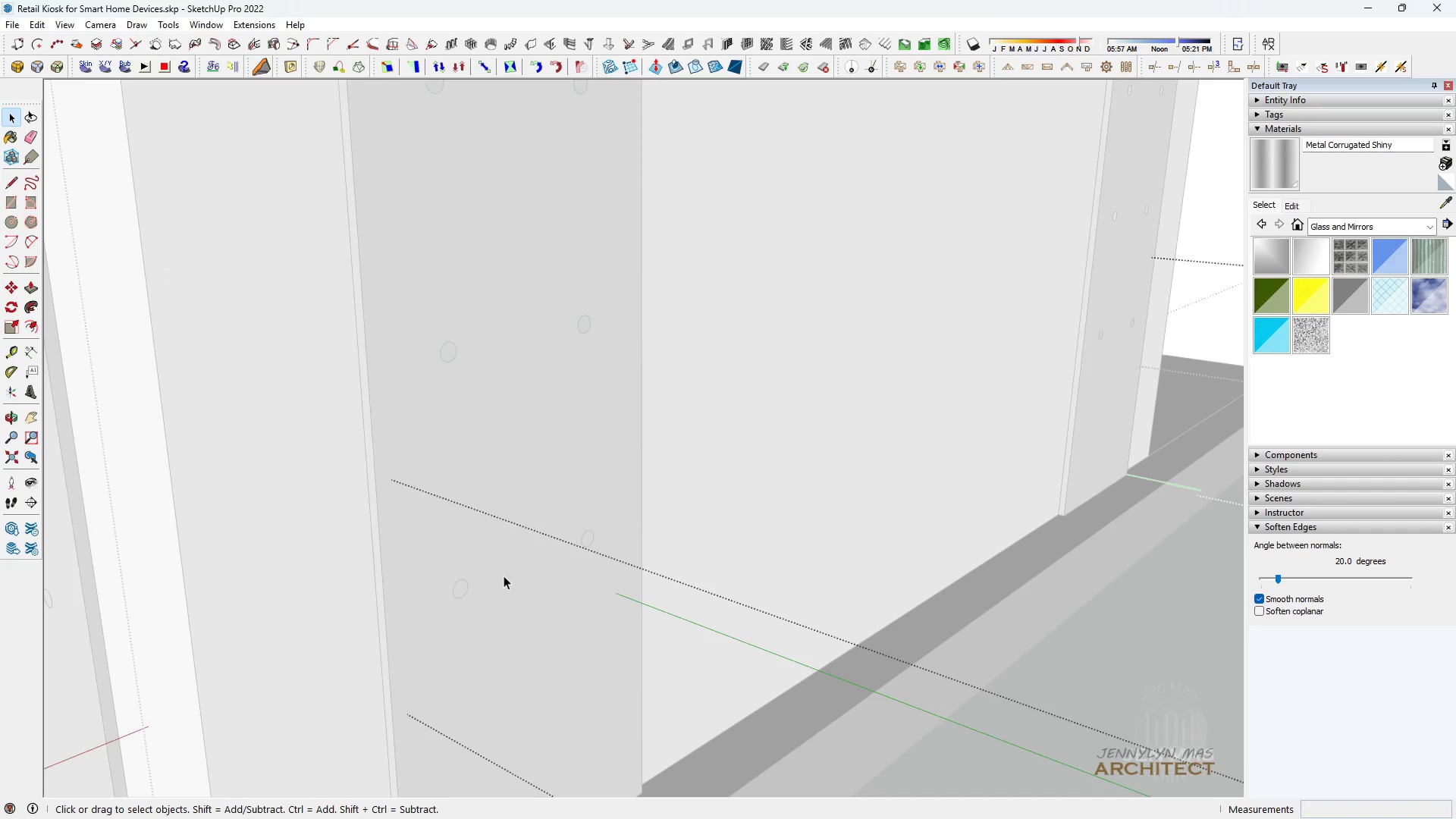 
key(Escape)
 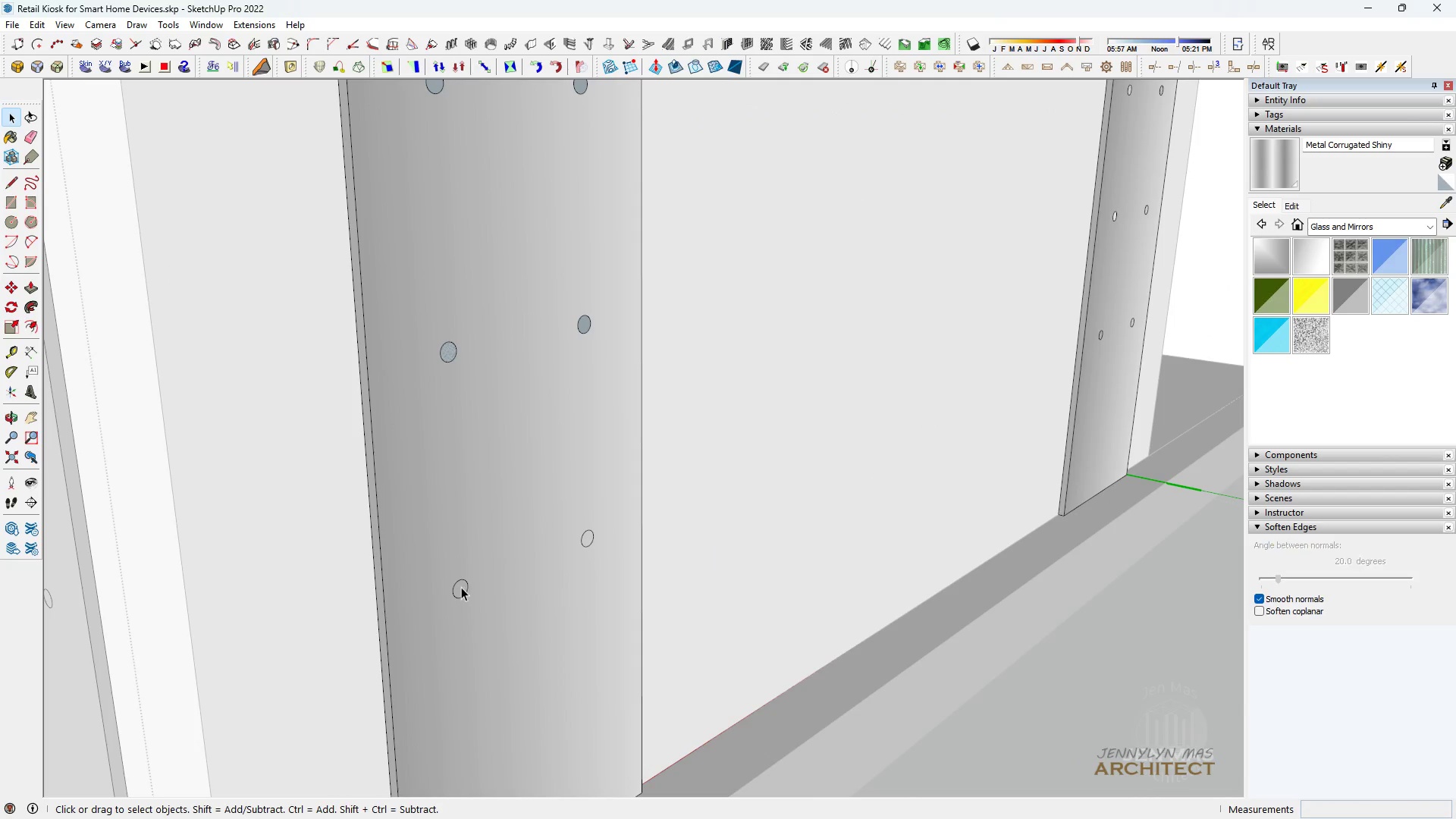 
double_click([461, 587])
 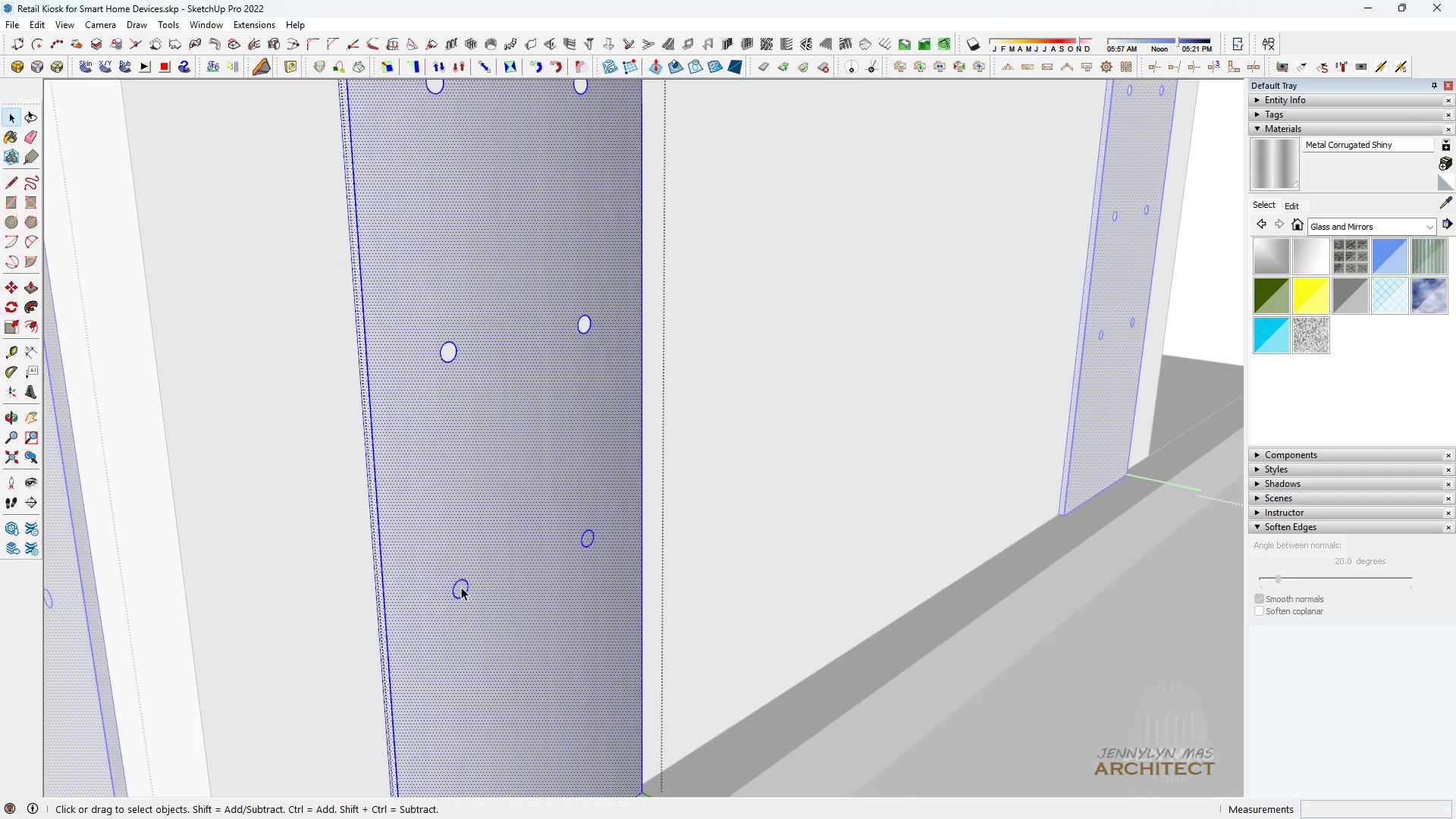 
triple_click([461, 587])
 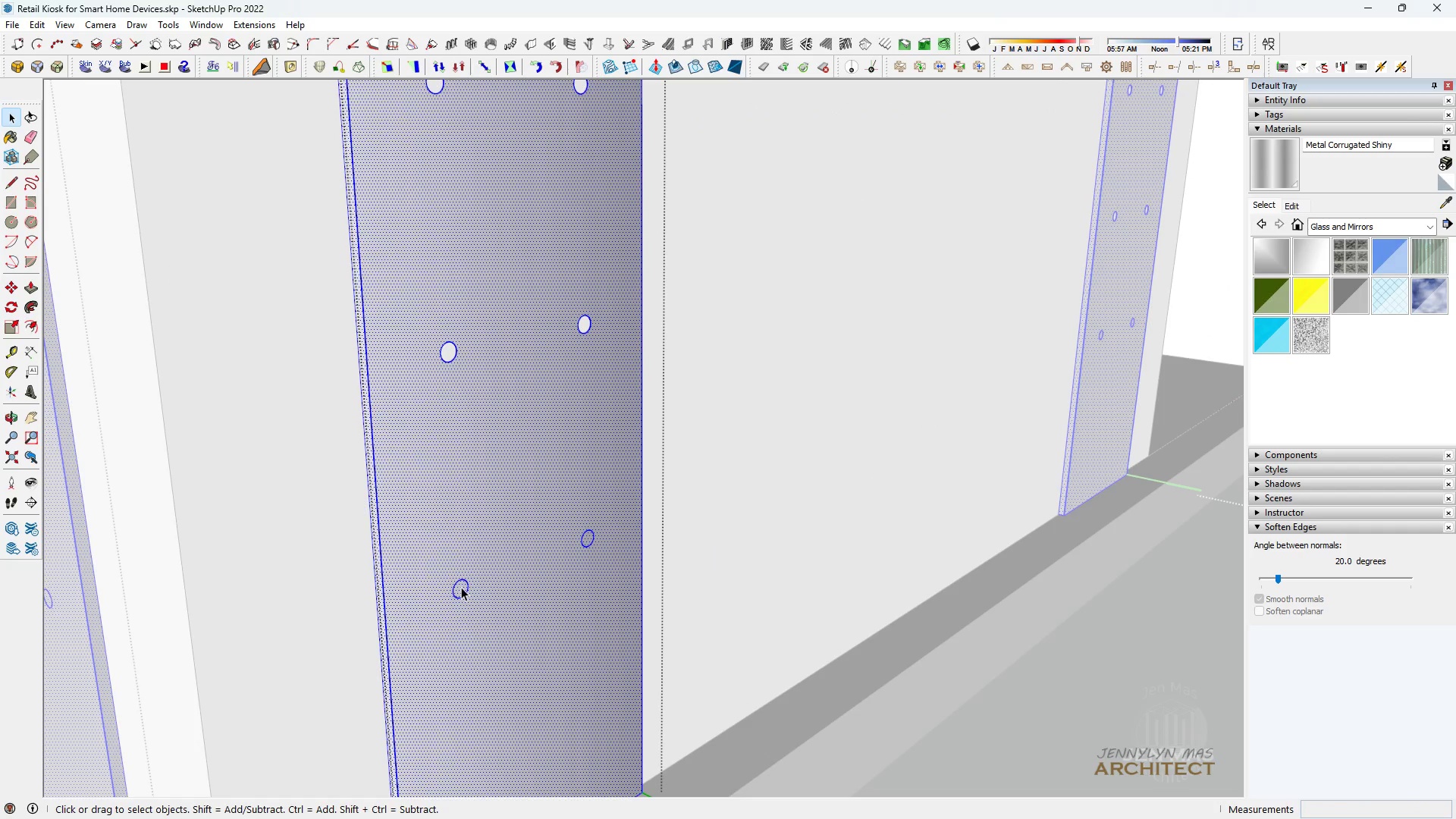 
left_click([461, 587])
 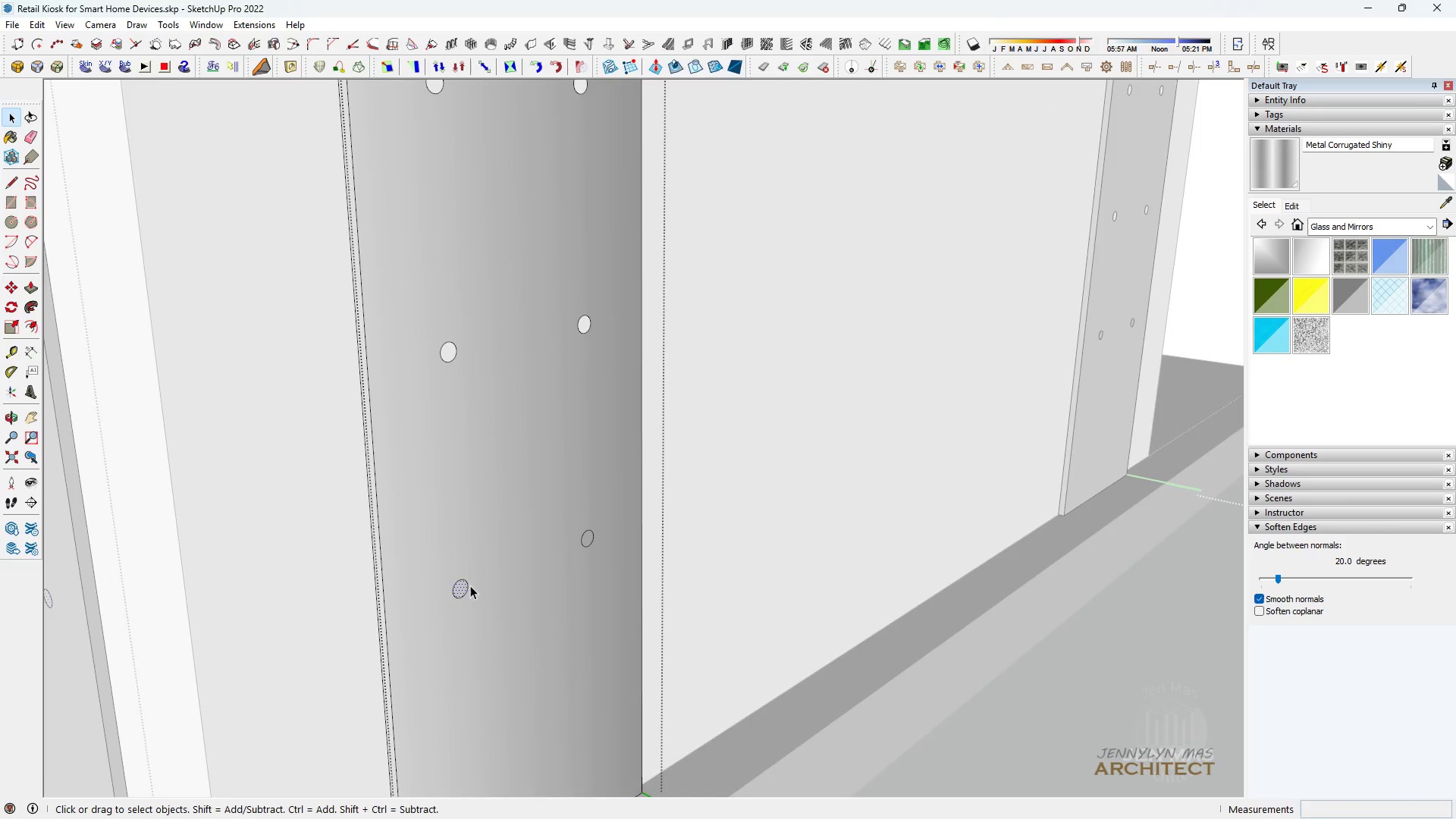 
scroll: coordinate [607, 529], scroll_direction: up, amount: 8.0
 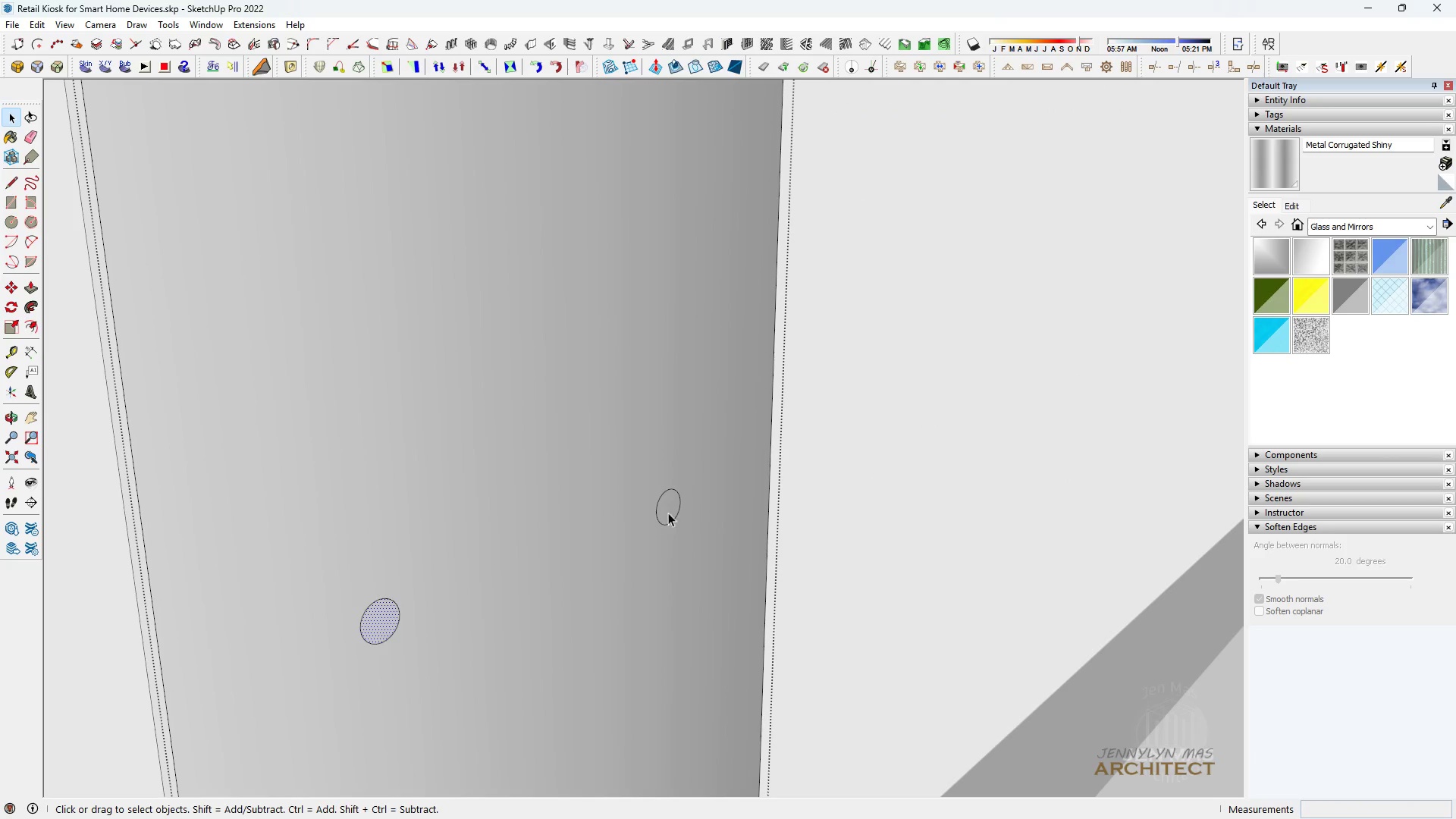 
hold_key(key=ControlLeft, duration=0.32)
 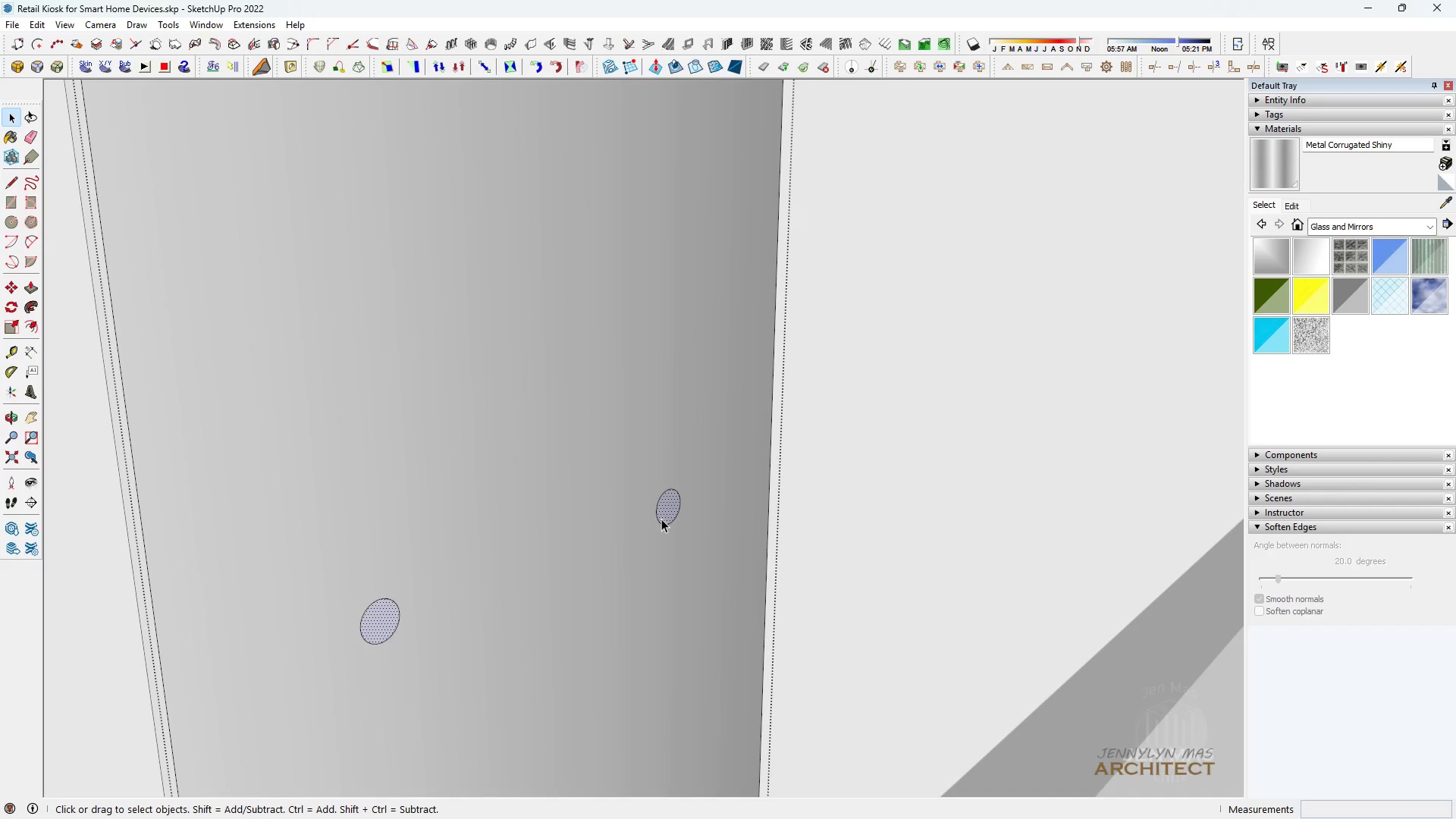 
key(Delete)
 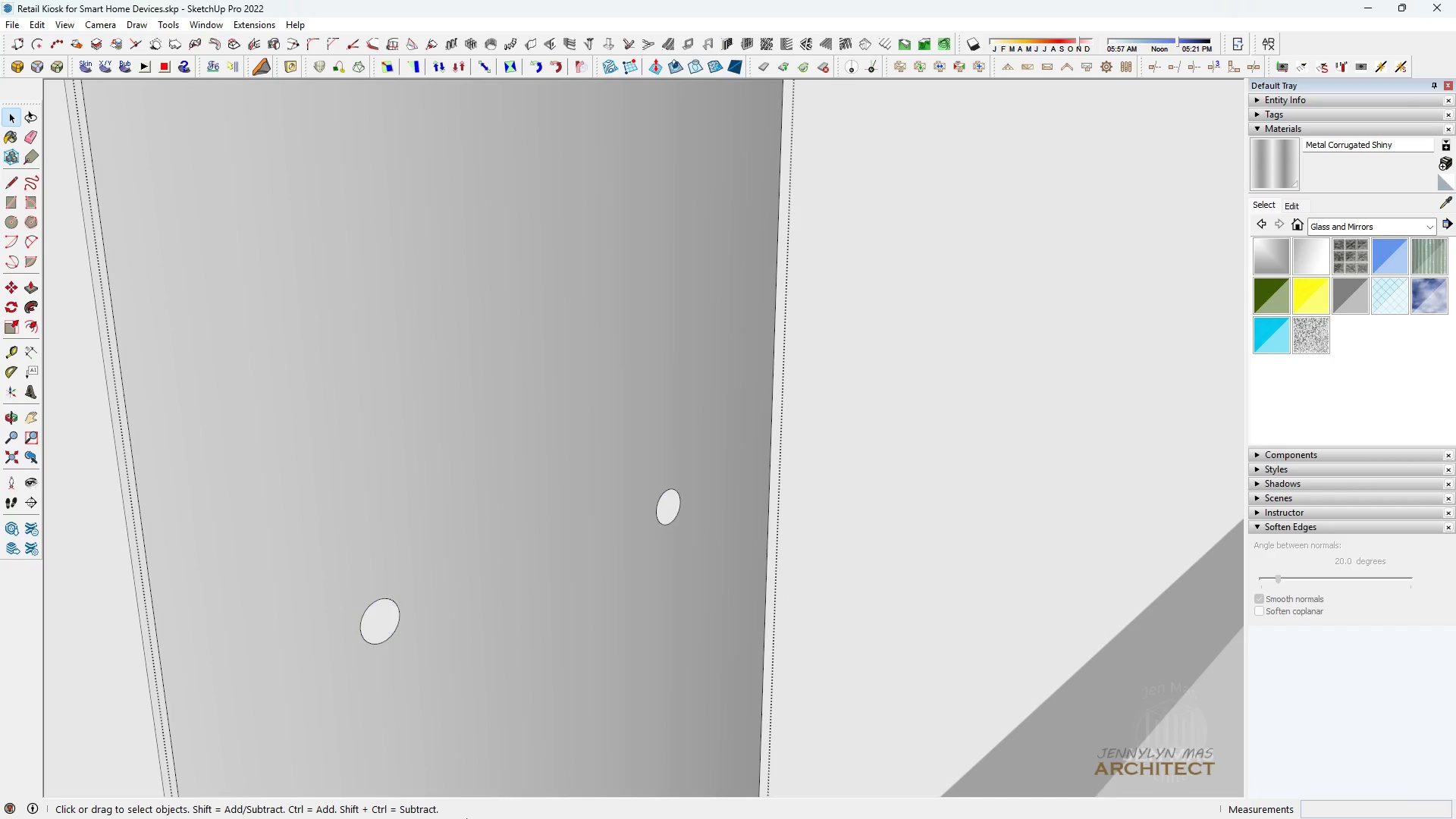 
scroll: coordinate [497, 216], scroll_direction: down, amount: 10.0
 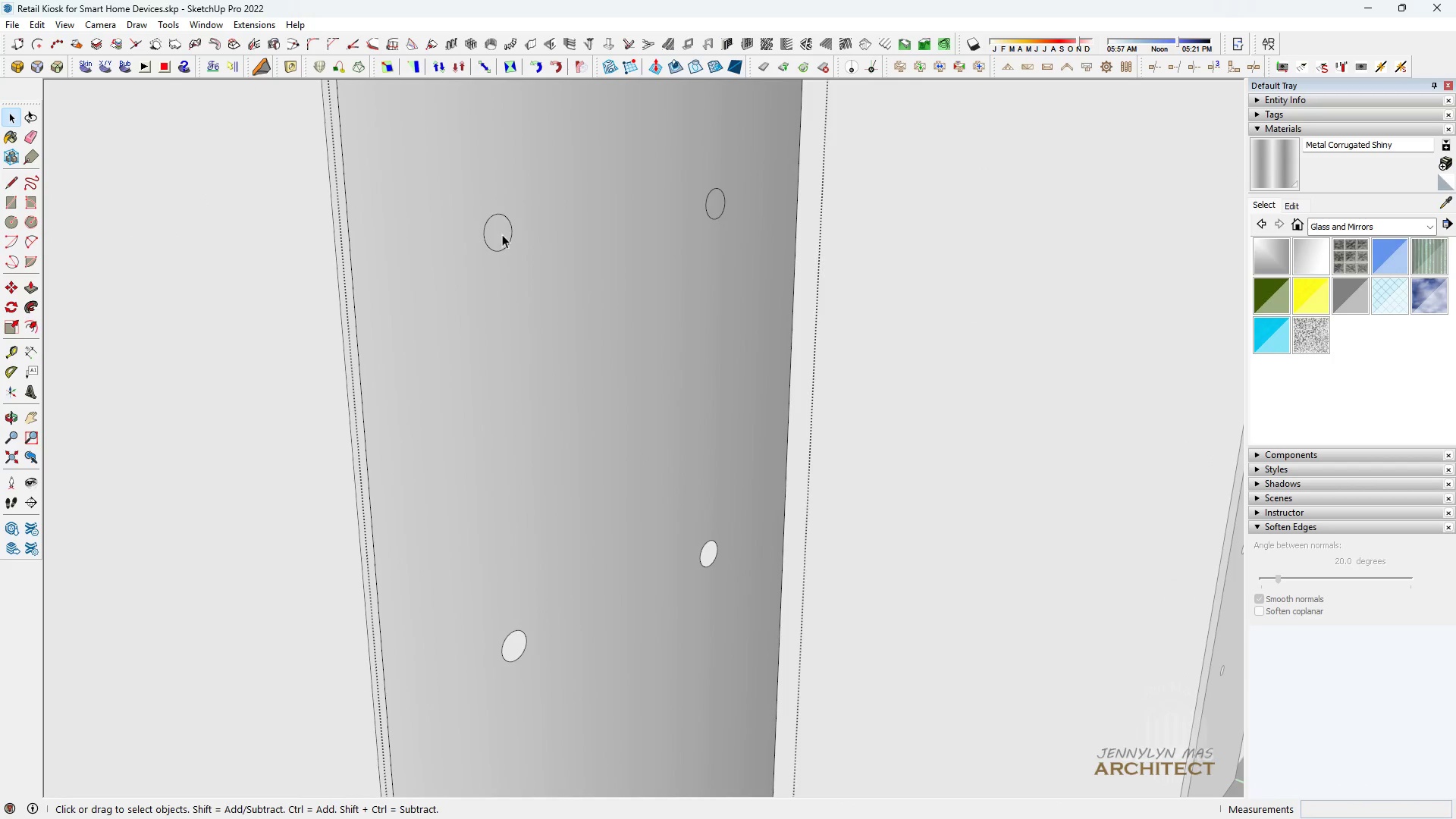 
left_click([502, 239])
 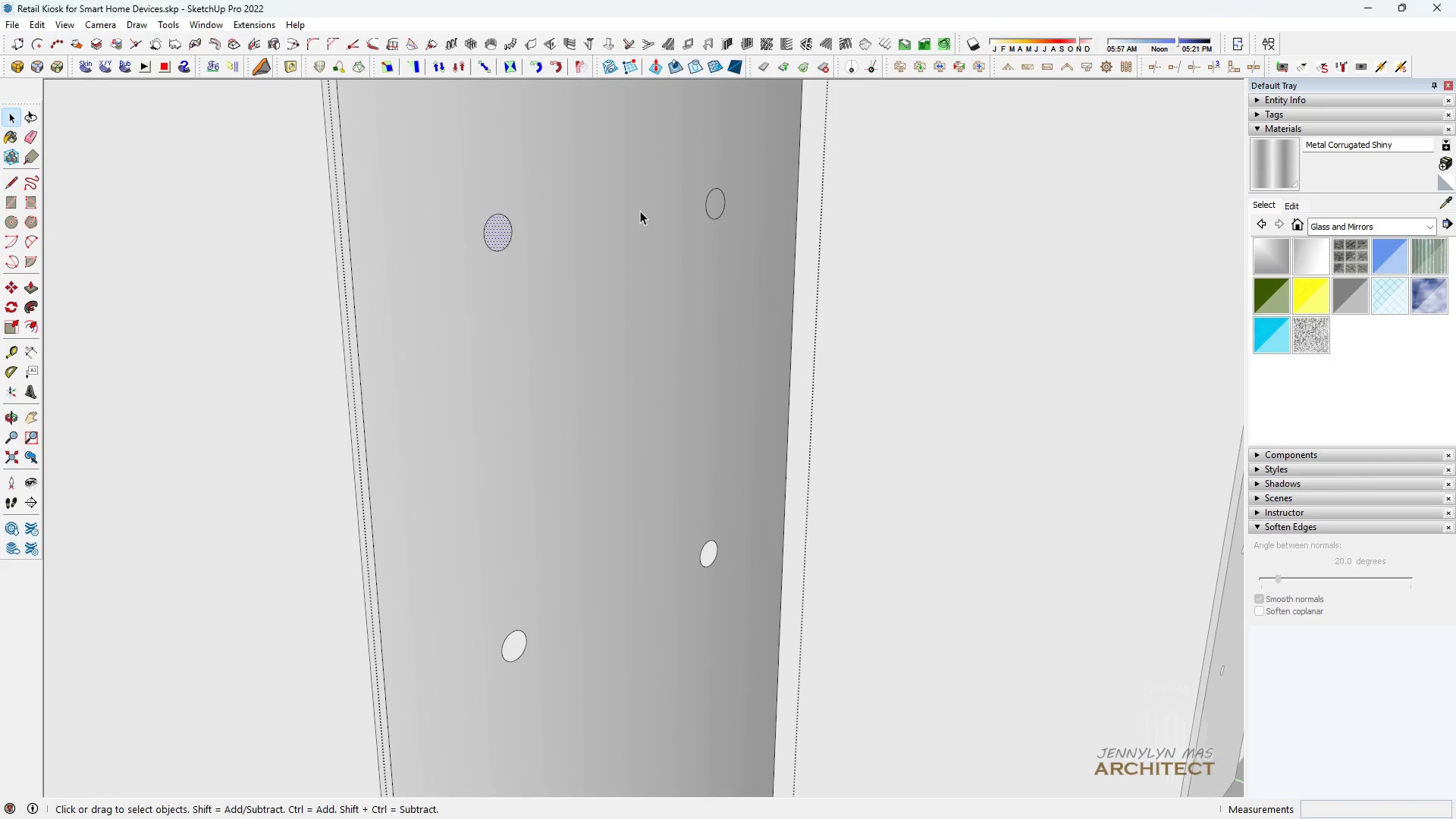 
key(Delete)
 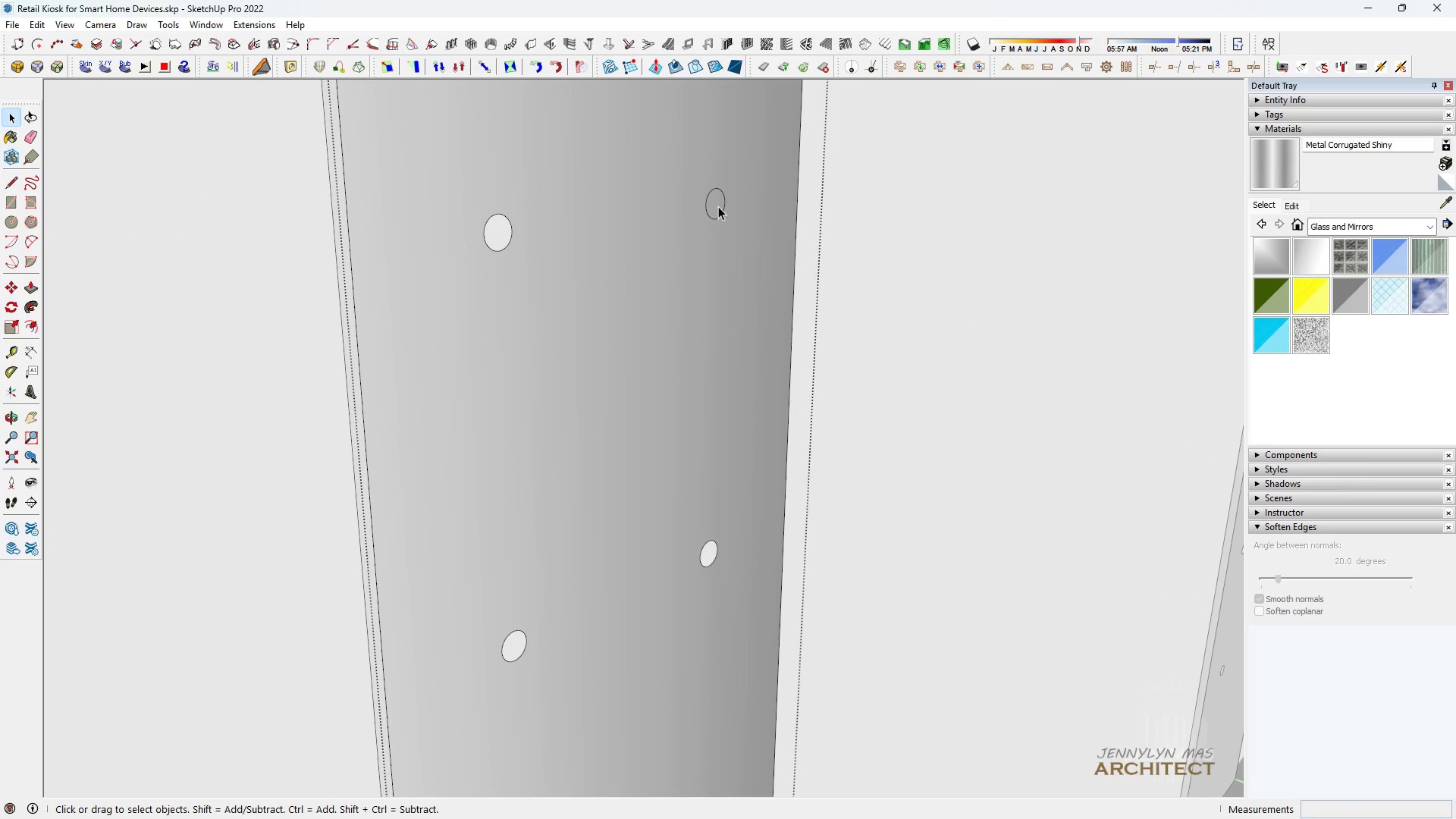 
key(Delete)
 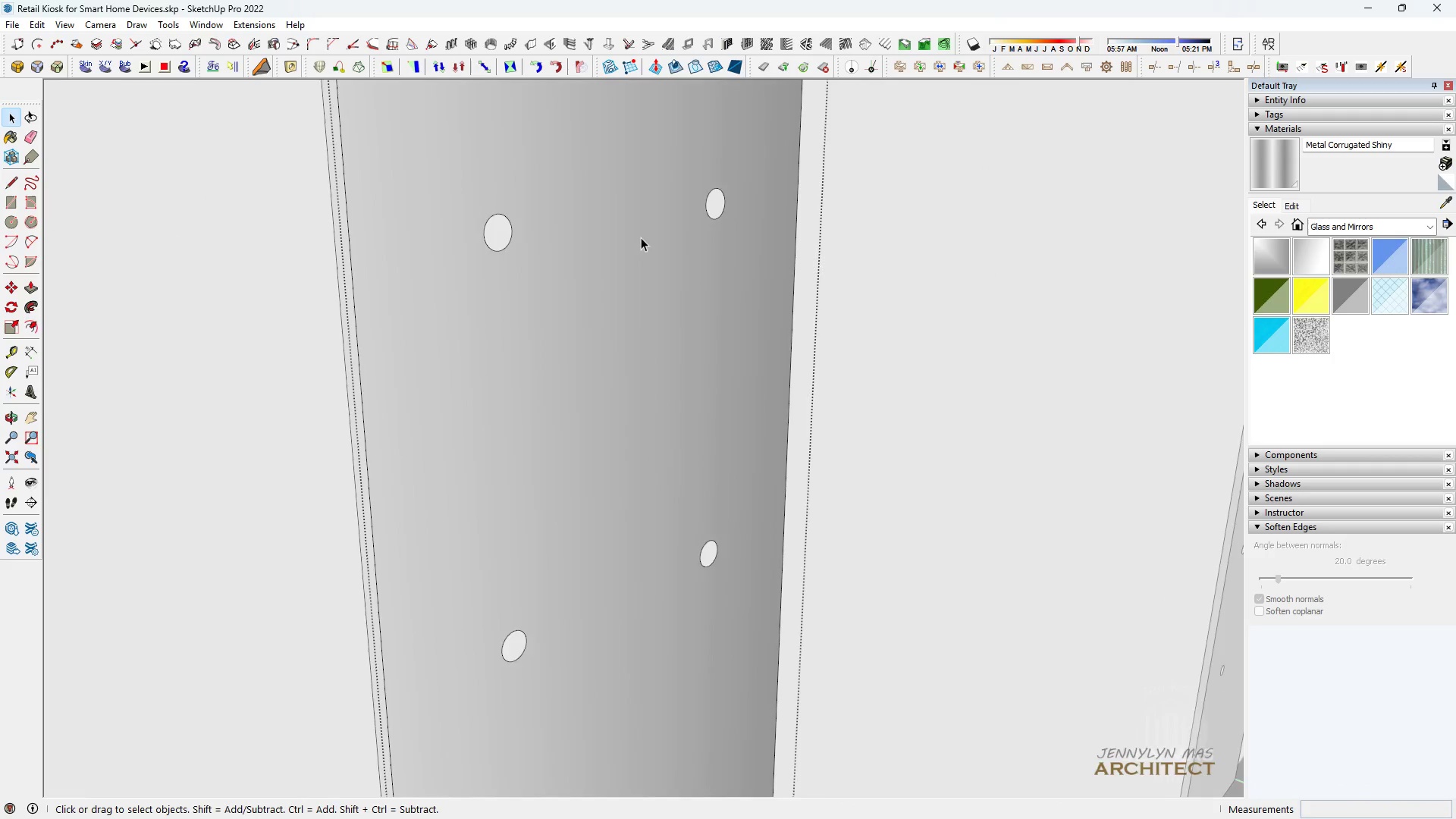 
scroll: coordinate [541, 325], scroll_direction: down, amount: 17.0
 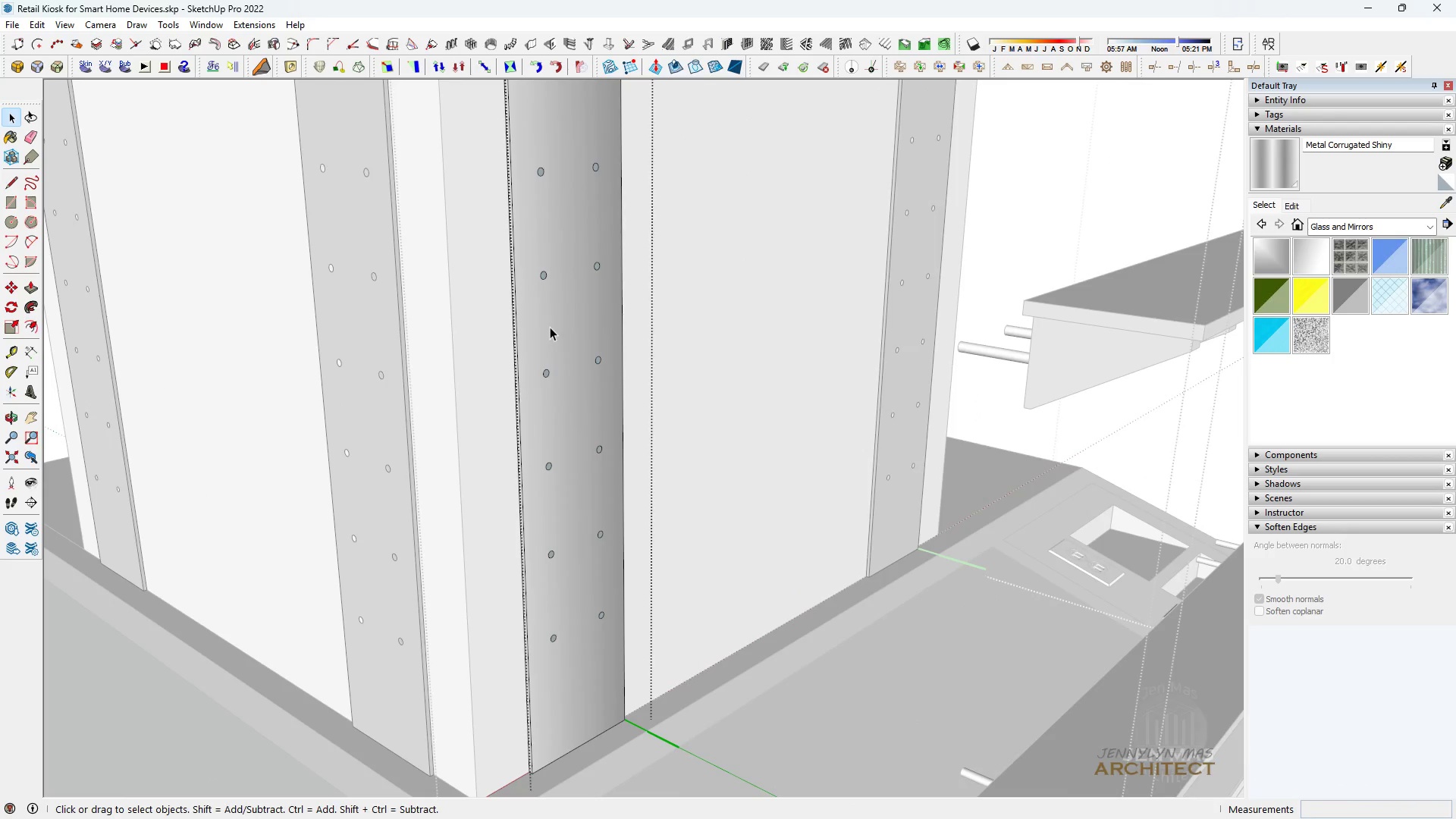 
double_click([550, 327])
 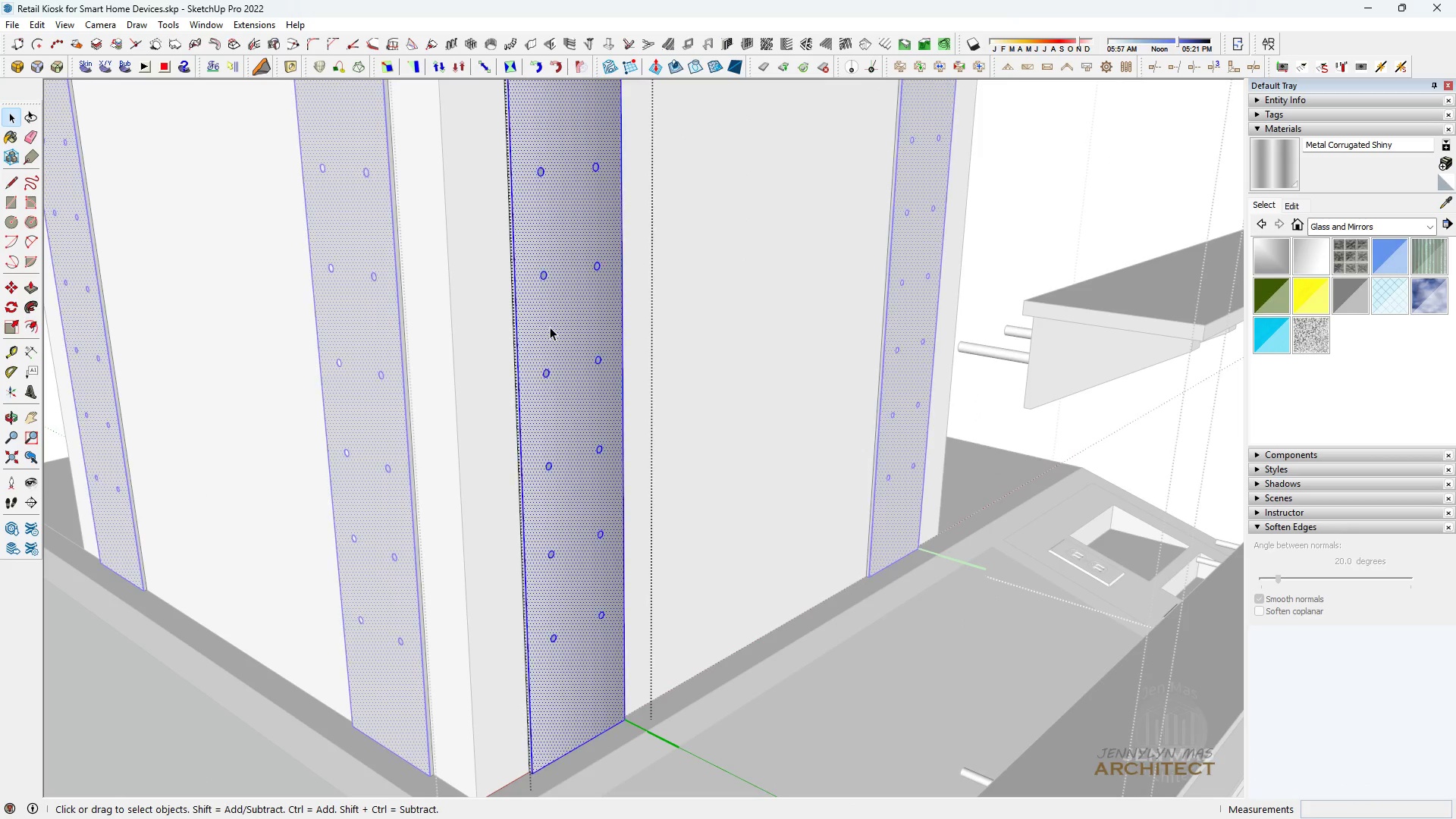 
triple_click([550, 327])
 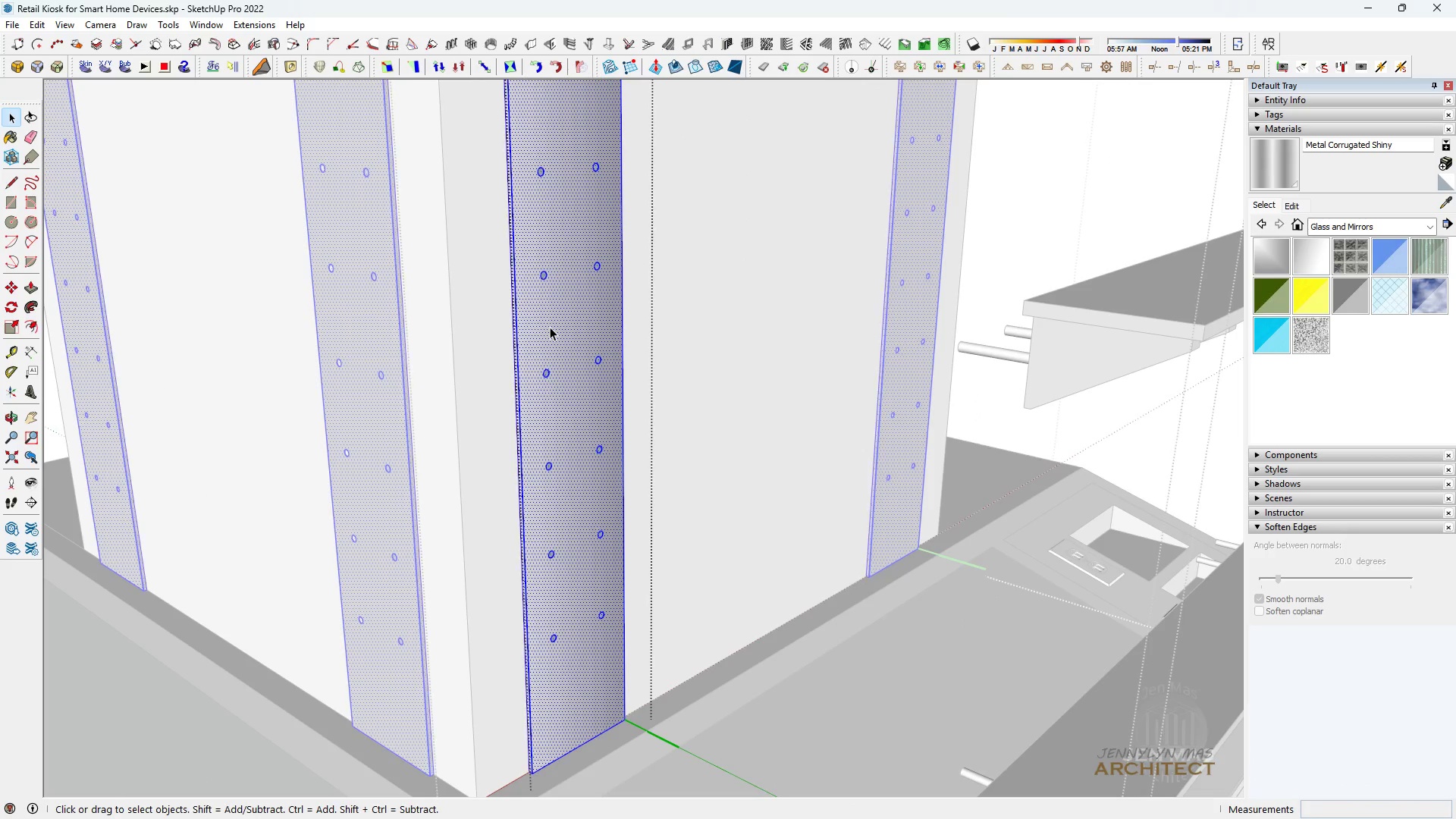 
triple_click([550, 327])
 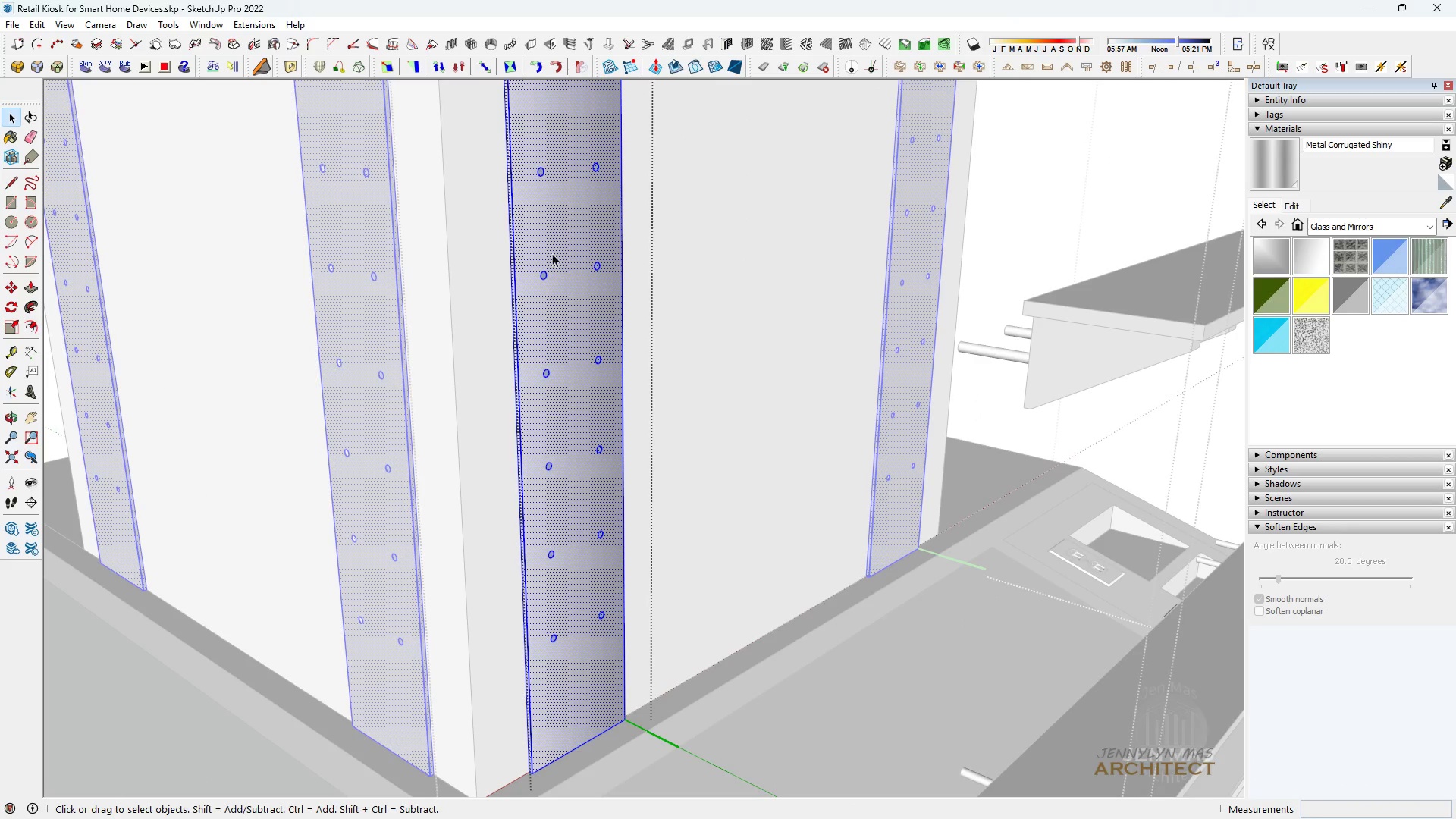 
scroll: coordinate [487, 409], scroll_direction: up, amount: 21.0
 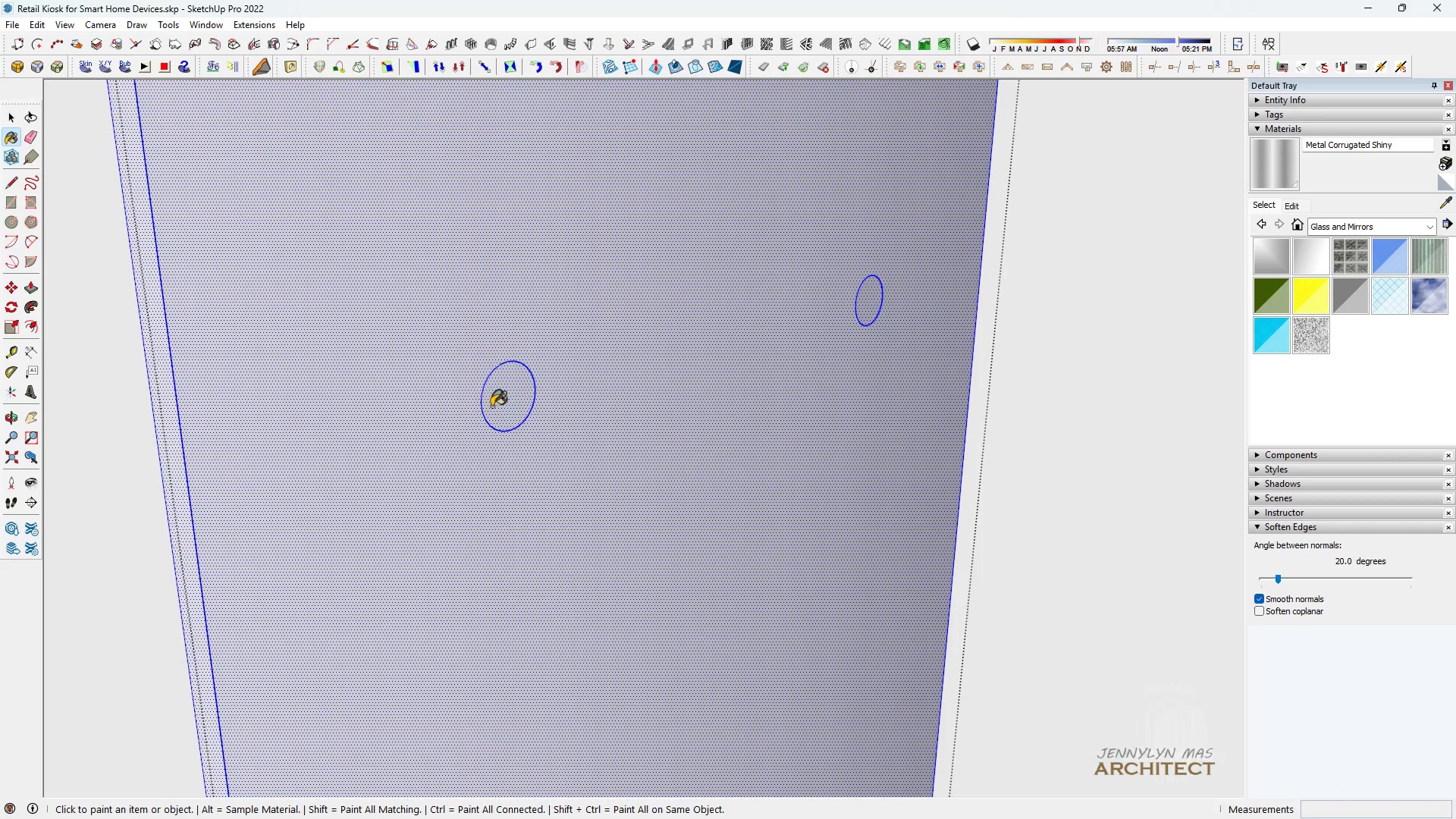 
key(Space)
 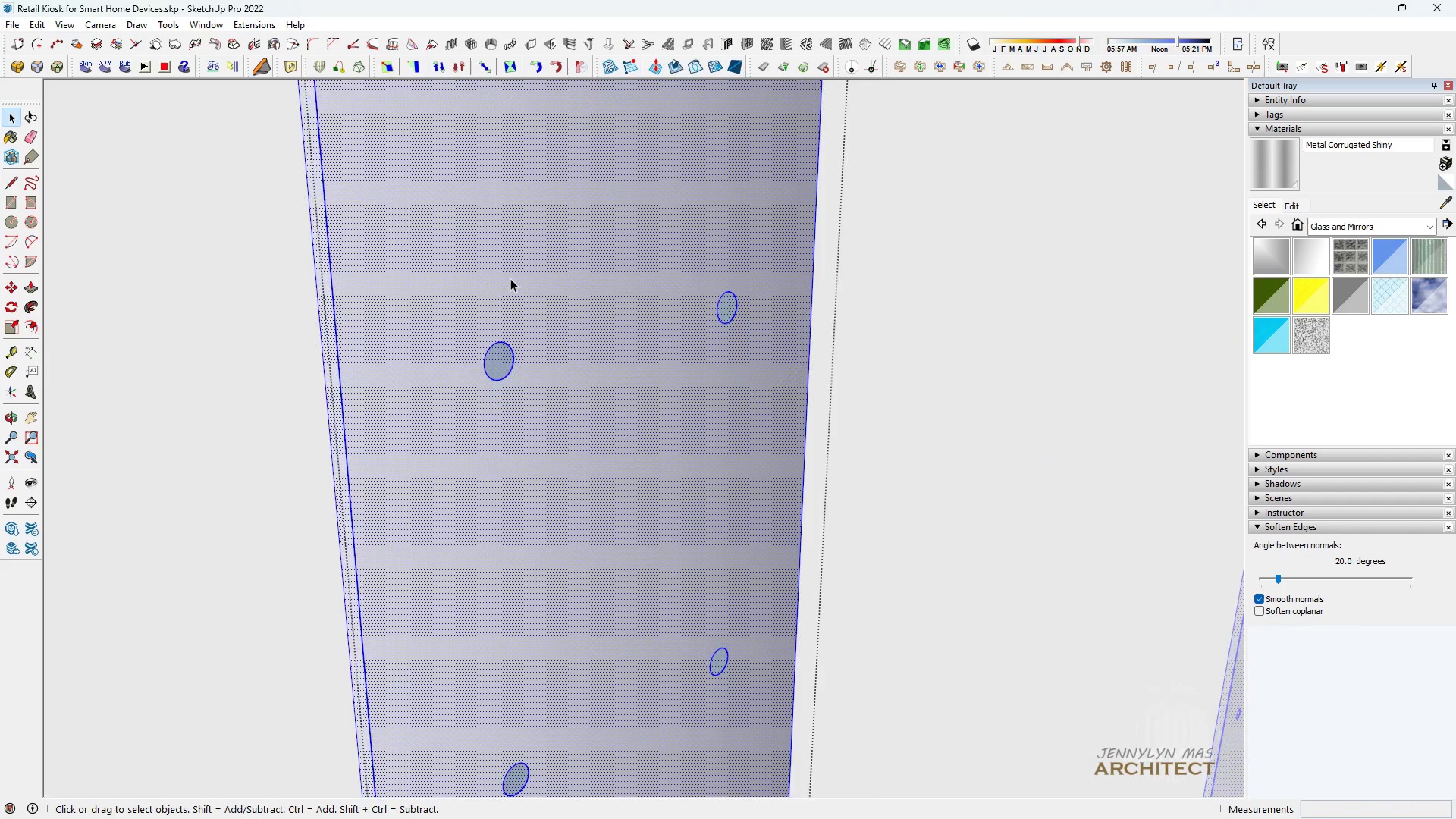 
key(B)
 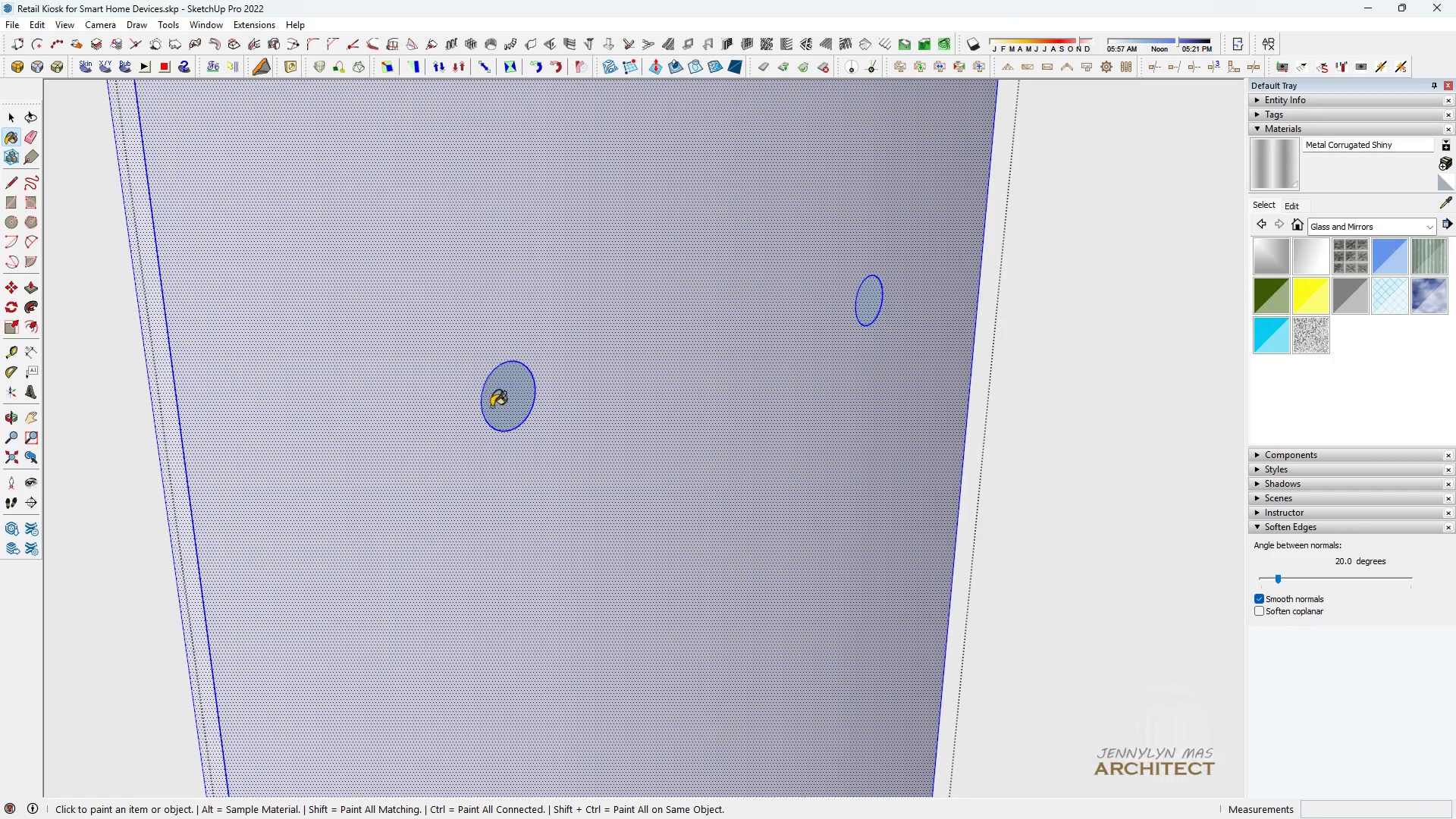 
double_click([491, 406])
 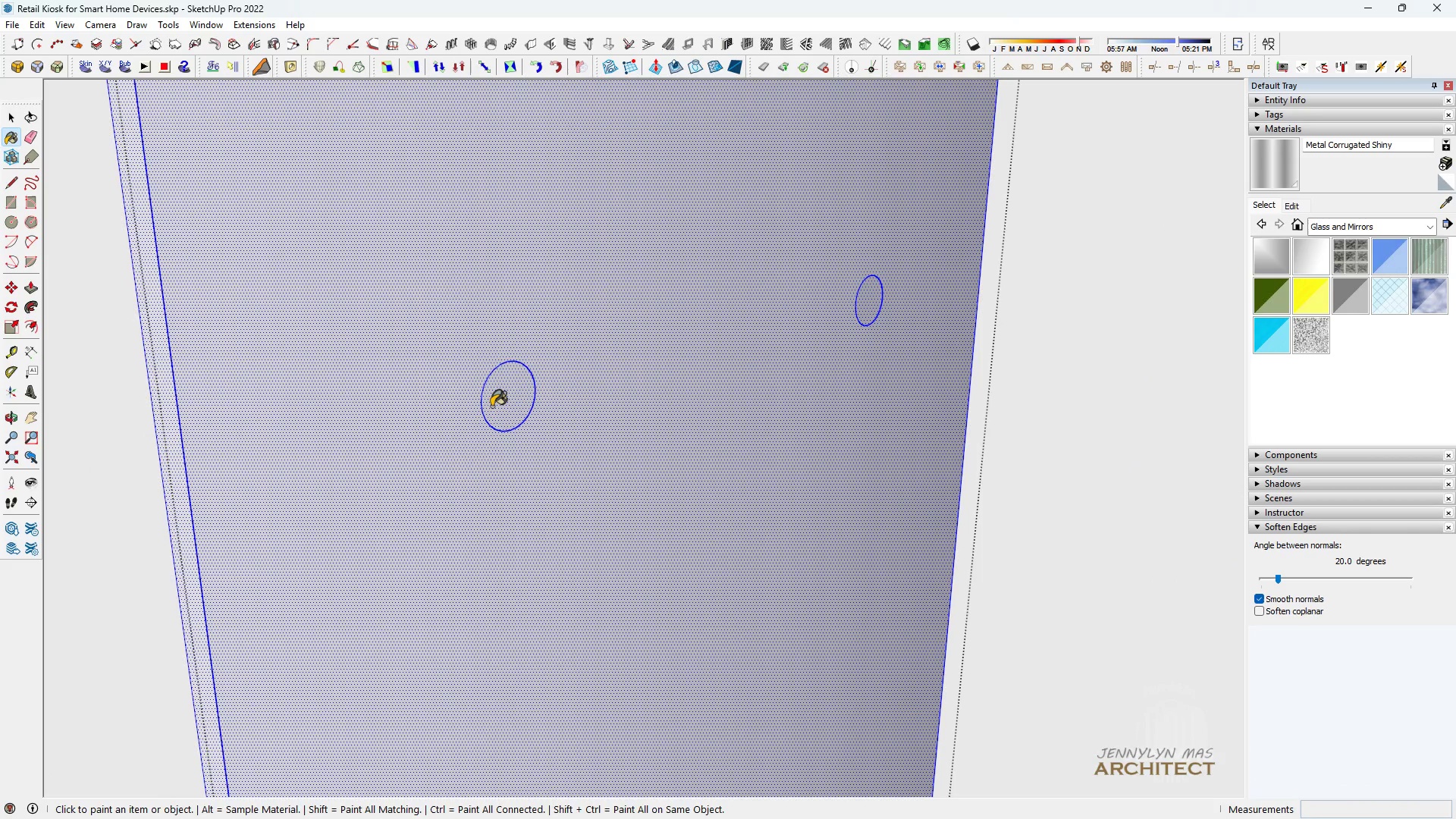 
triple_click([491, 406])
 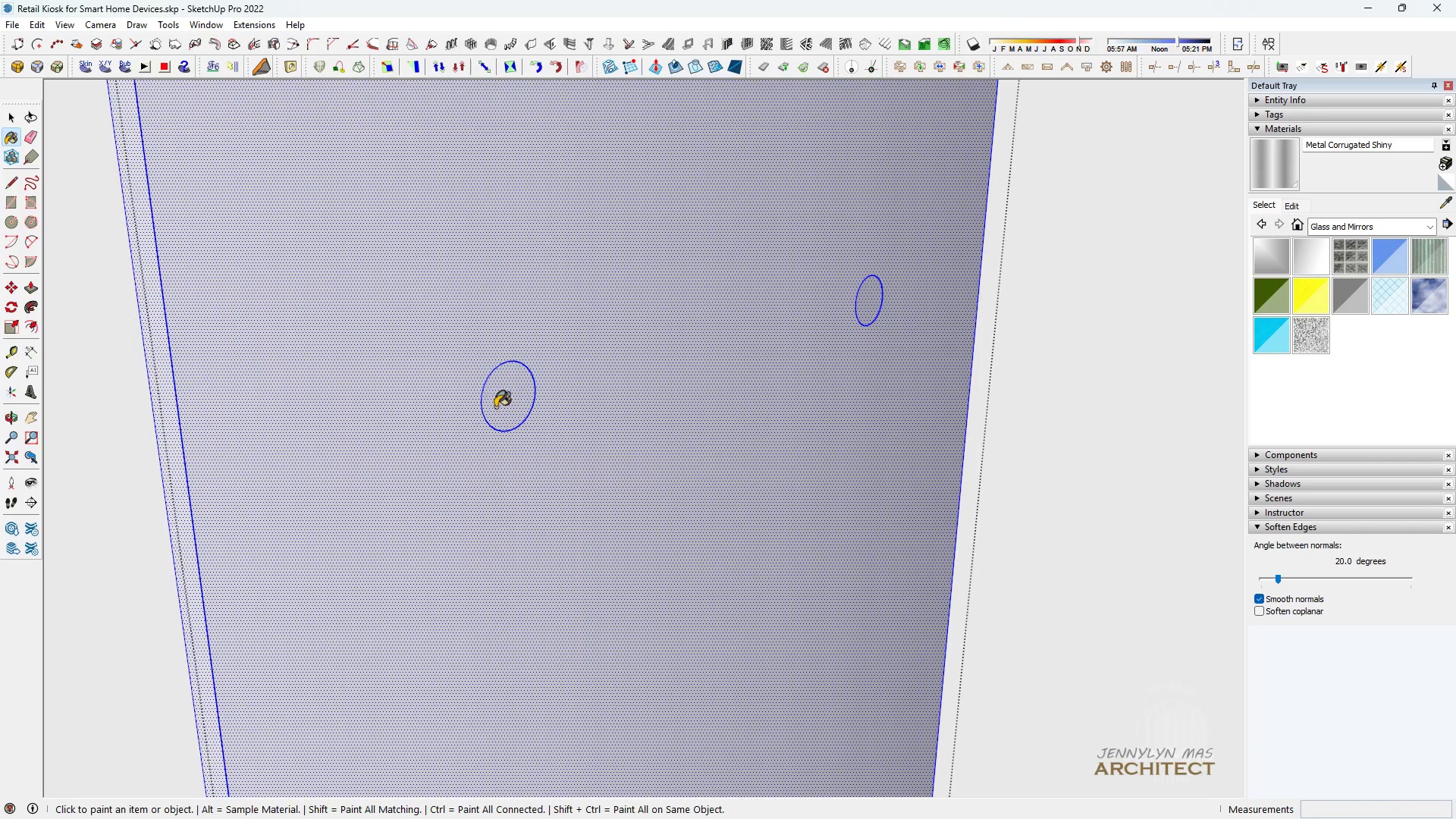 
key(Space)
 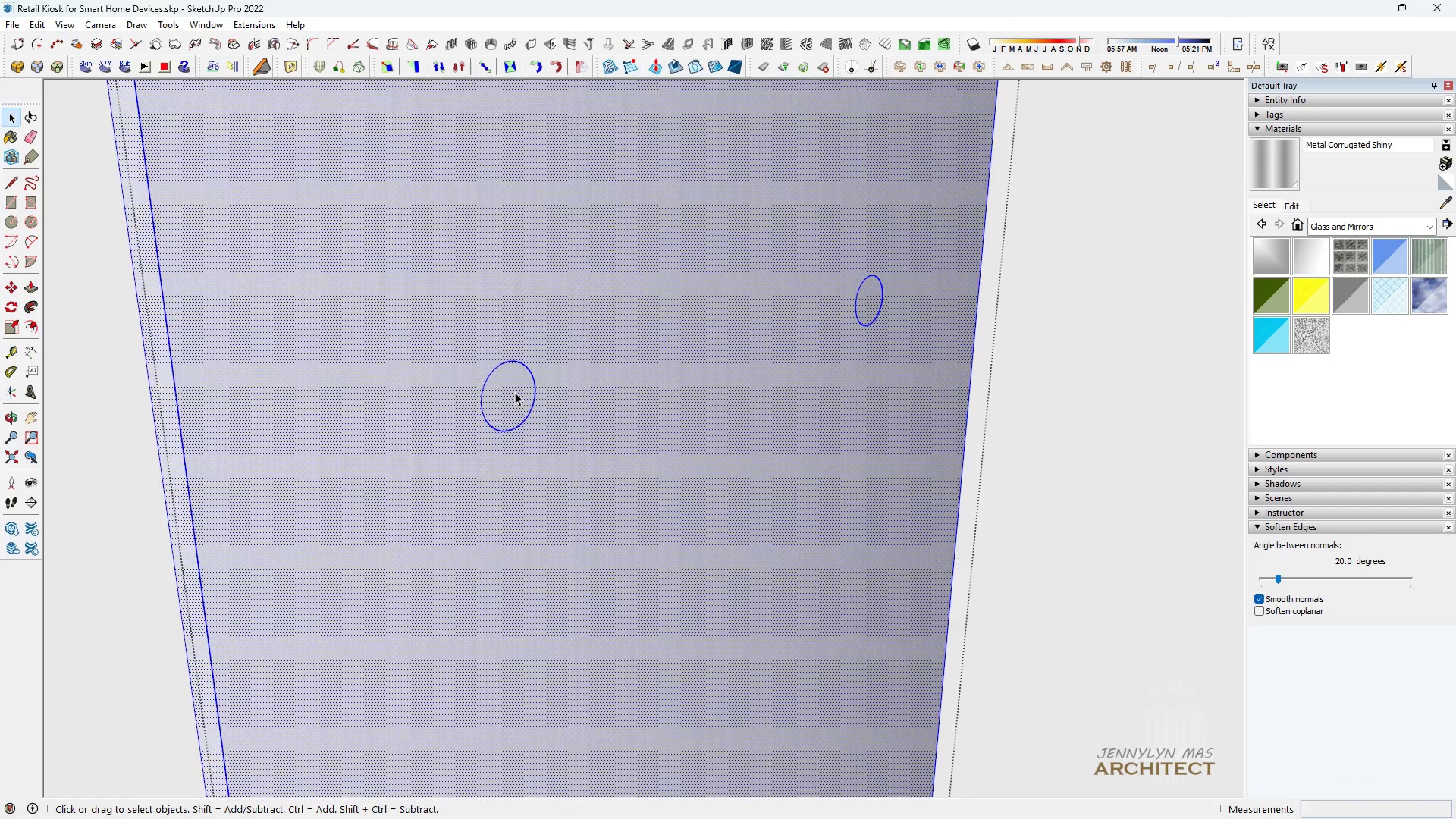 
triple_click([515, 392])
 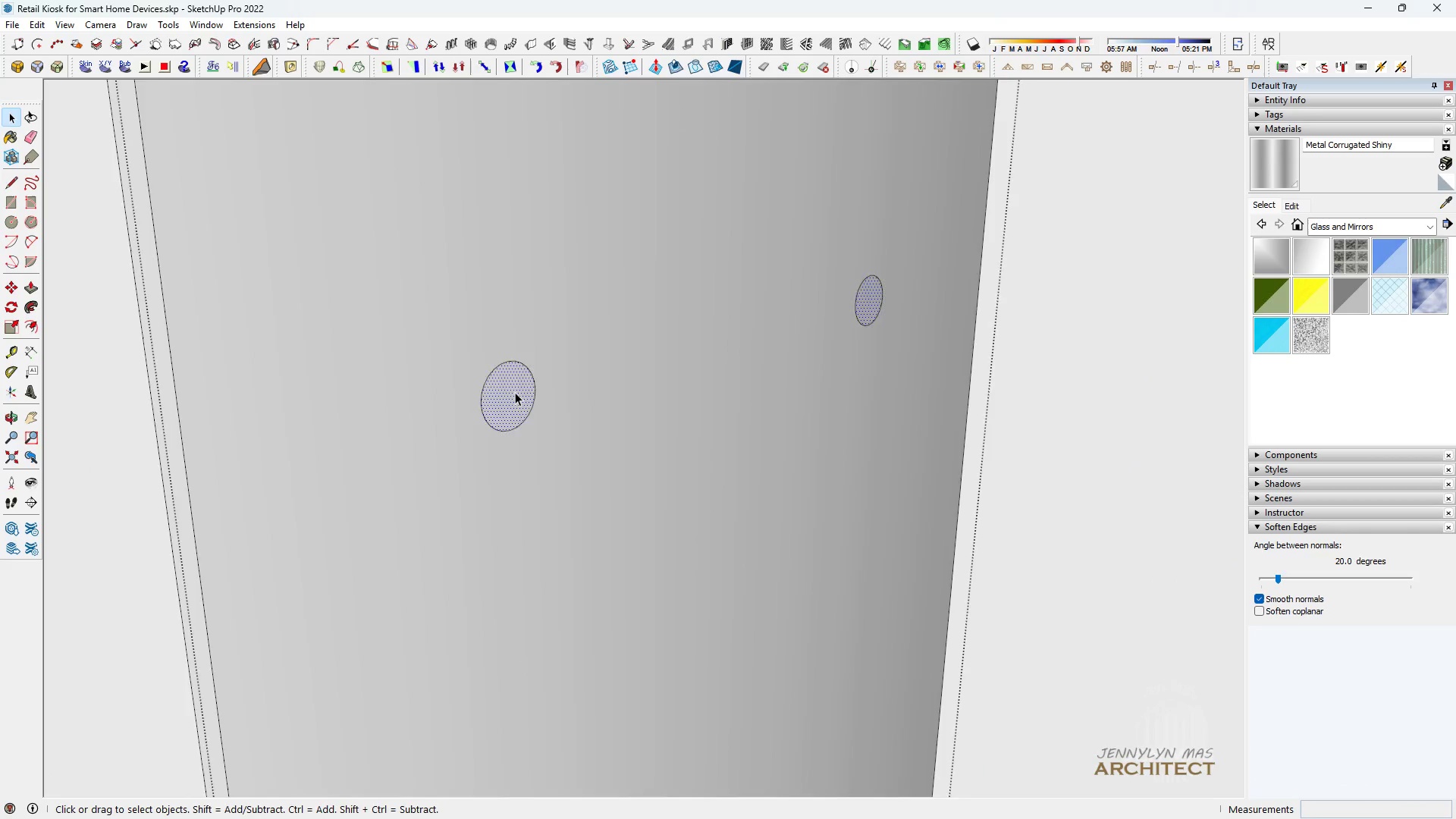 
scroll: coordinate [632, 438], scroll_direction: down, amount: 25.0
 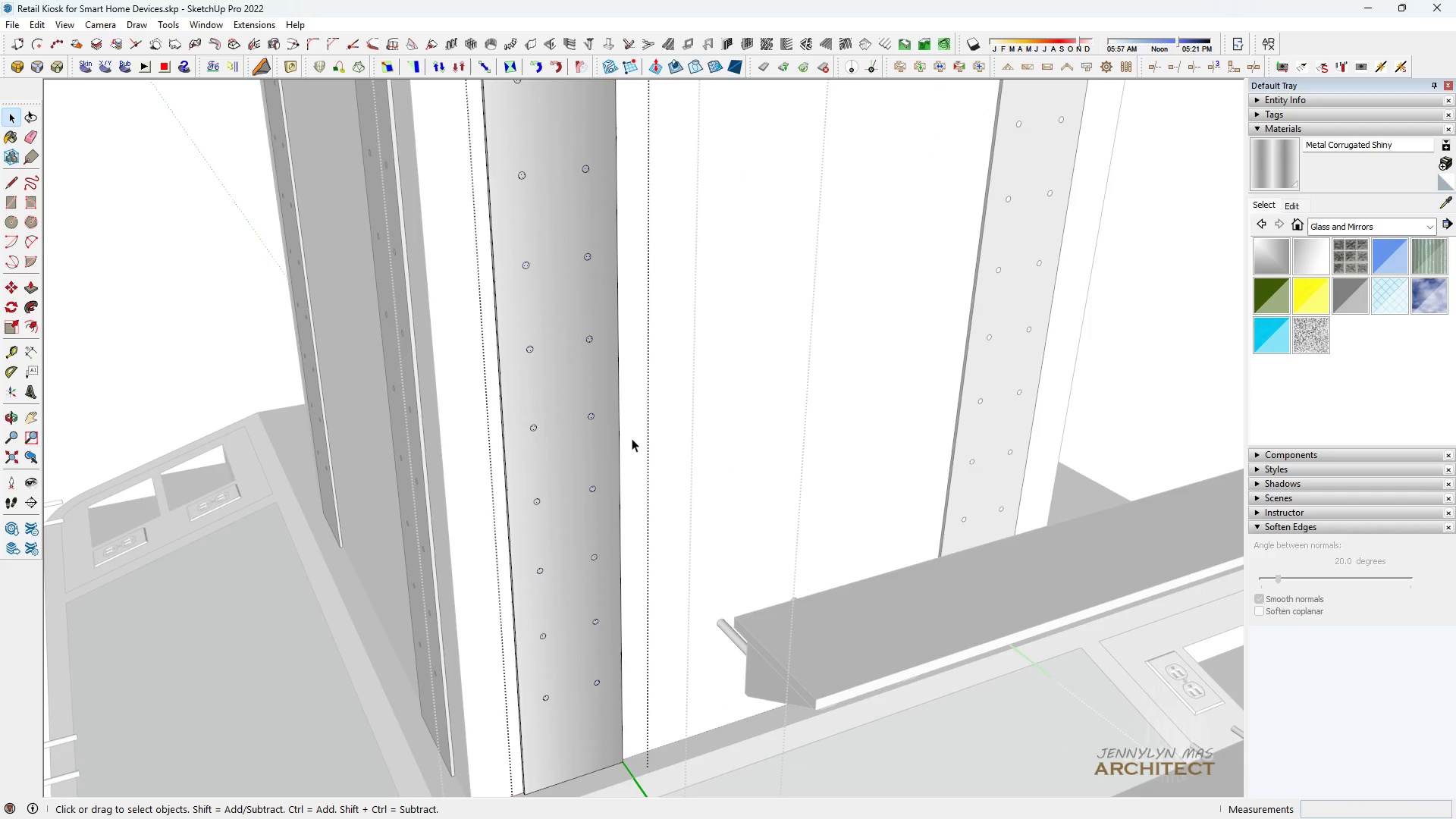 
key(Escape)
 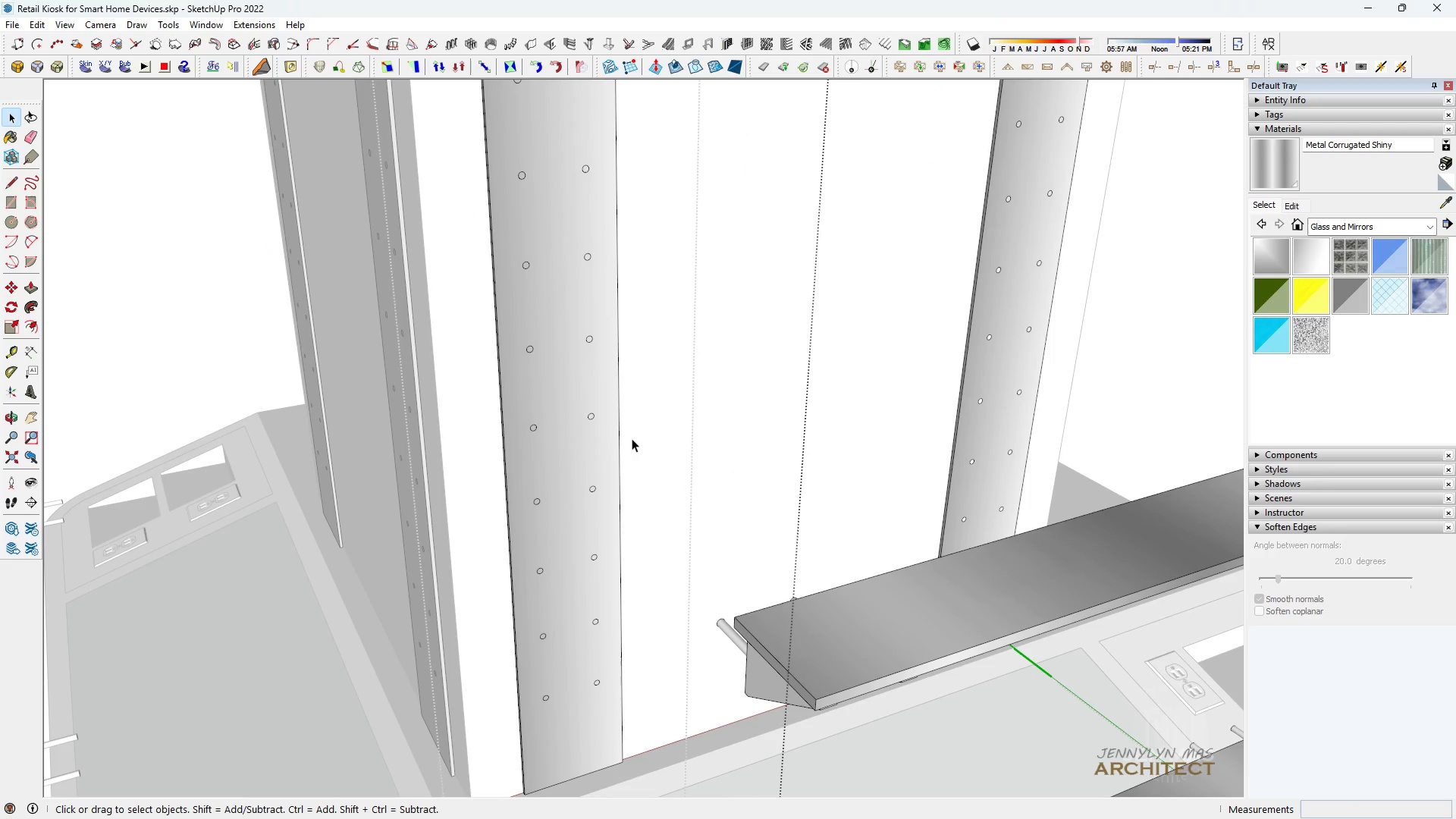 
double_click([632, 438])
 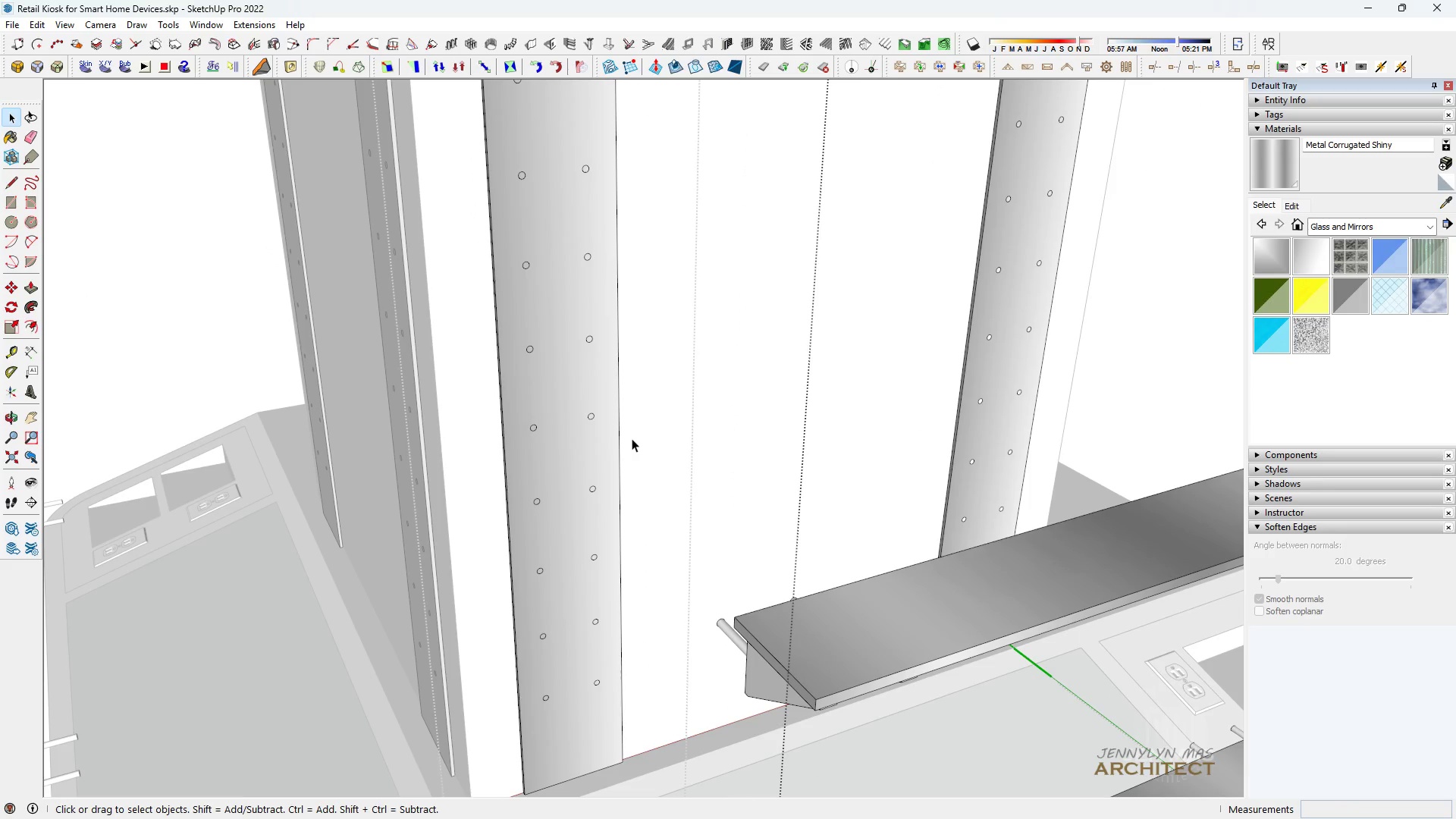 
triple_click([632, 438])
 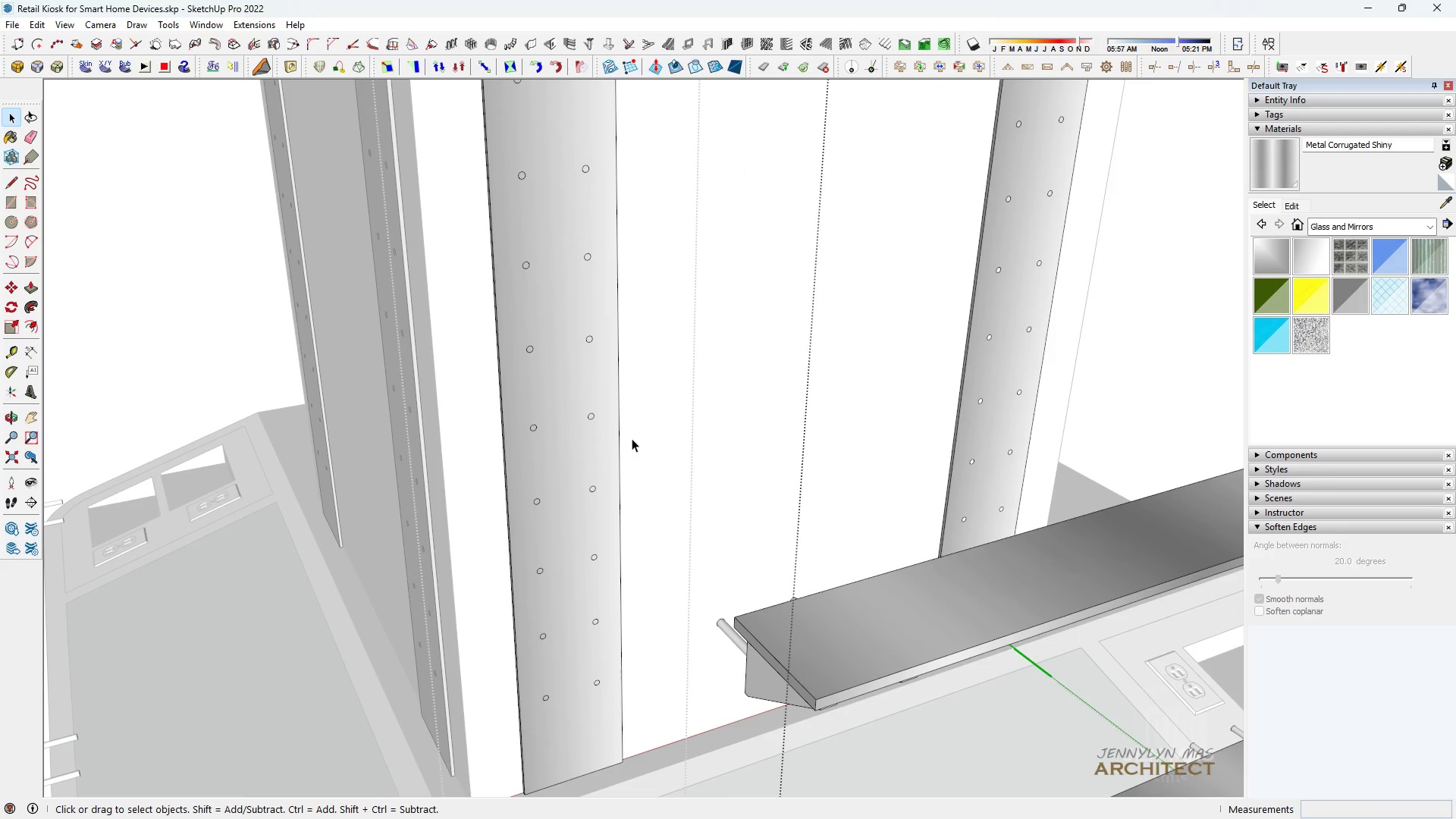 
triple_click([632, 438])
 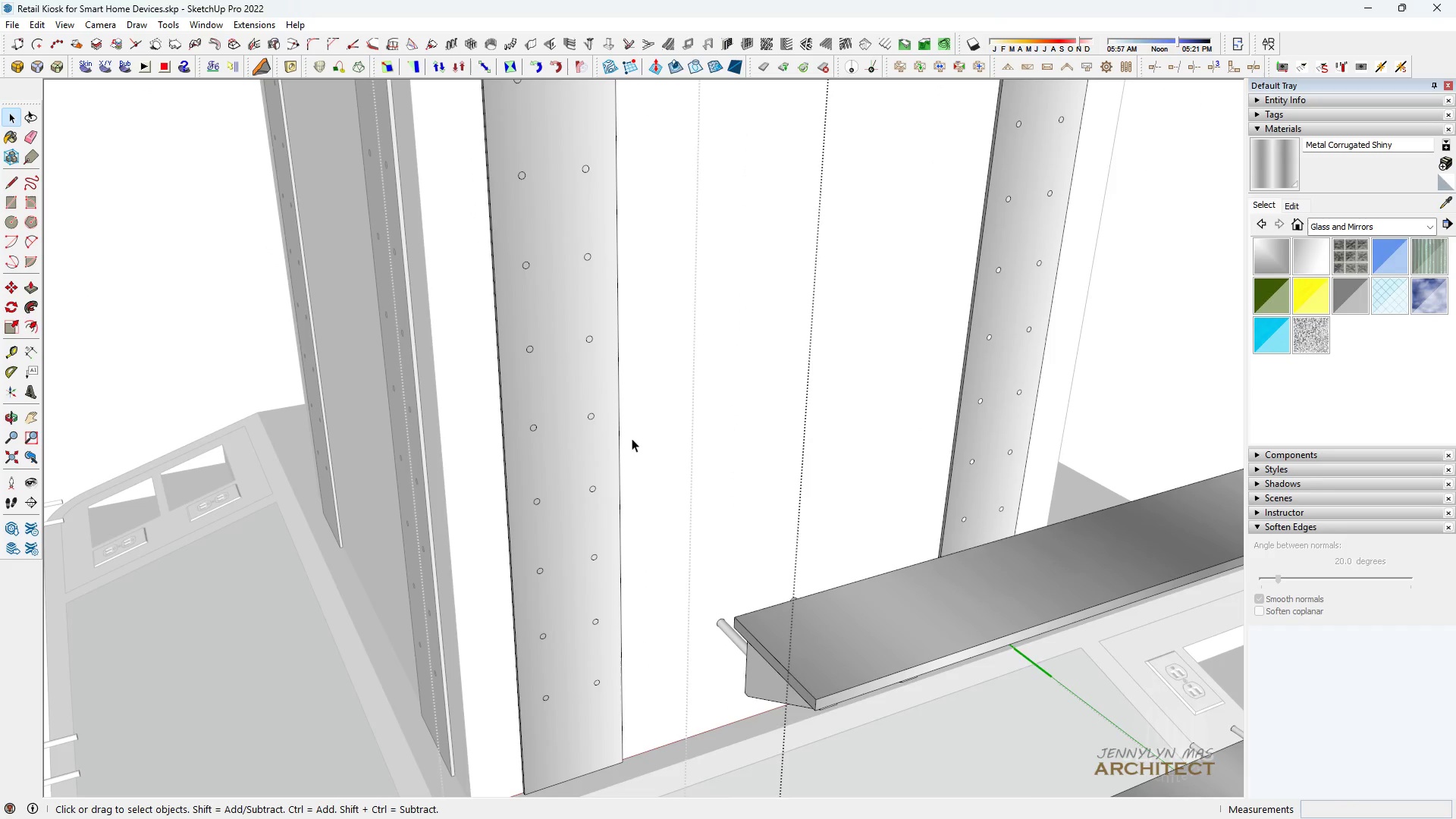 
triple_click([632, 438])
 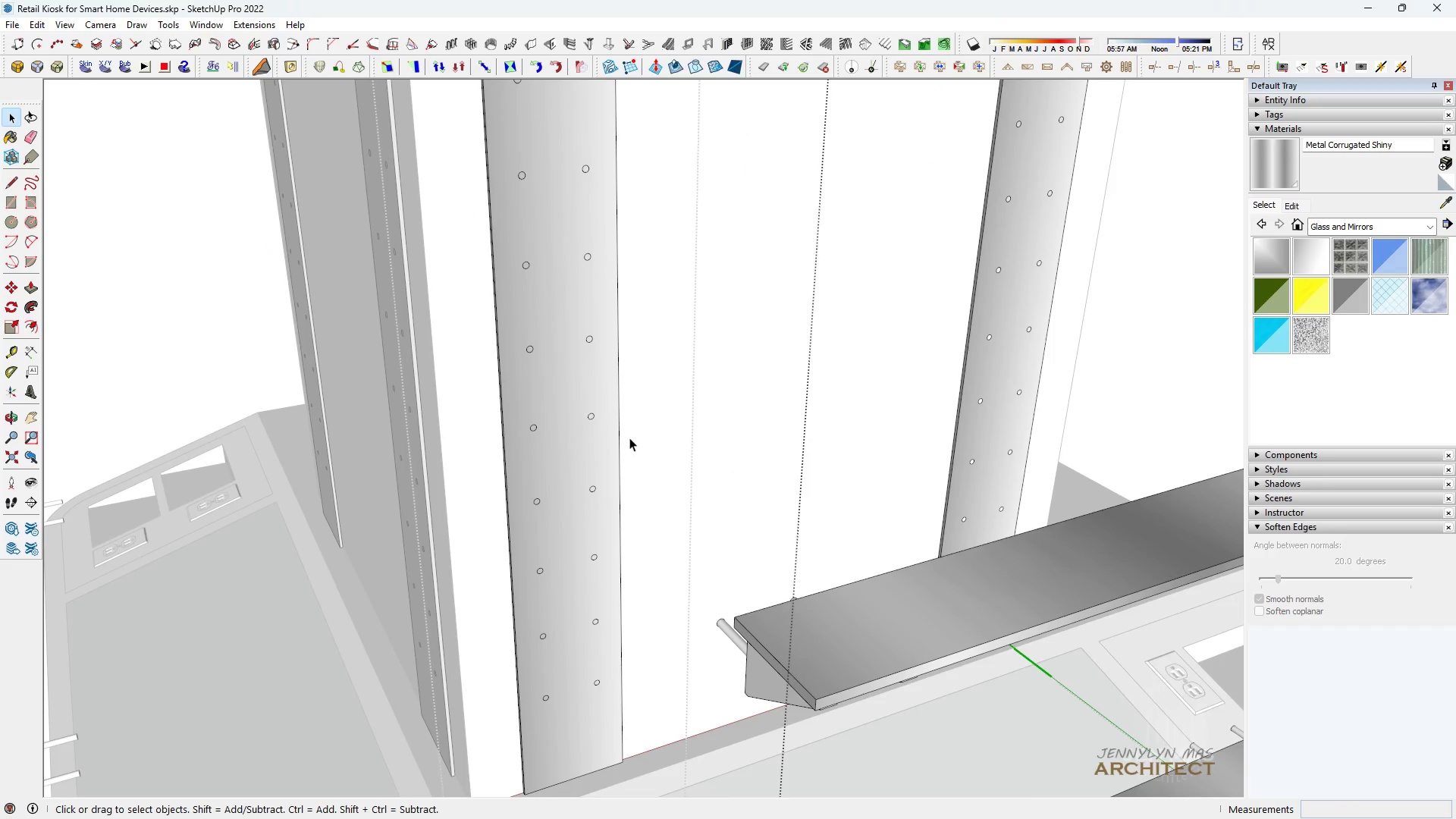 
key(Escape)
 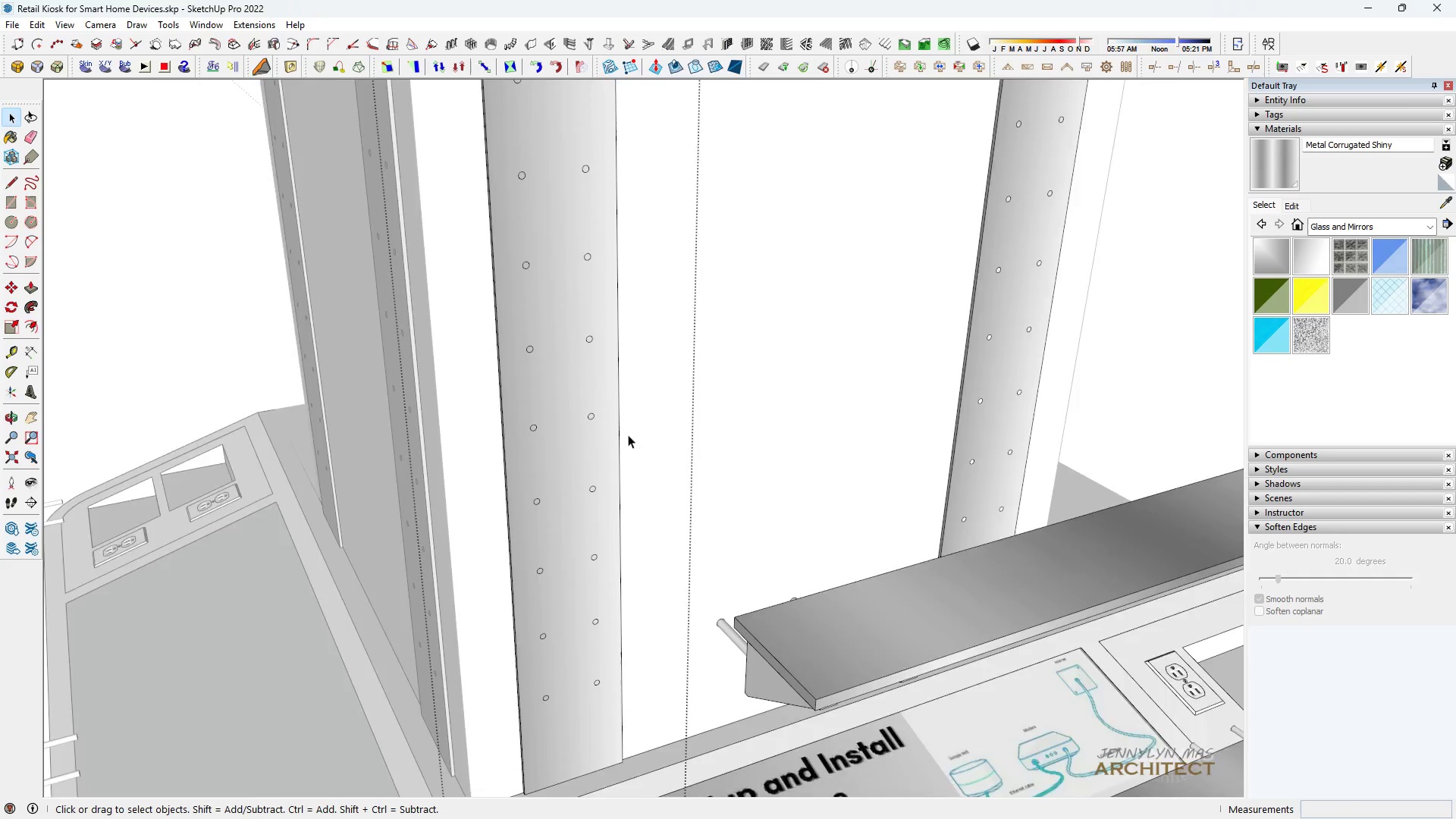 
scroll: coordinate [628, 435], scroll_direction: down, amount: 6.0
 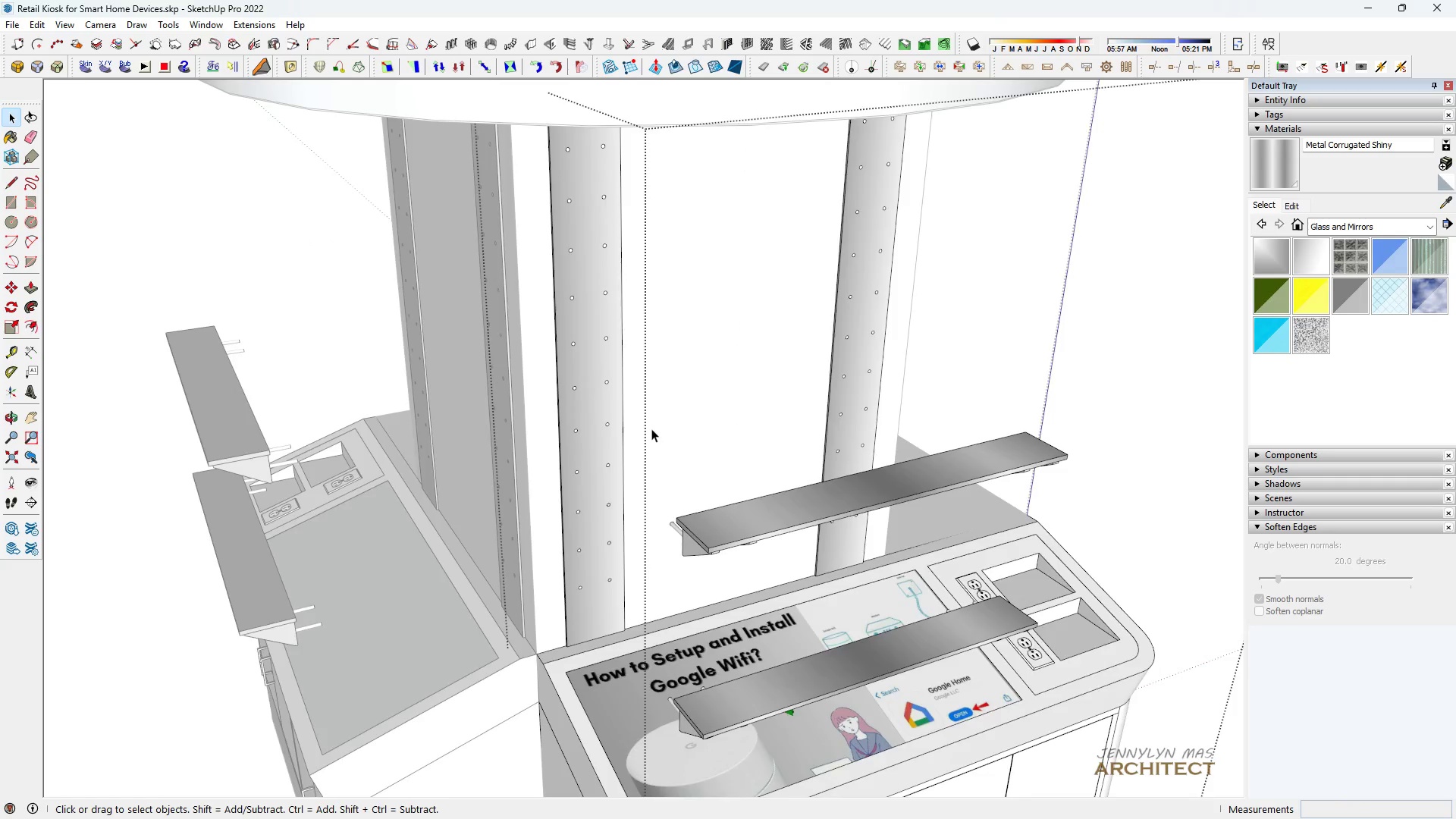 
double_click([651, 428])
 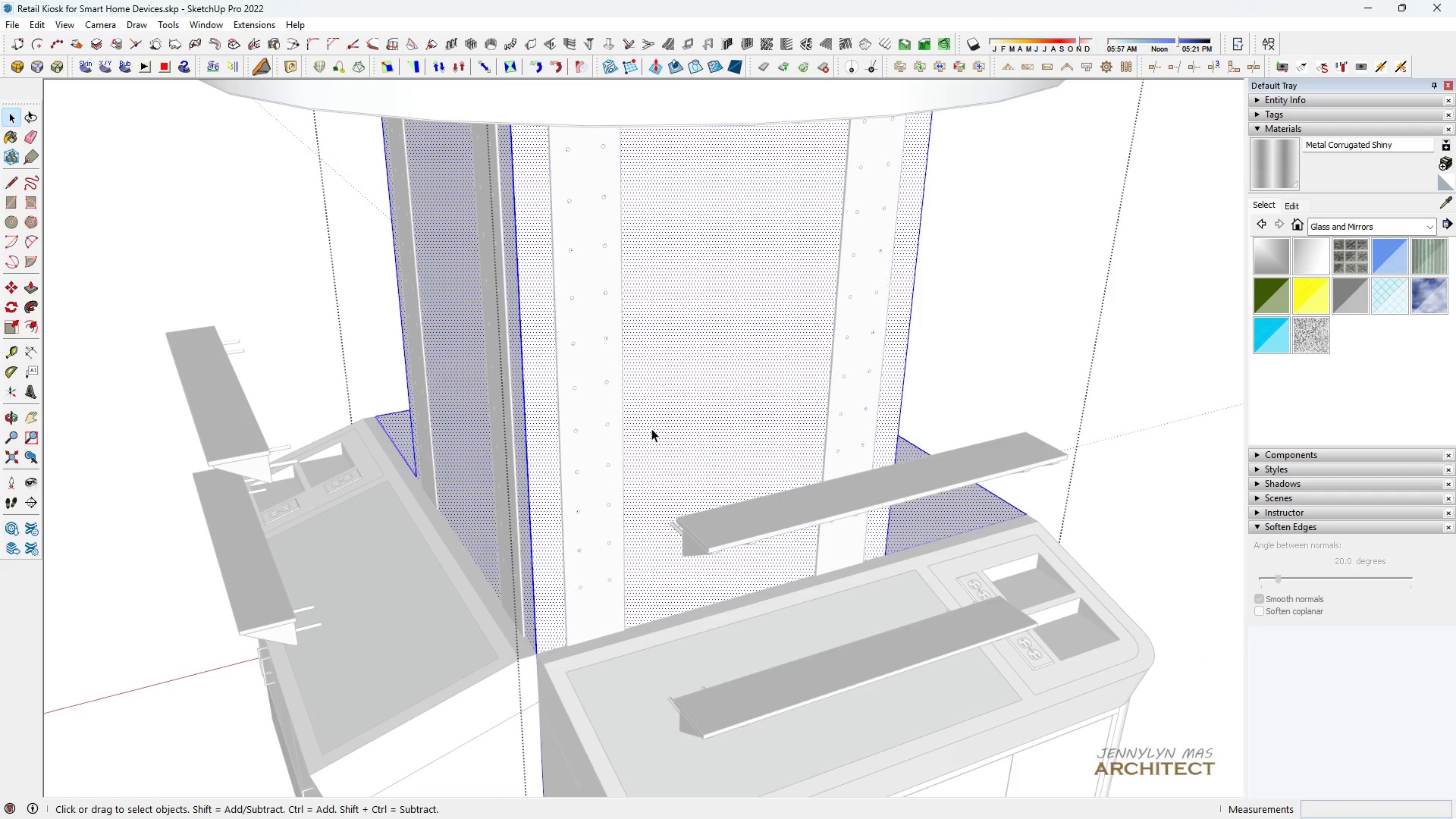 
triple_click([651, 428])
 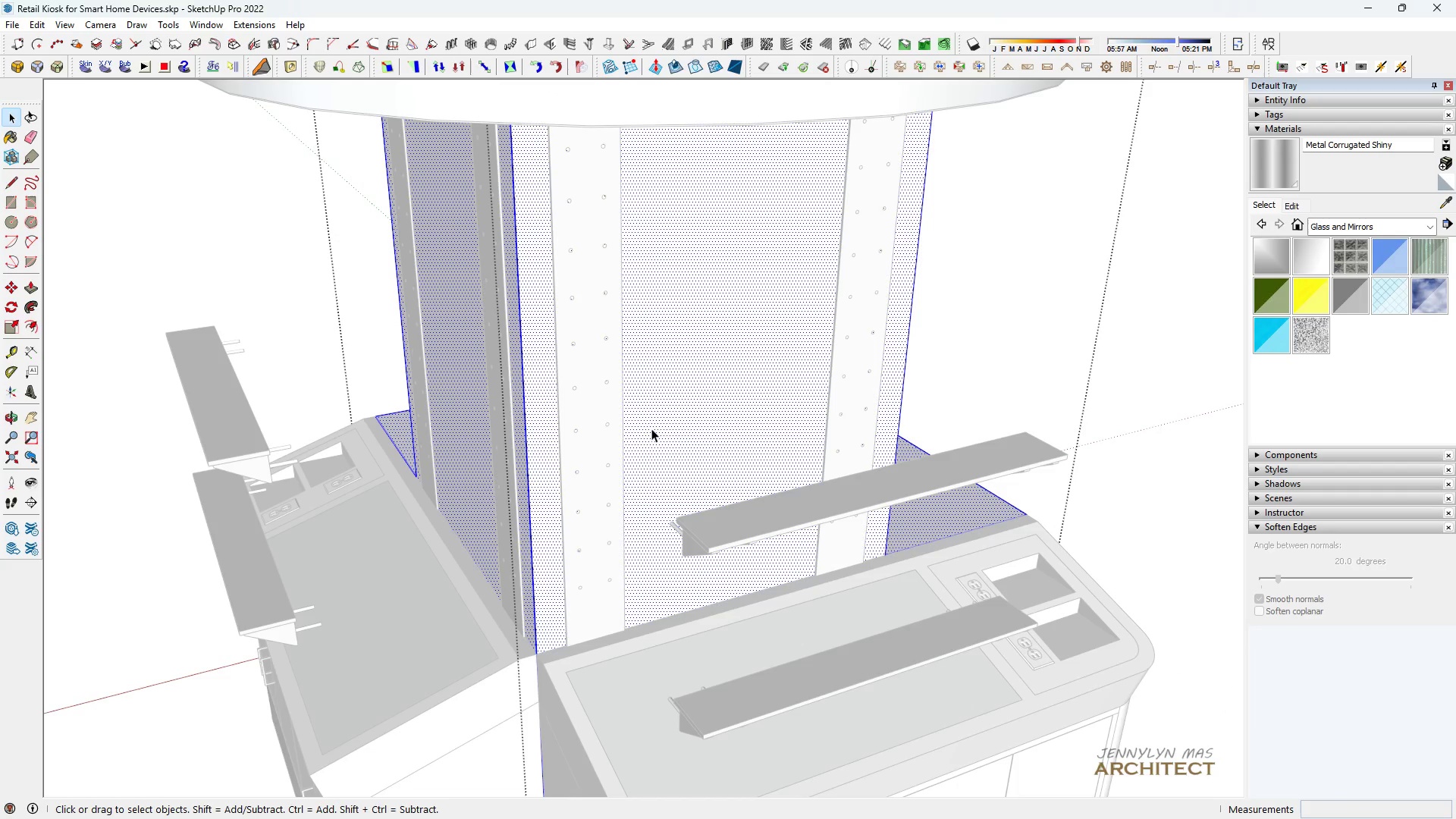 
triple_click([651, 428])
 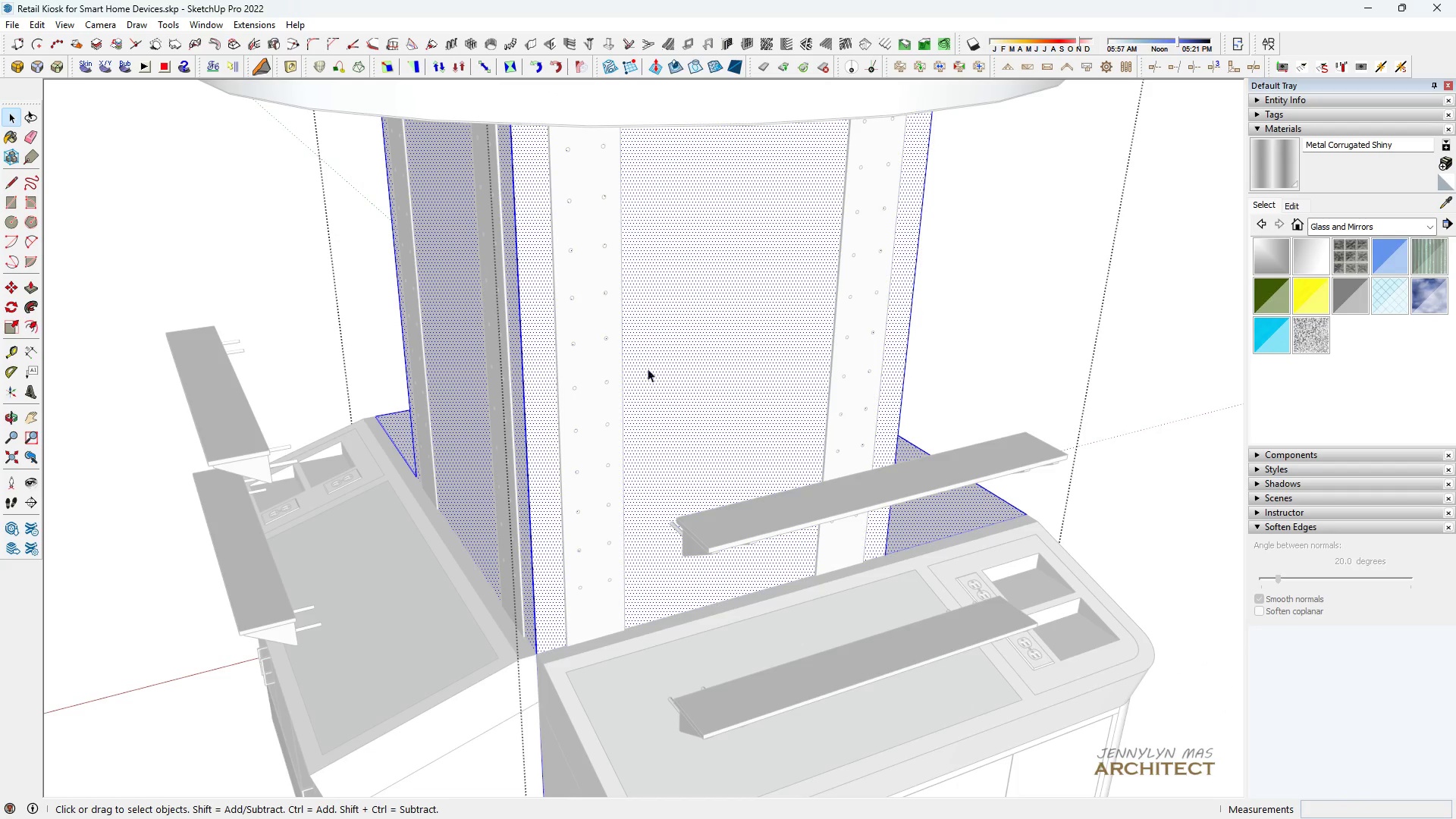 
triple_click([648, 357])
 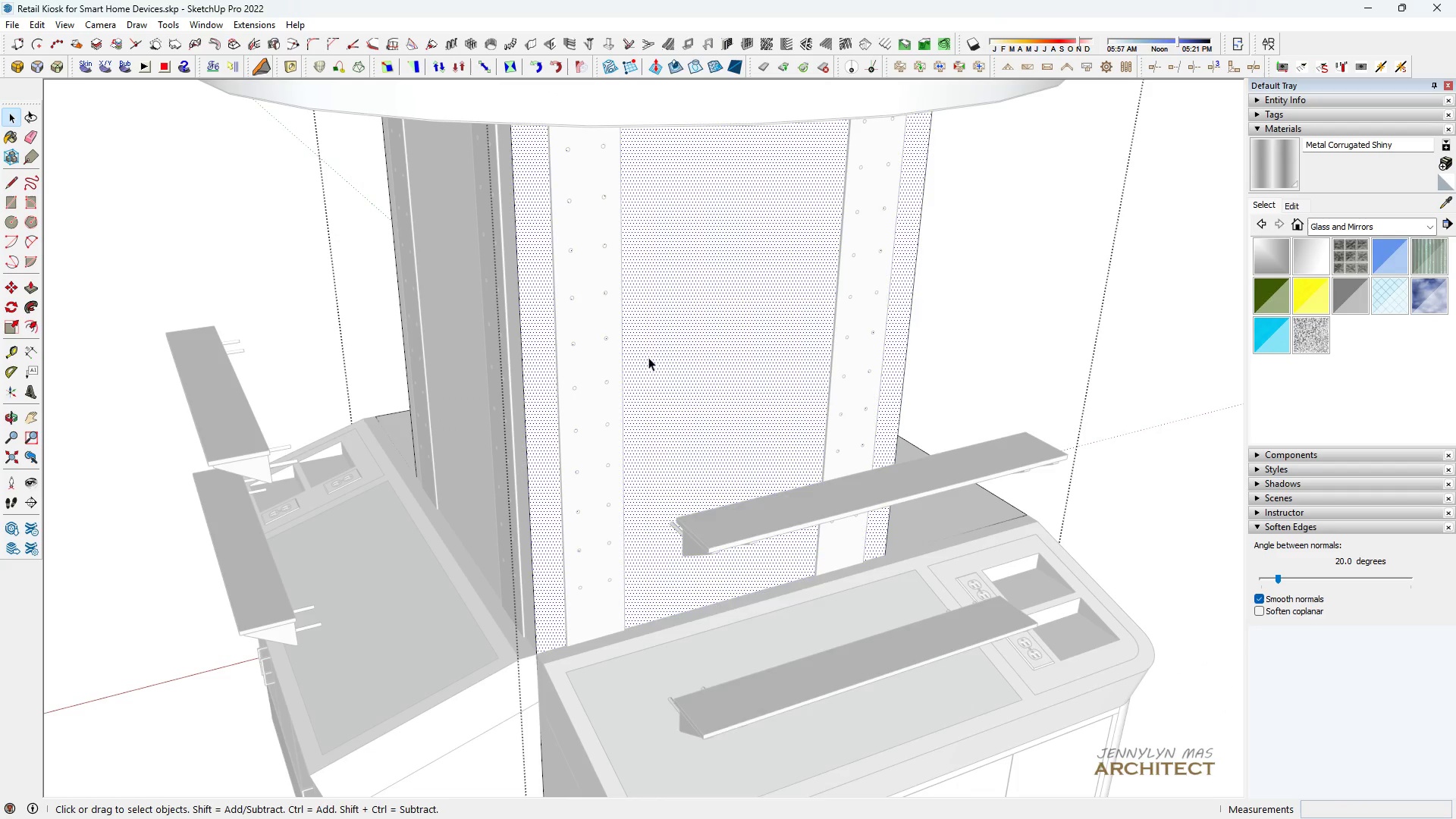 
right_click([648, 357])
 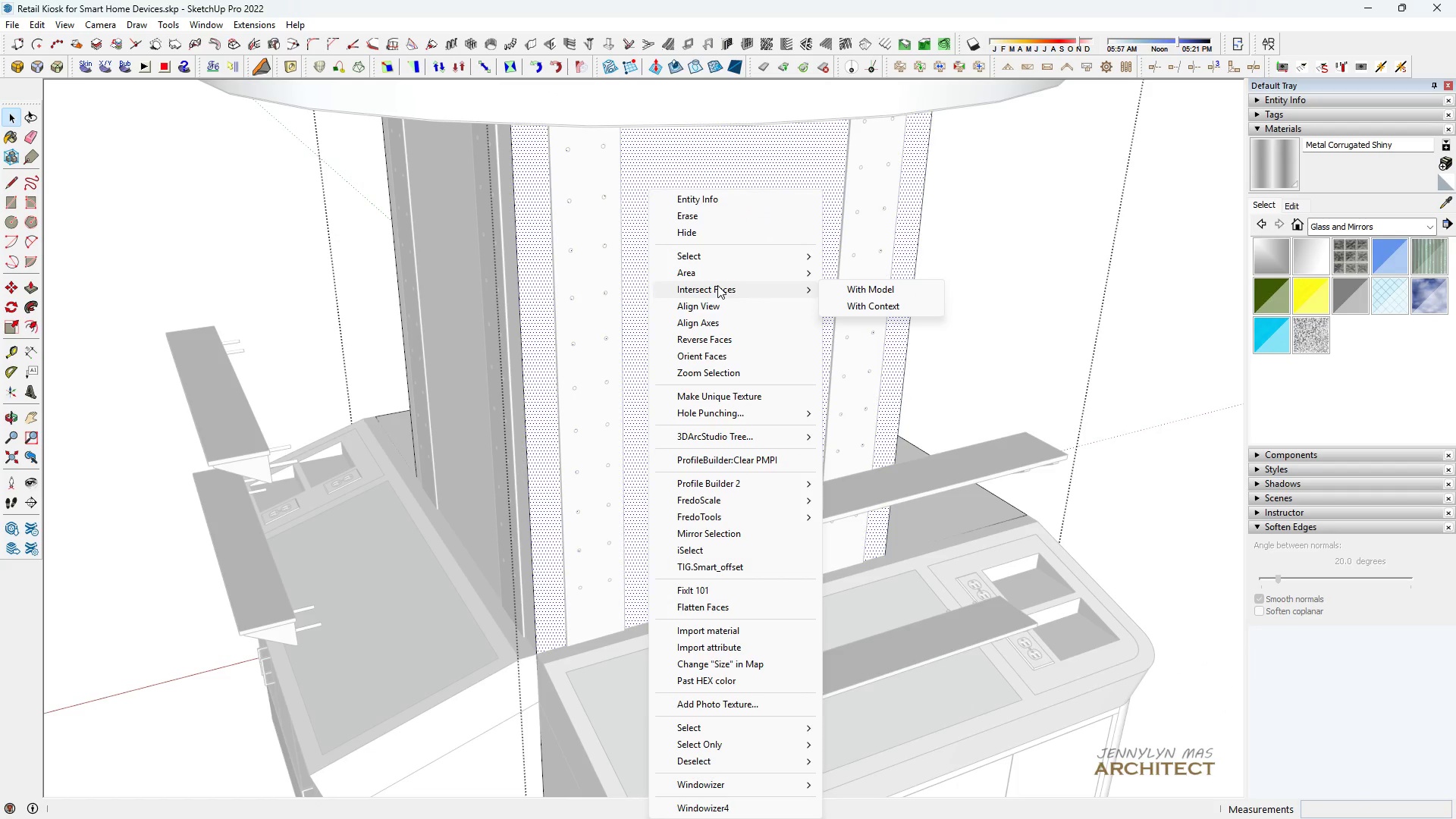 
left_click([717, 285])
 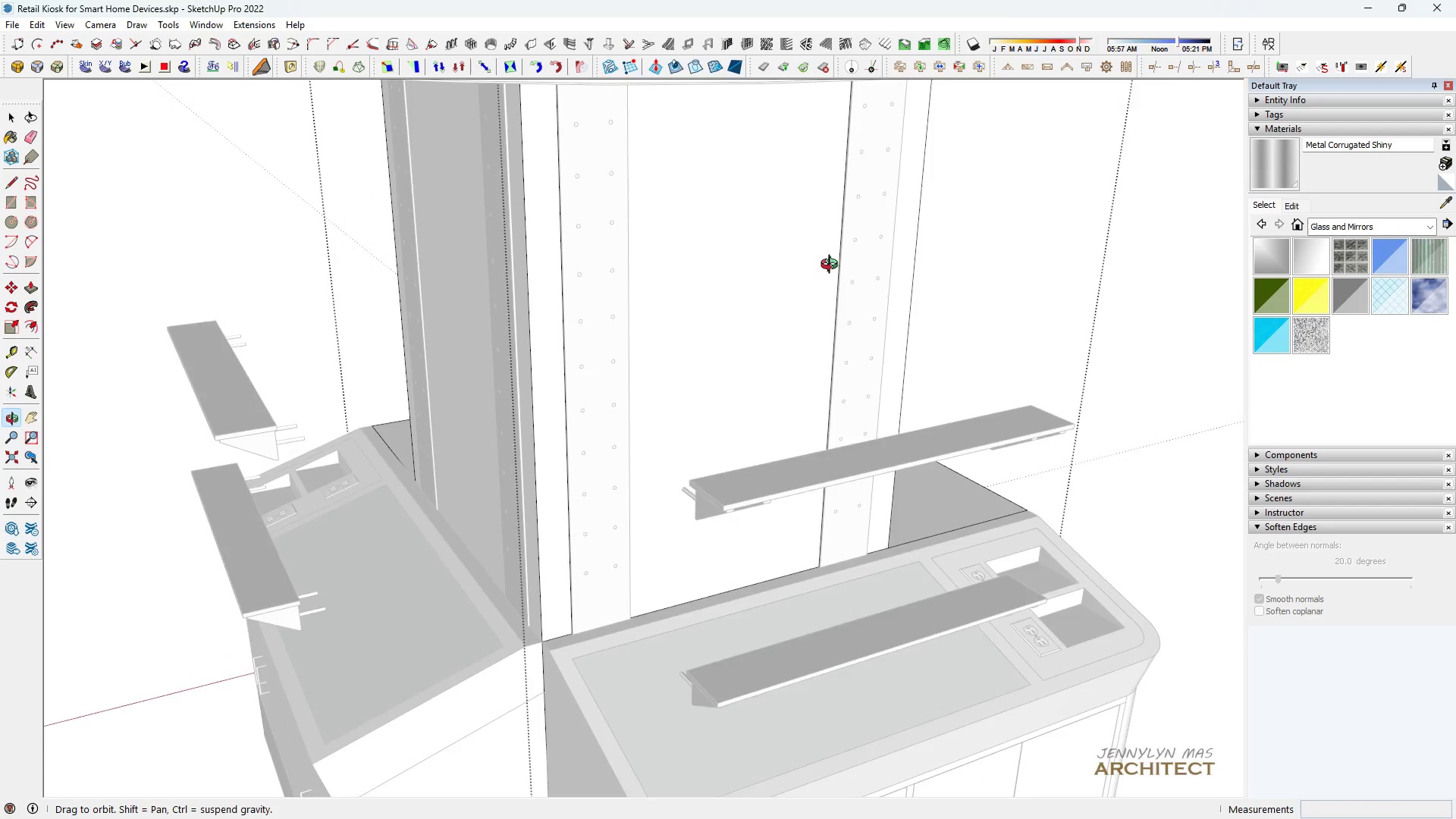 
key(Escape)
 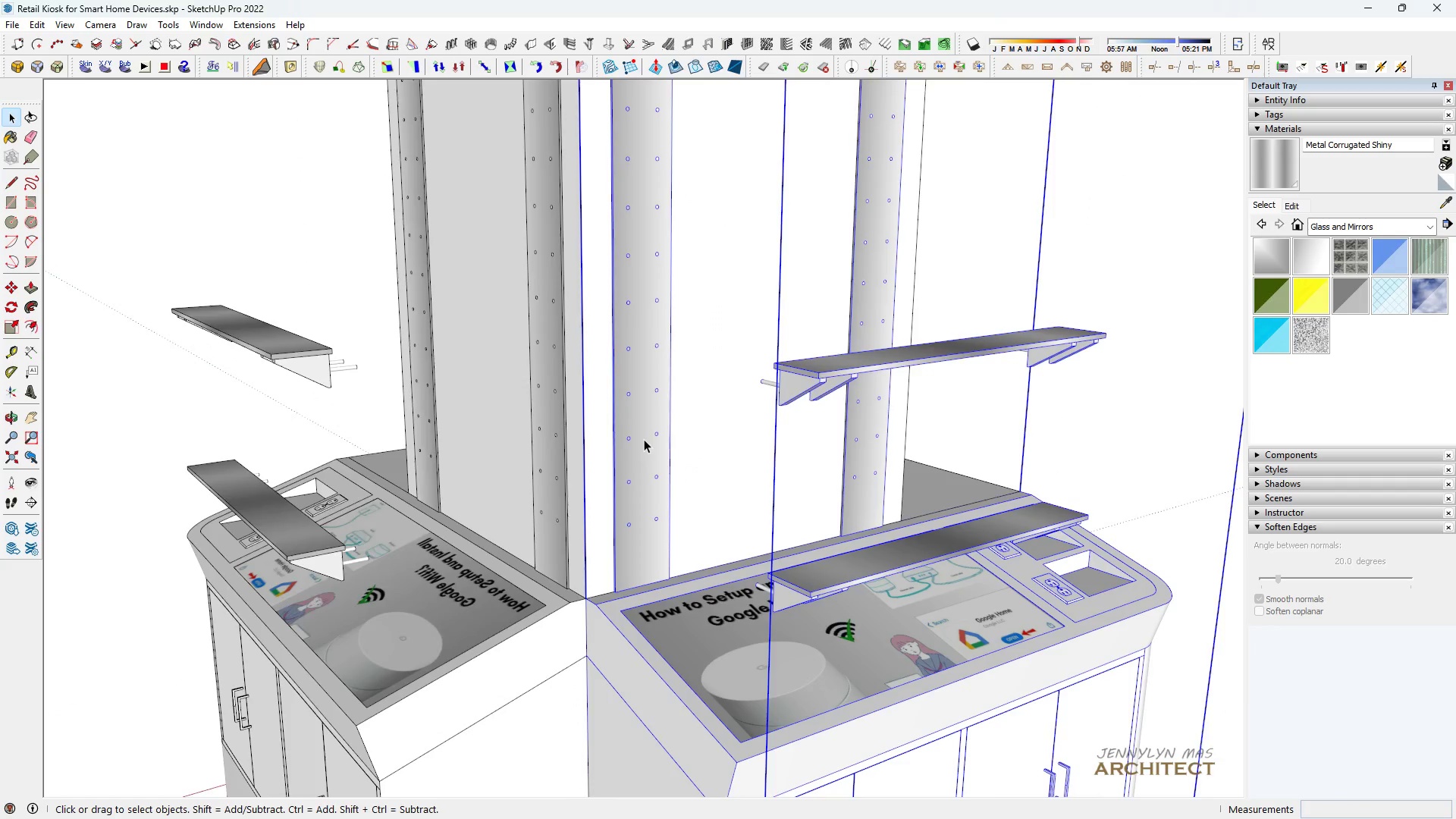 
double_click([644, 439])
 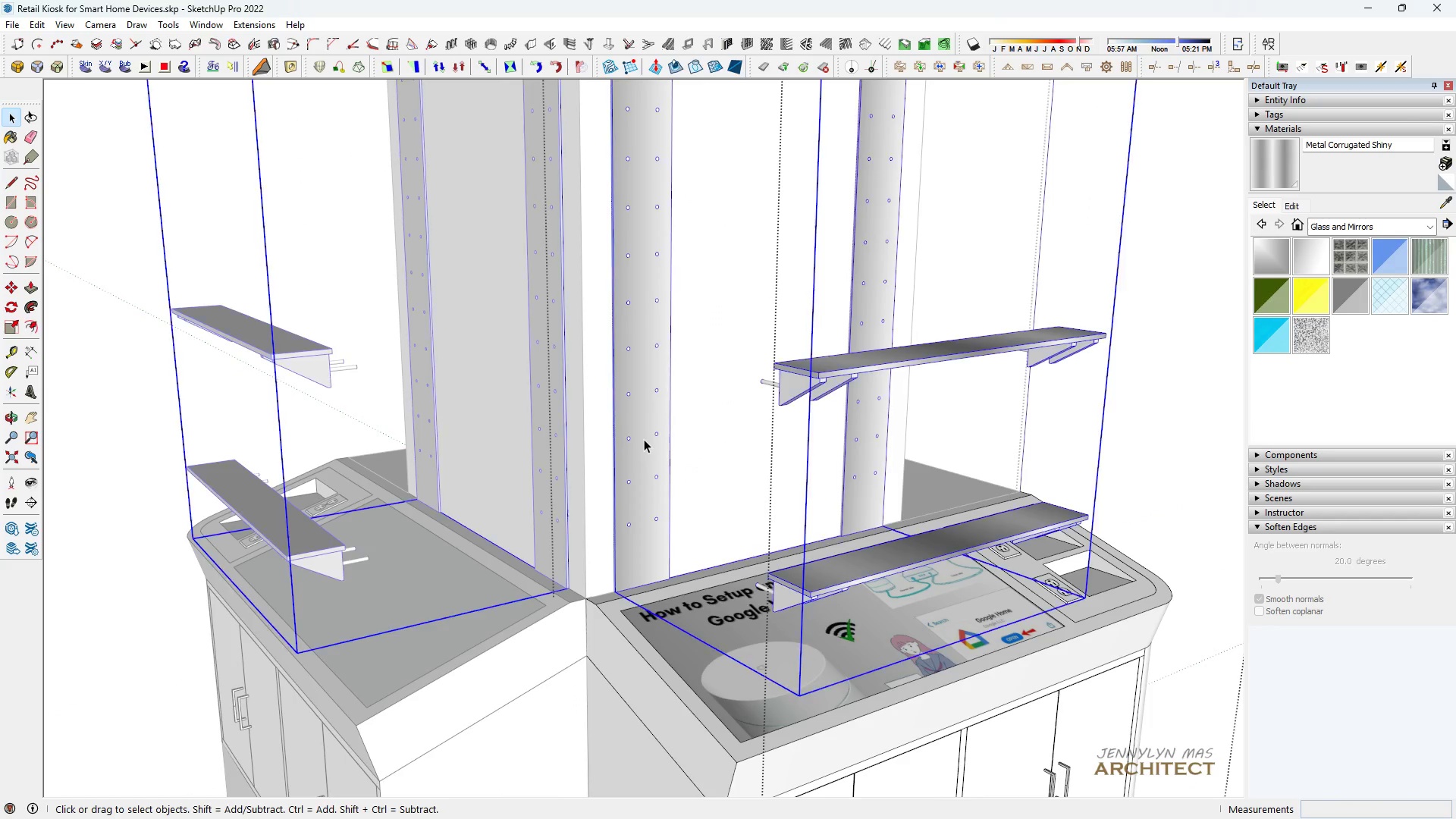 
triple_click([644, 439])
 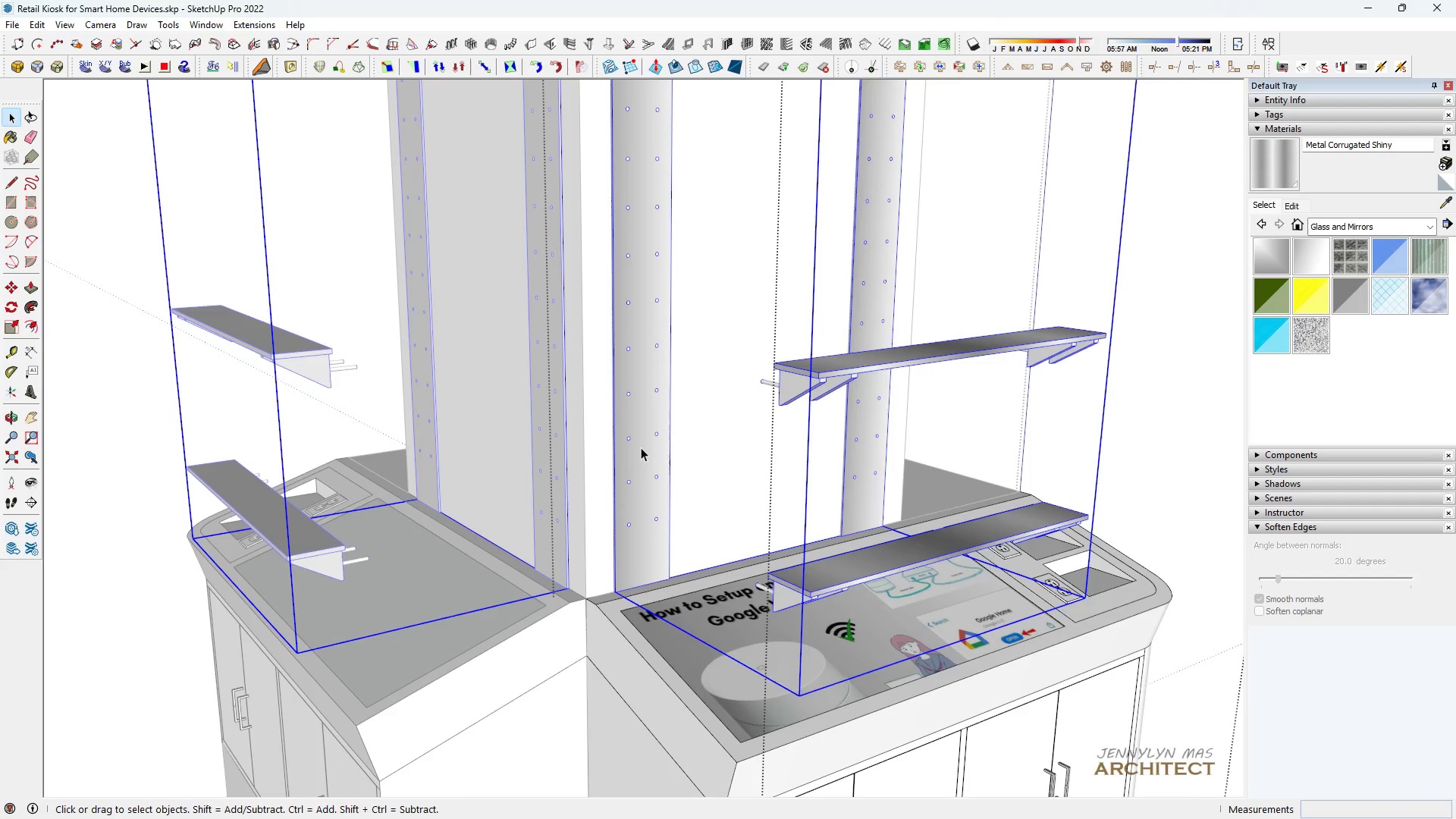 
key(Space)
 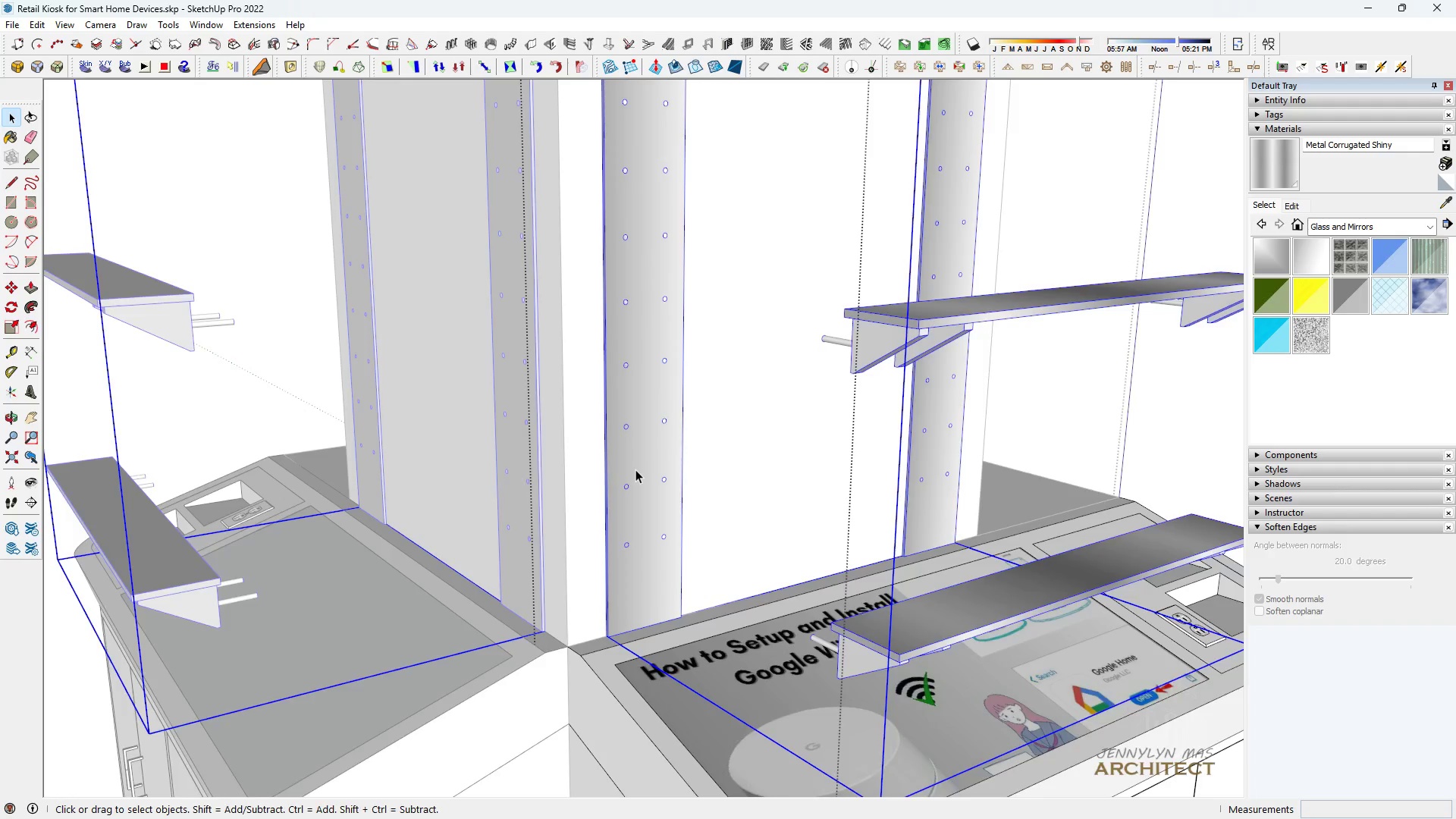 
scroll: coordinate [660, 588], scroll_direction: up, amount: 6.0
 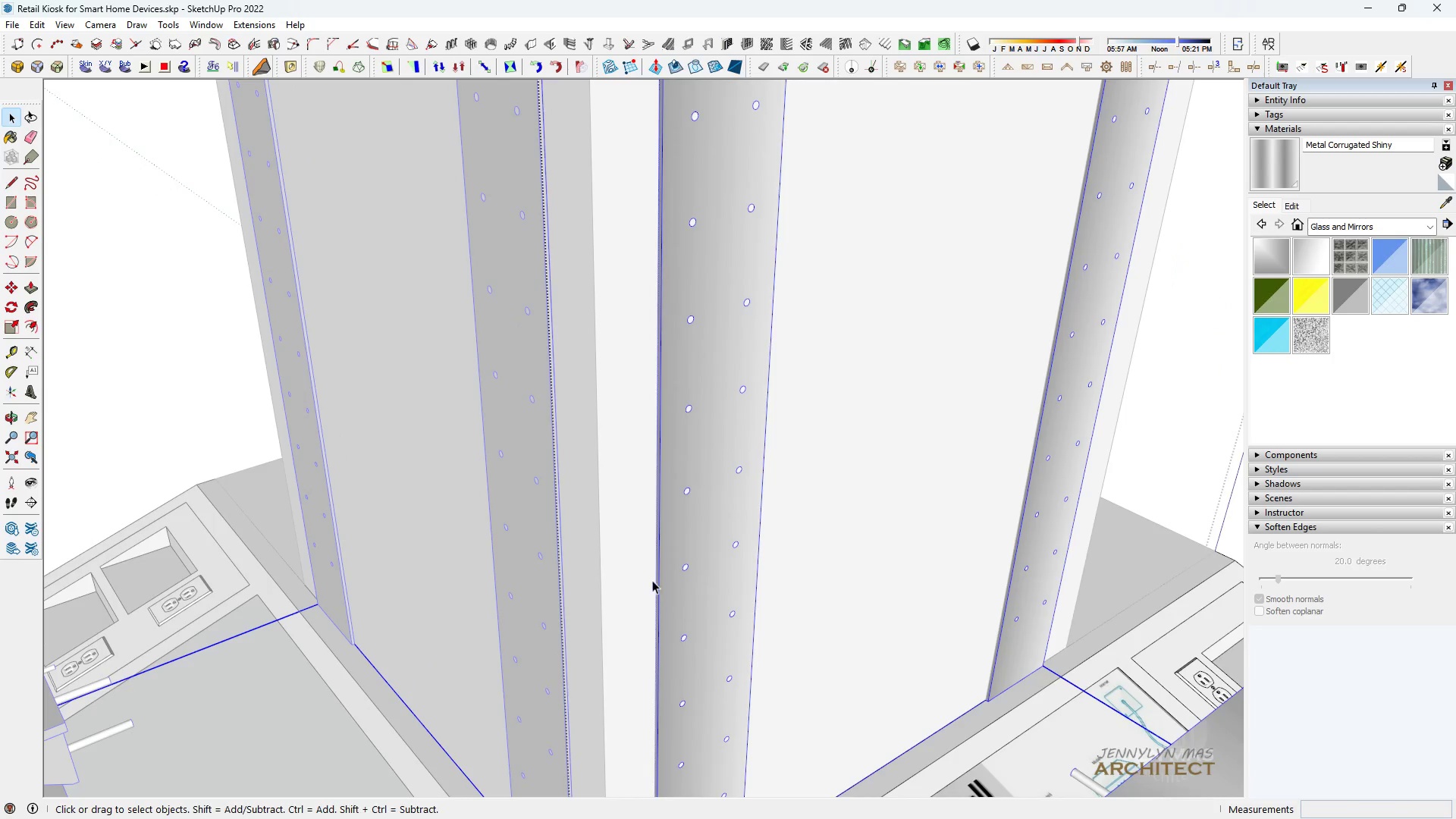 
key(M)
 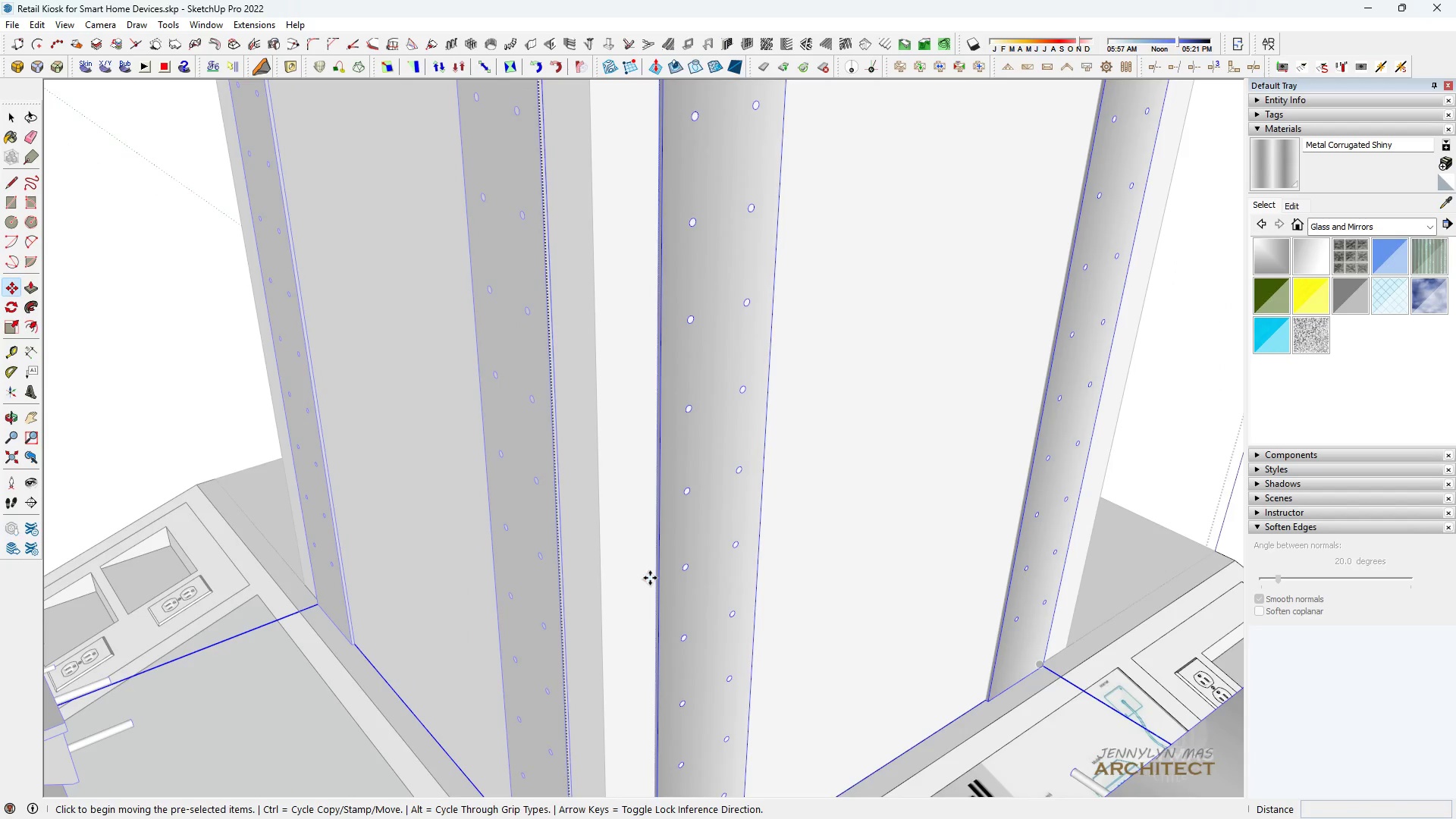 
left_click([650, 578])
 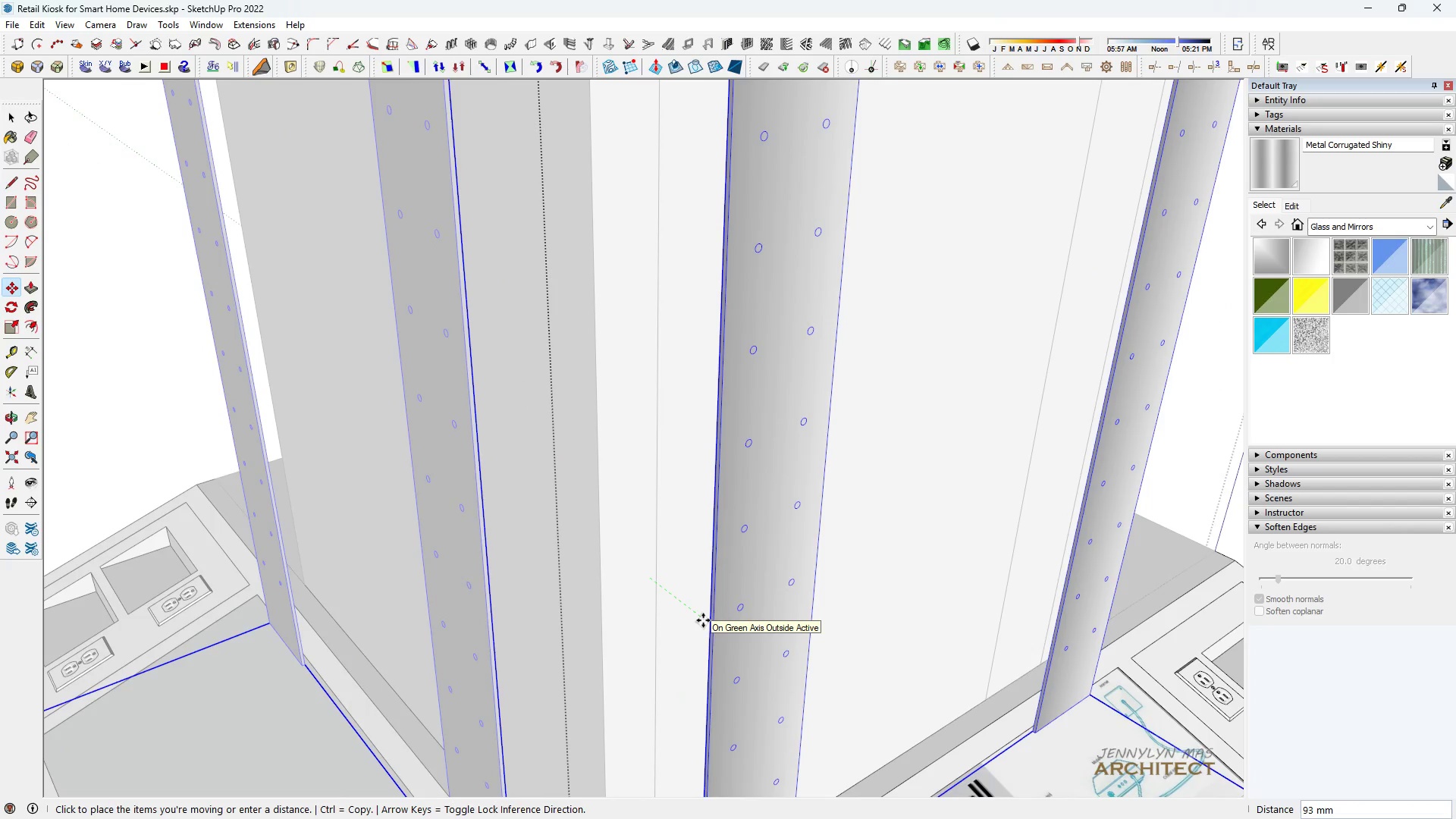 
type(500)
 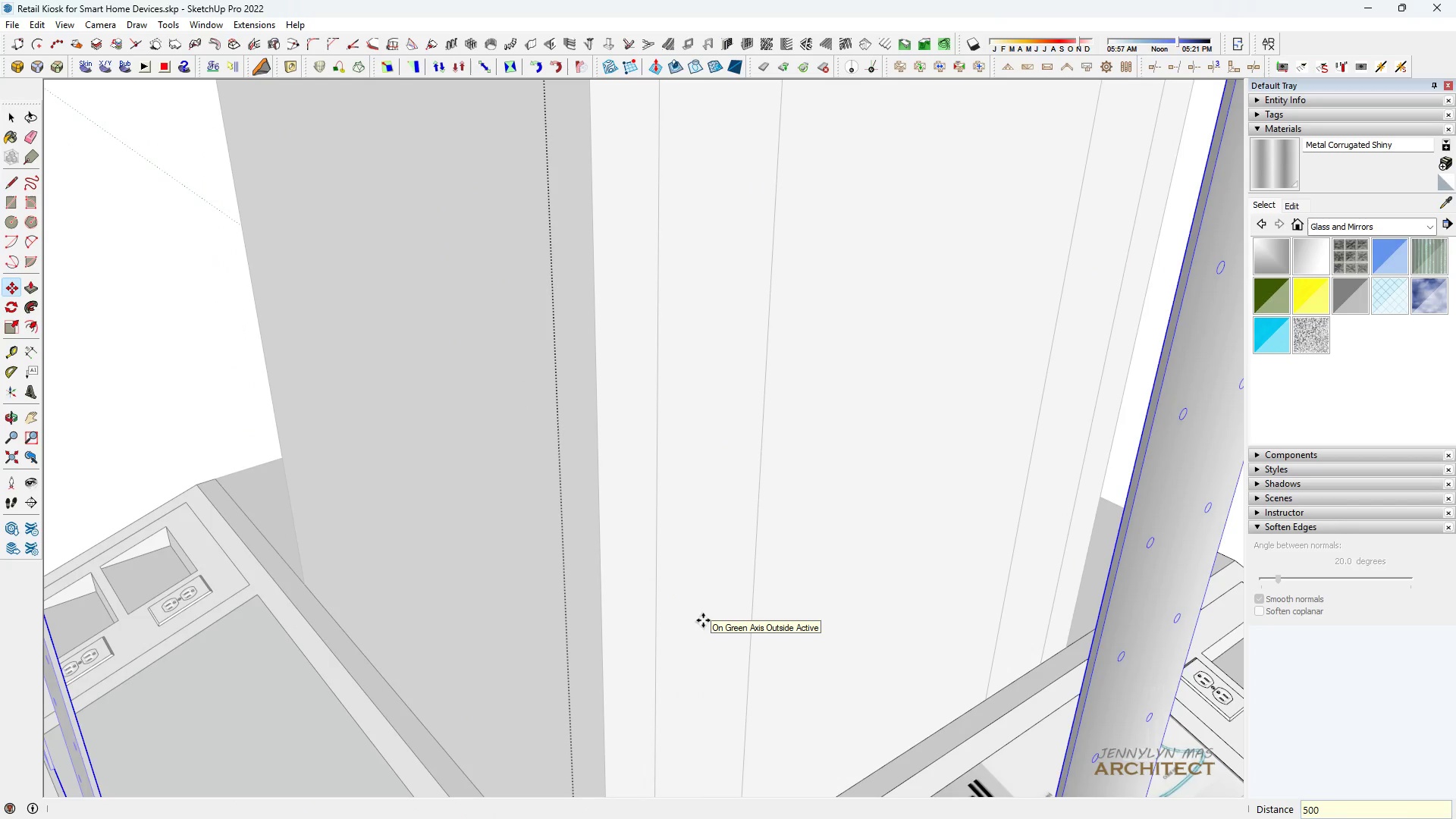 
key(Enter)
 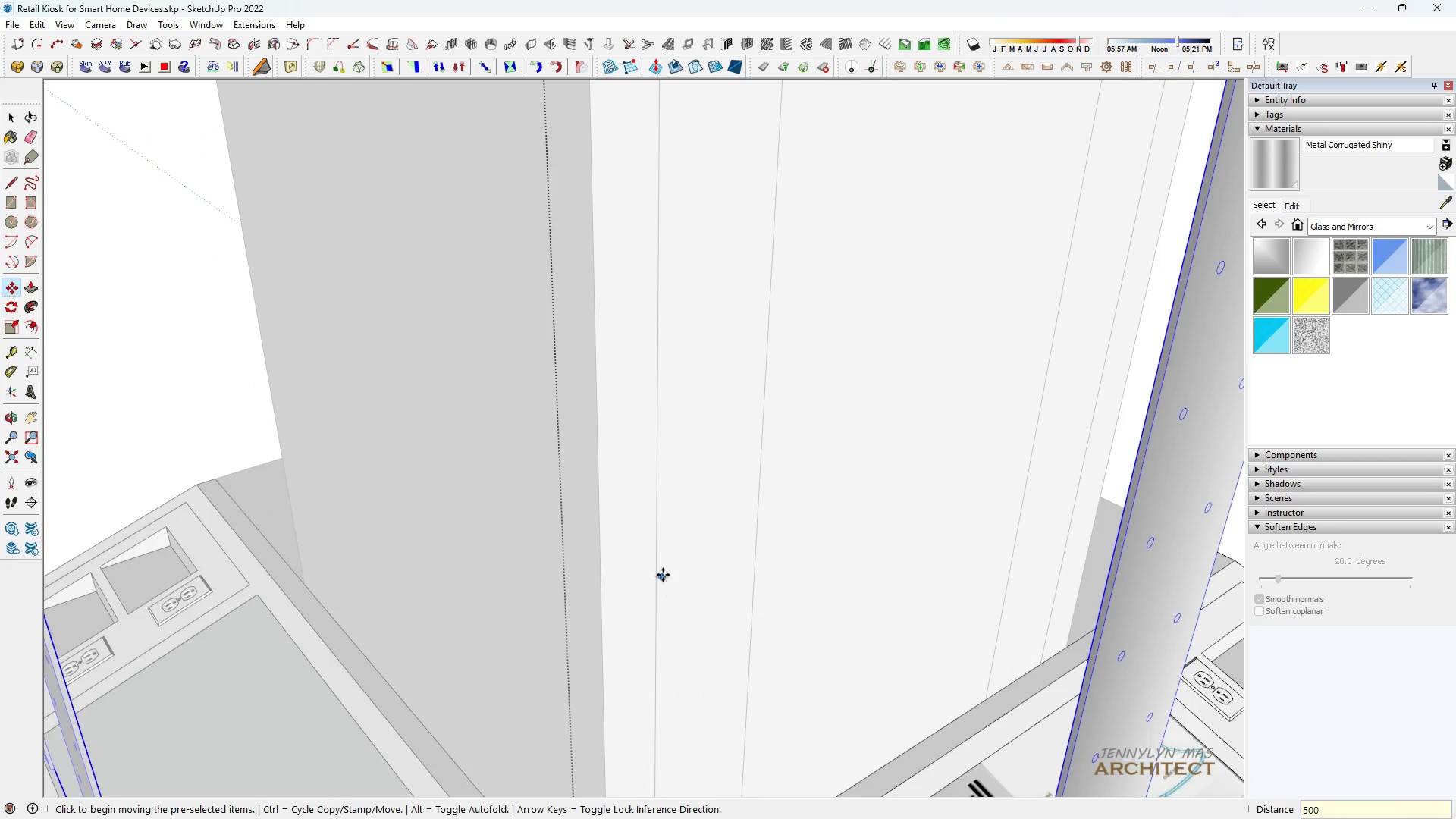 
key(Space)
 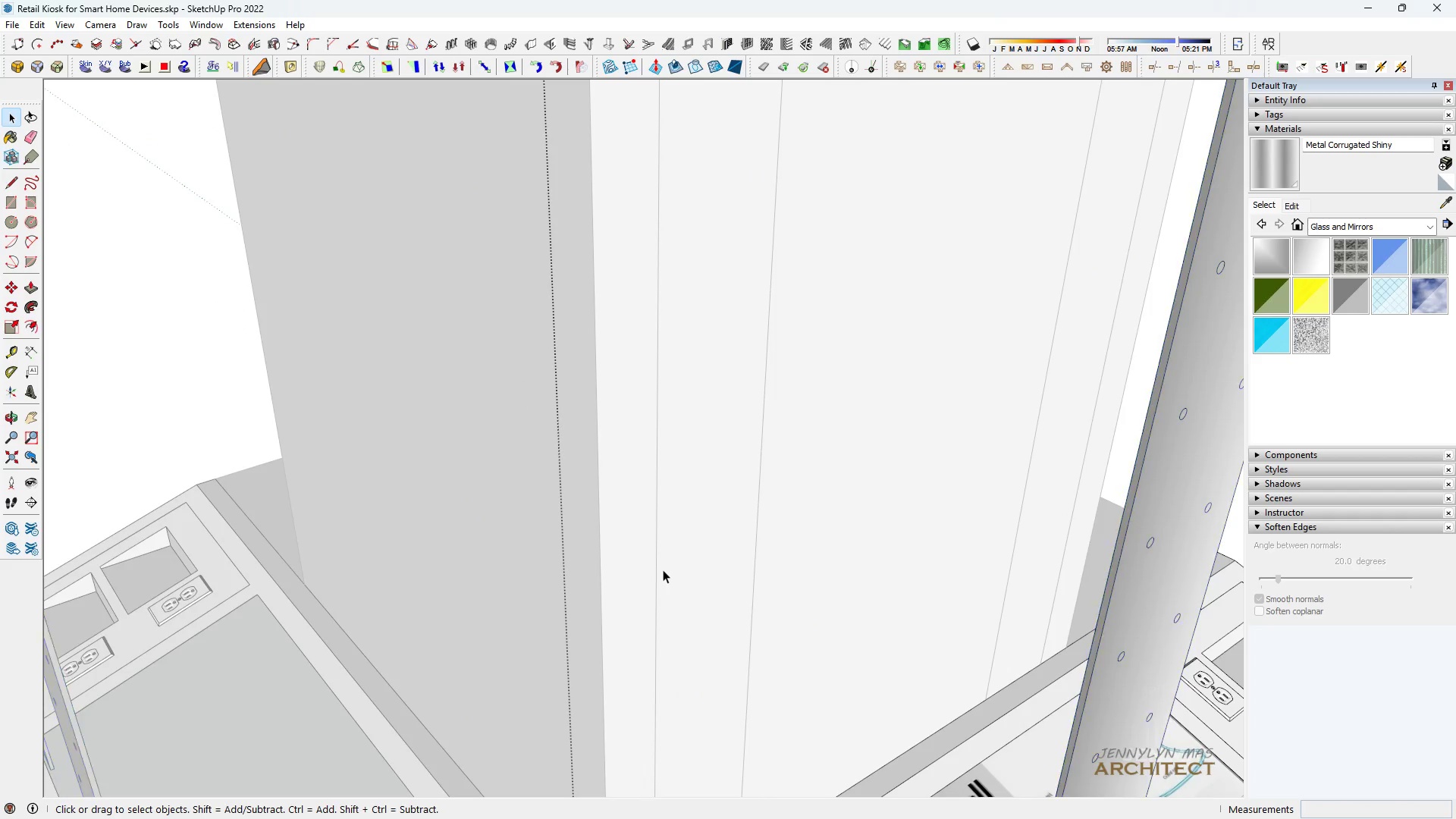 
double_click([663, 570])
 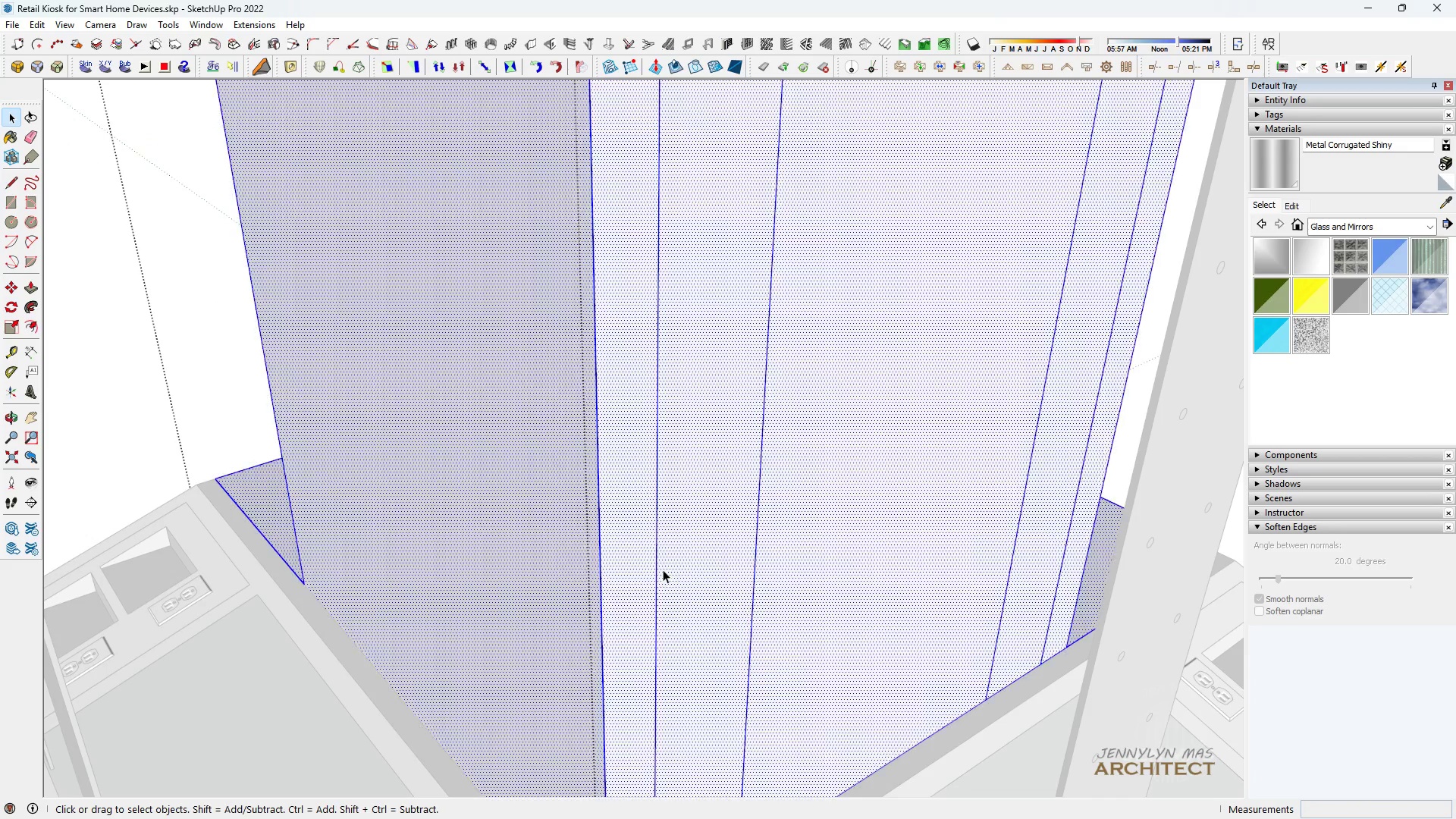 
triple_click([663, 570])
 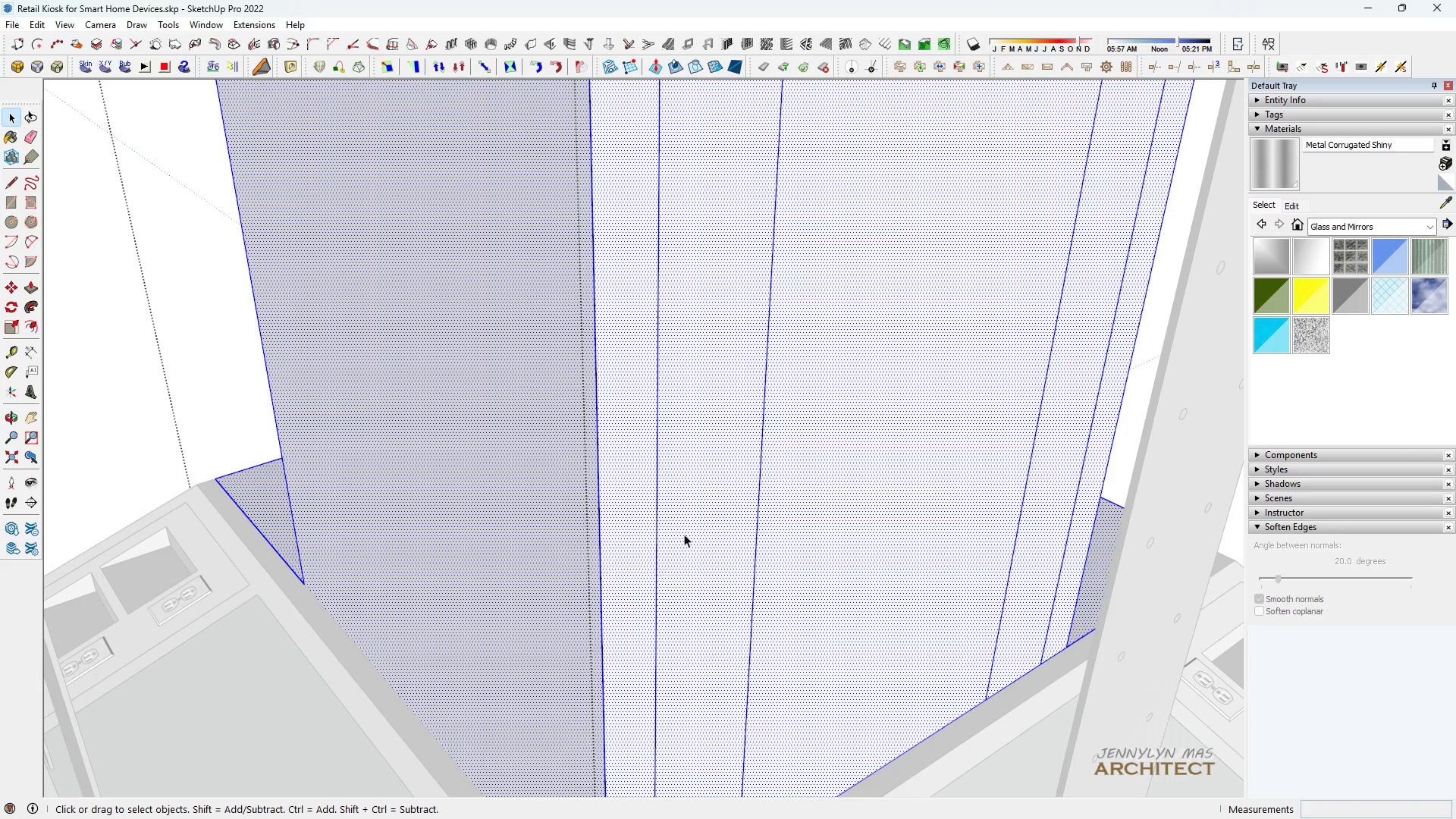 
triple_click([684, 533])
 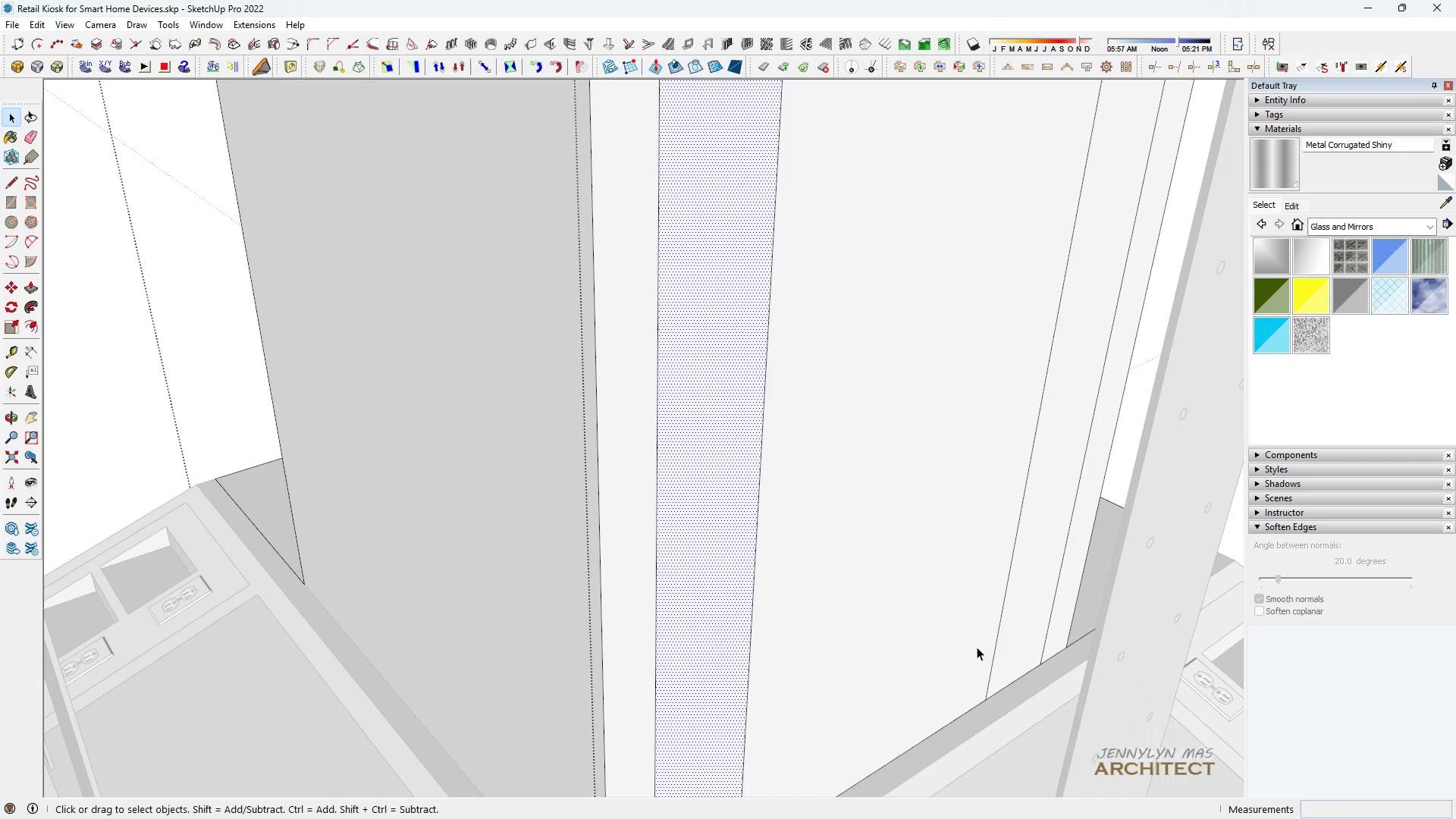 
hold_key(key=ControlLeft, duration=0.32)
left_click([1002, 661])
 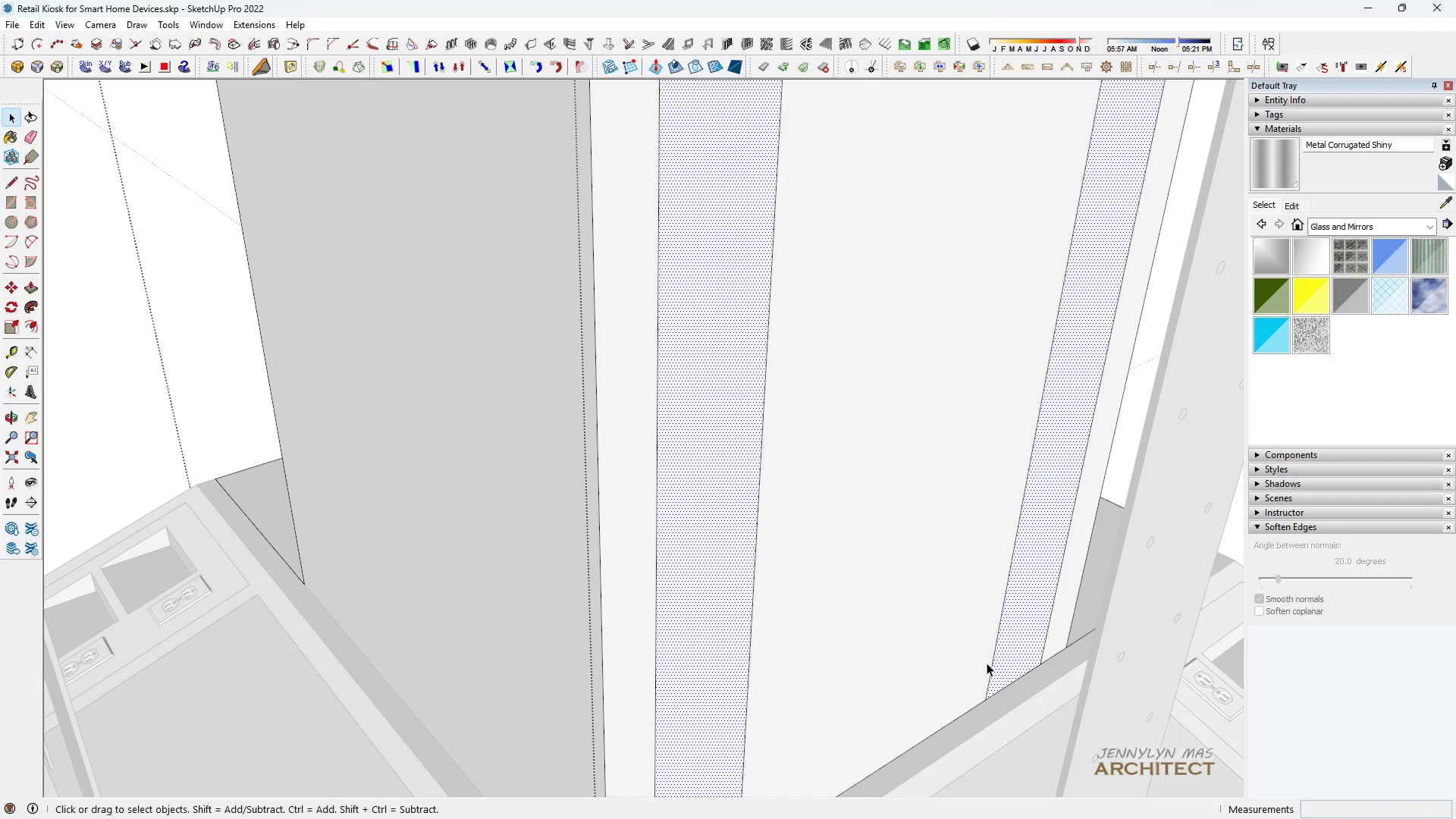 
key(Delete)
 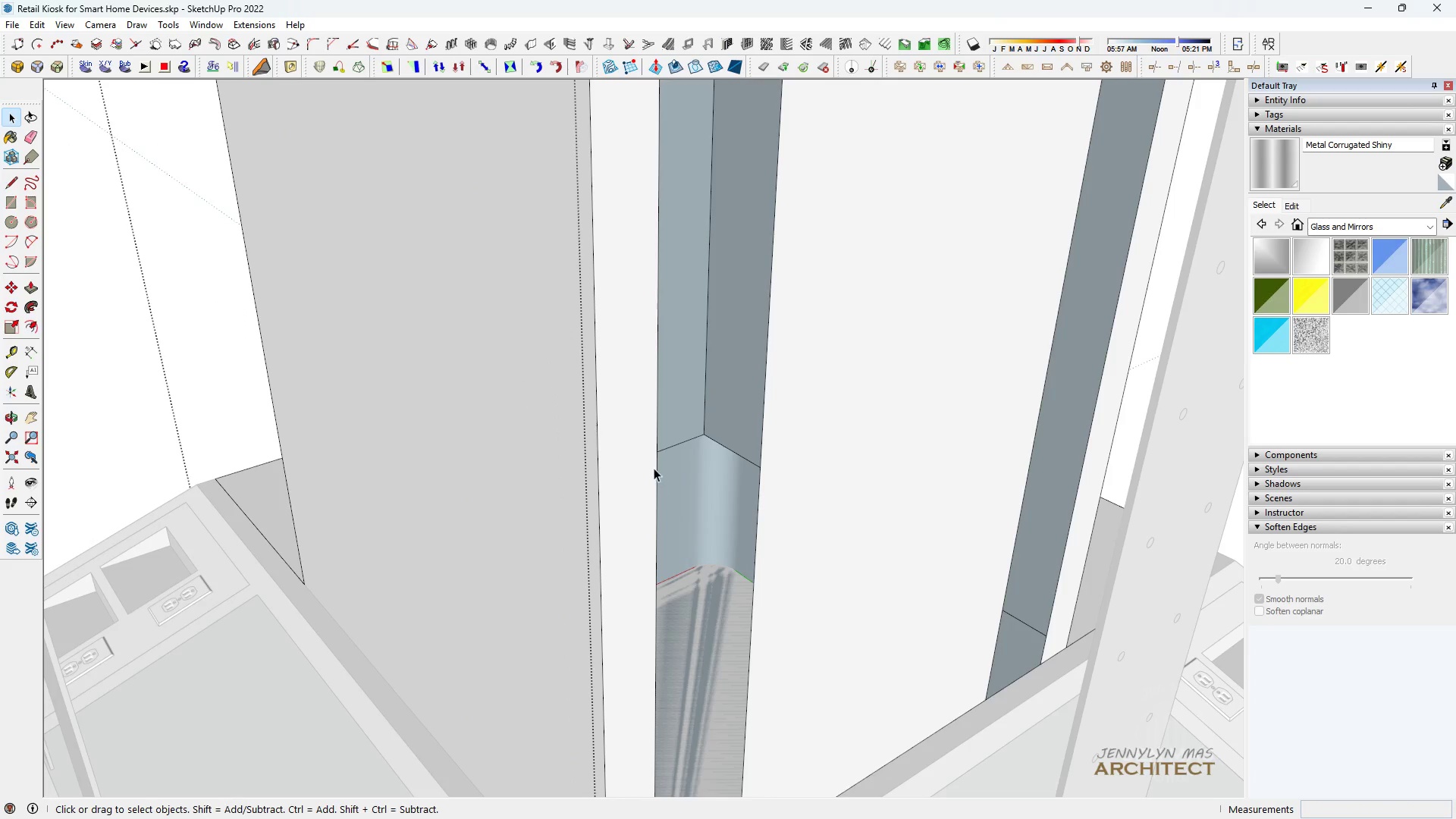 
scroll: coordinate [658, 535], scroll_direction: down, amount: 7.0
 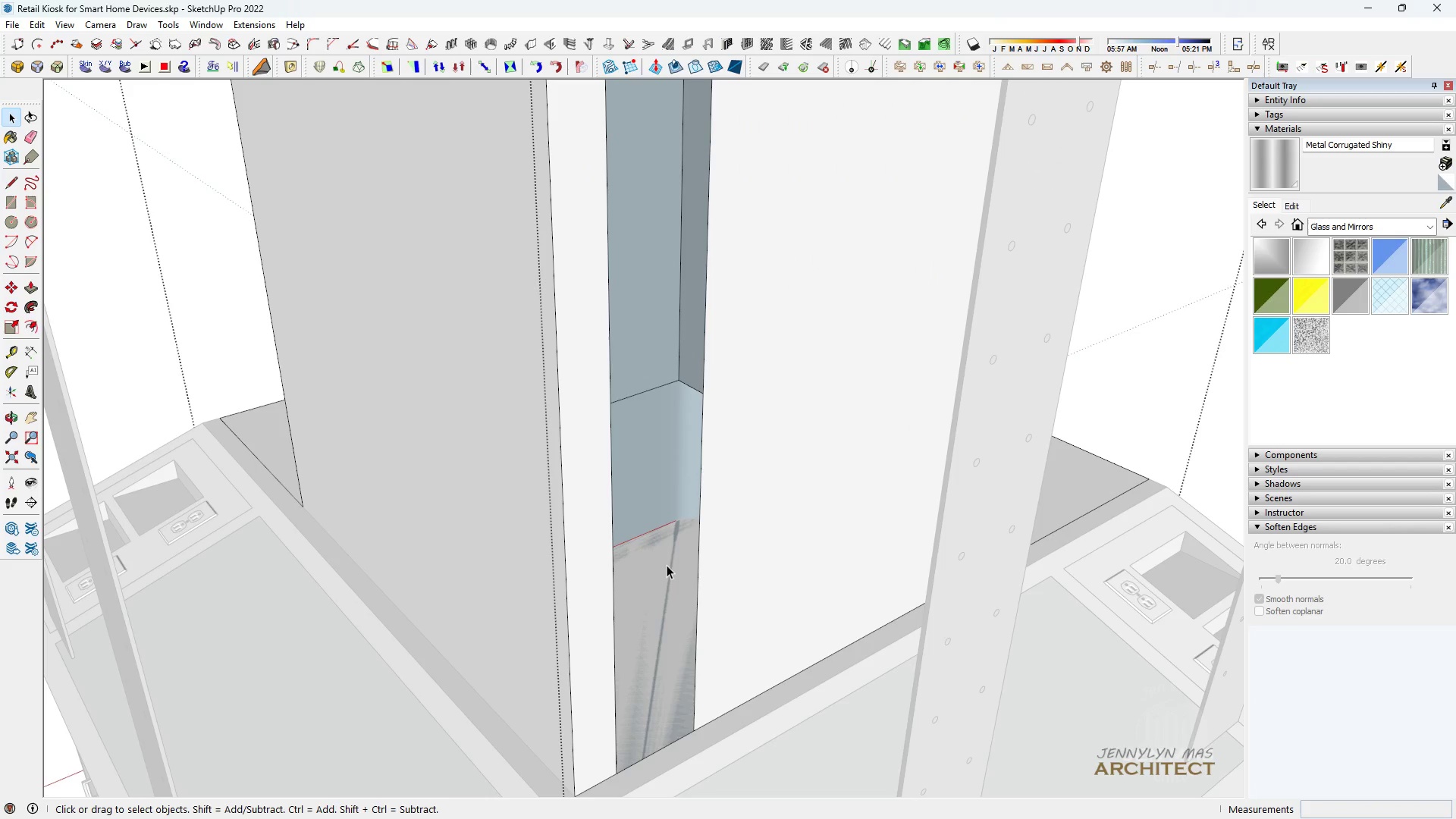 
left_click([667, 565])
 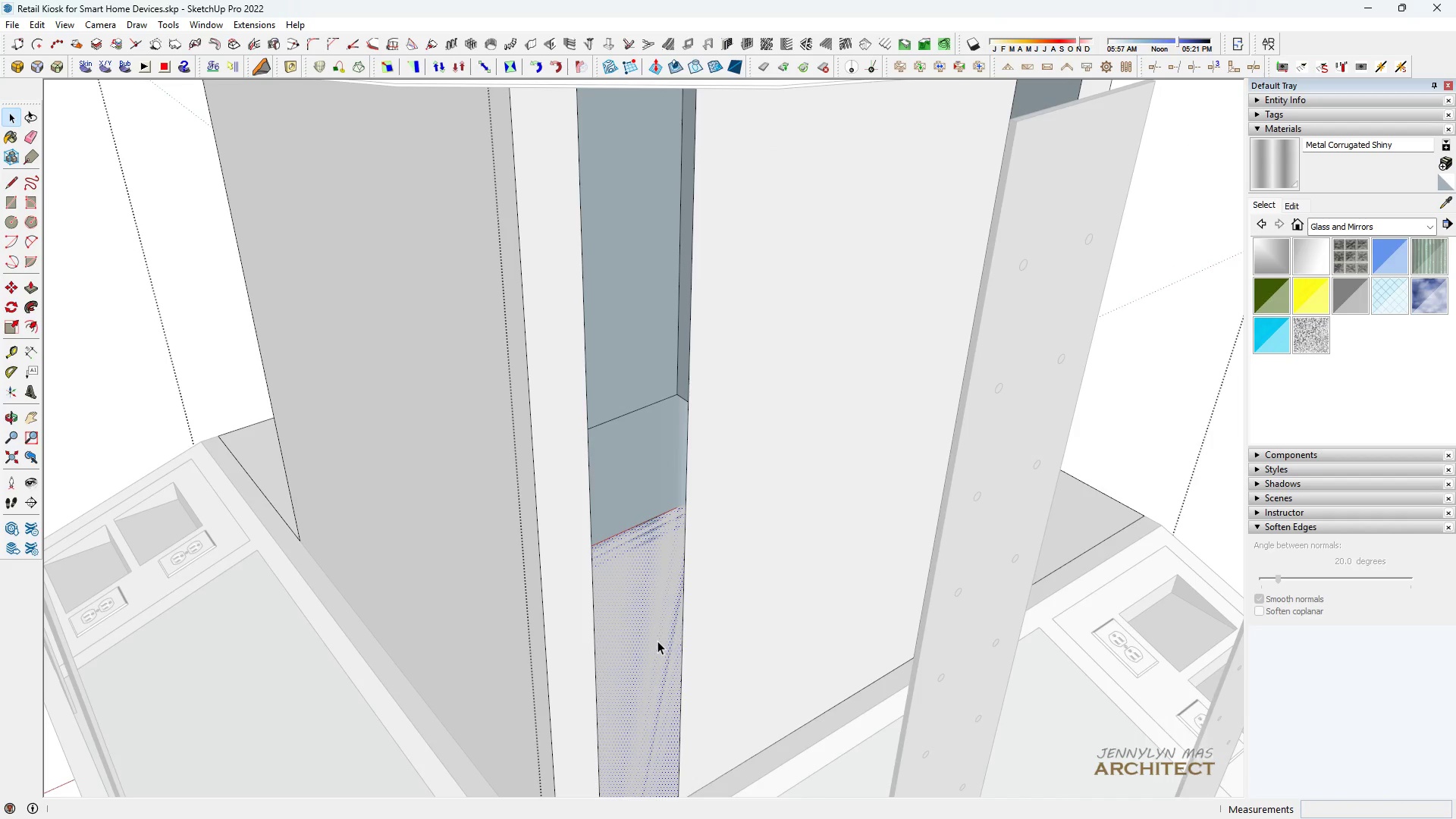 
key(Delete)
 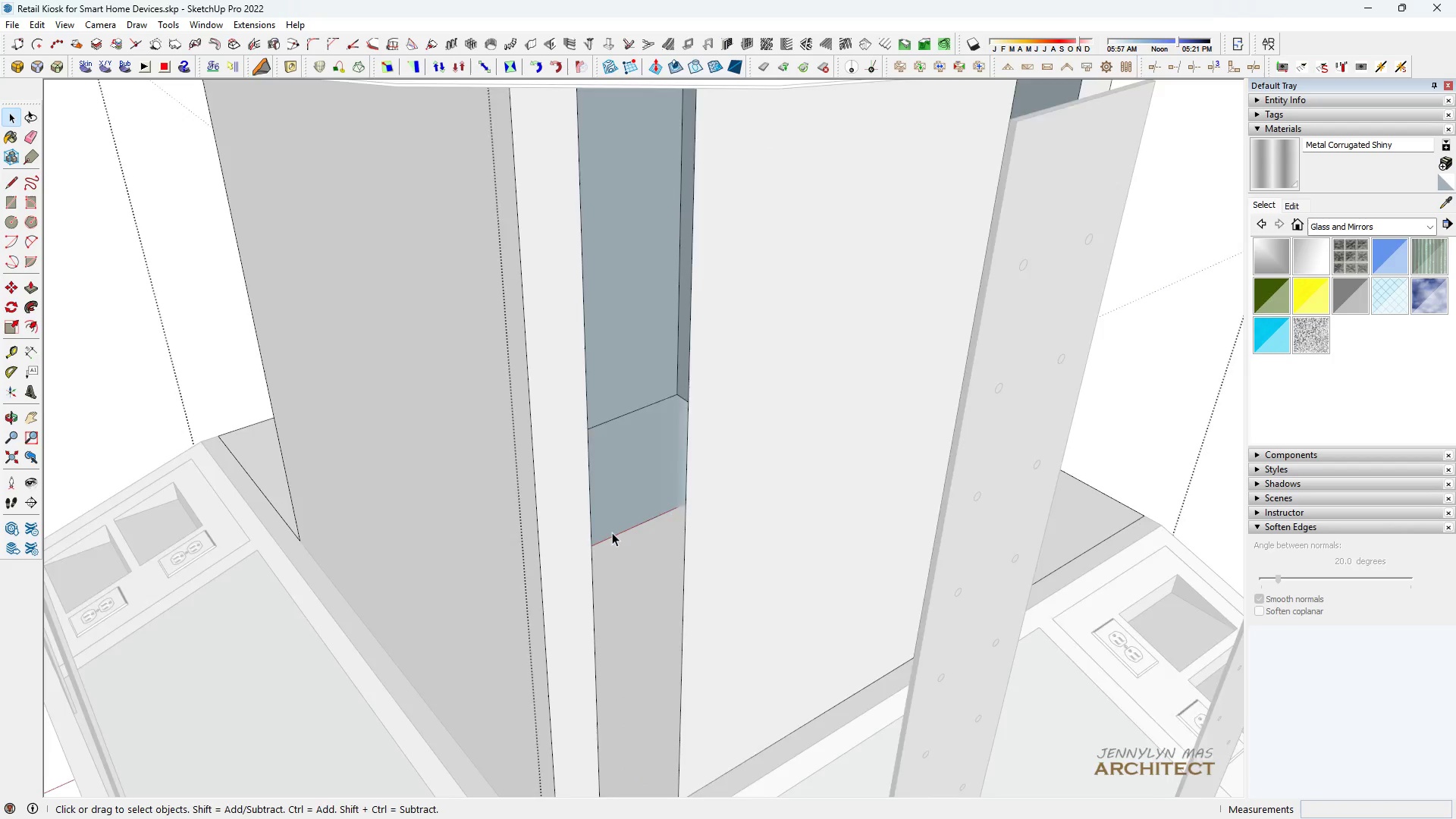 
scroll: coordinate [635, 488], scroll_direction: down, amount: 7.0
 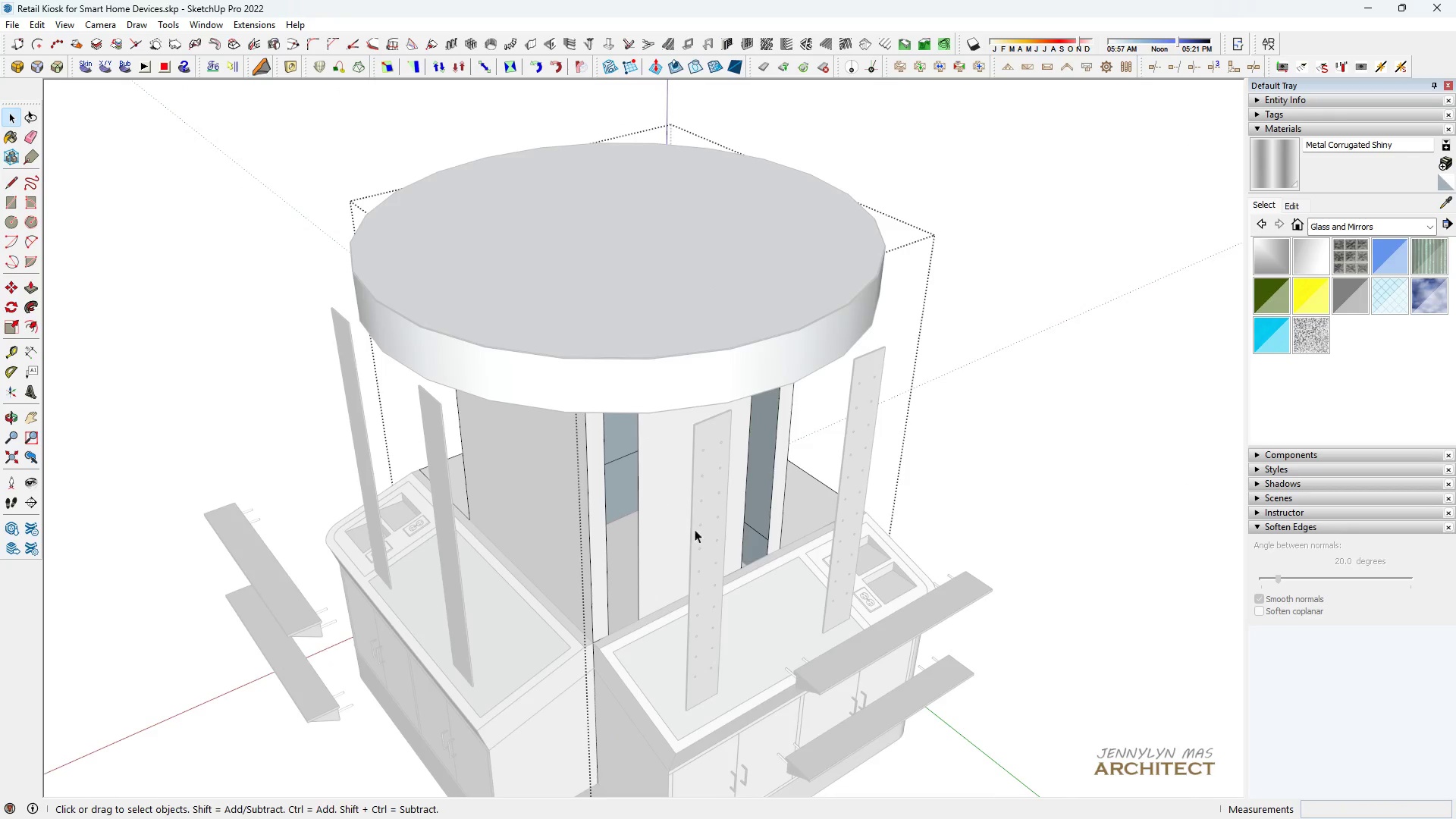 
key(Escape)
 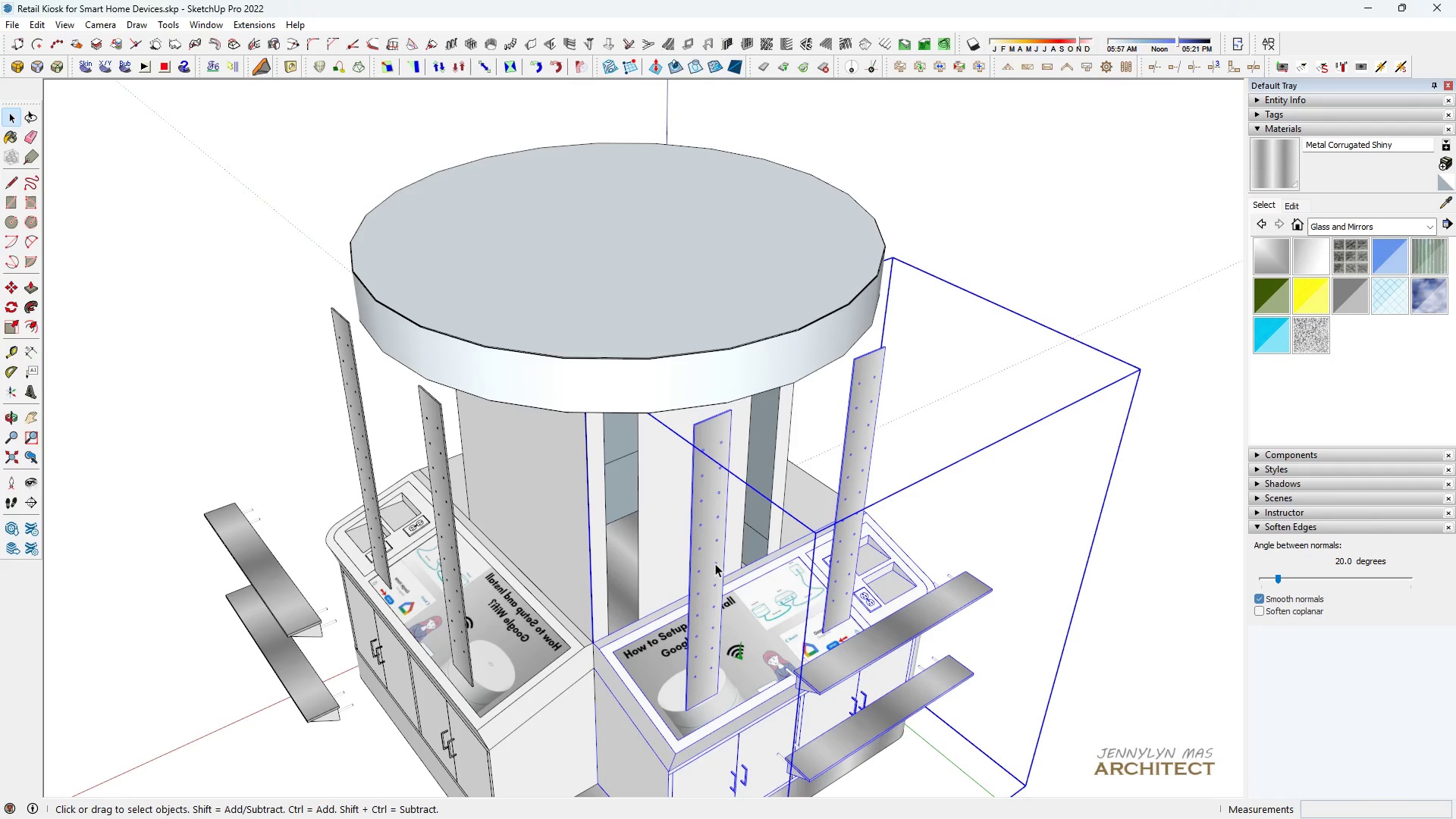 
scroll: coordinate [715, 563], scroll_direction: up, amount: 3.0
 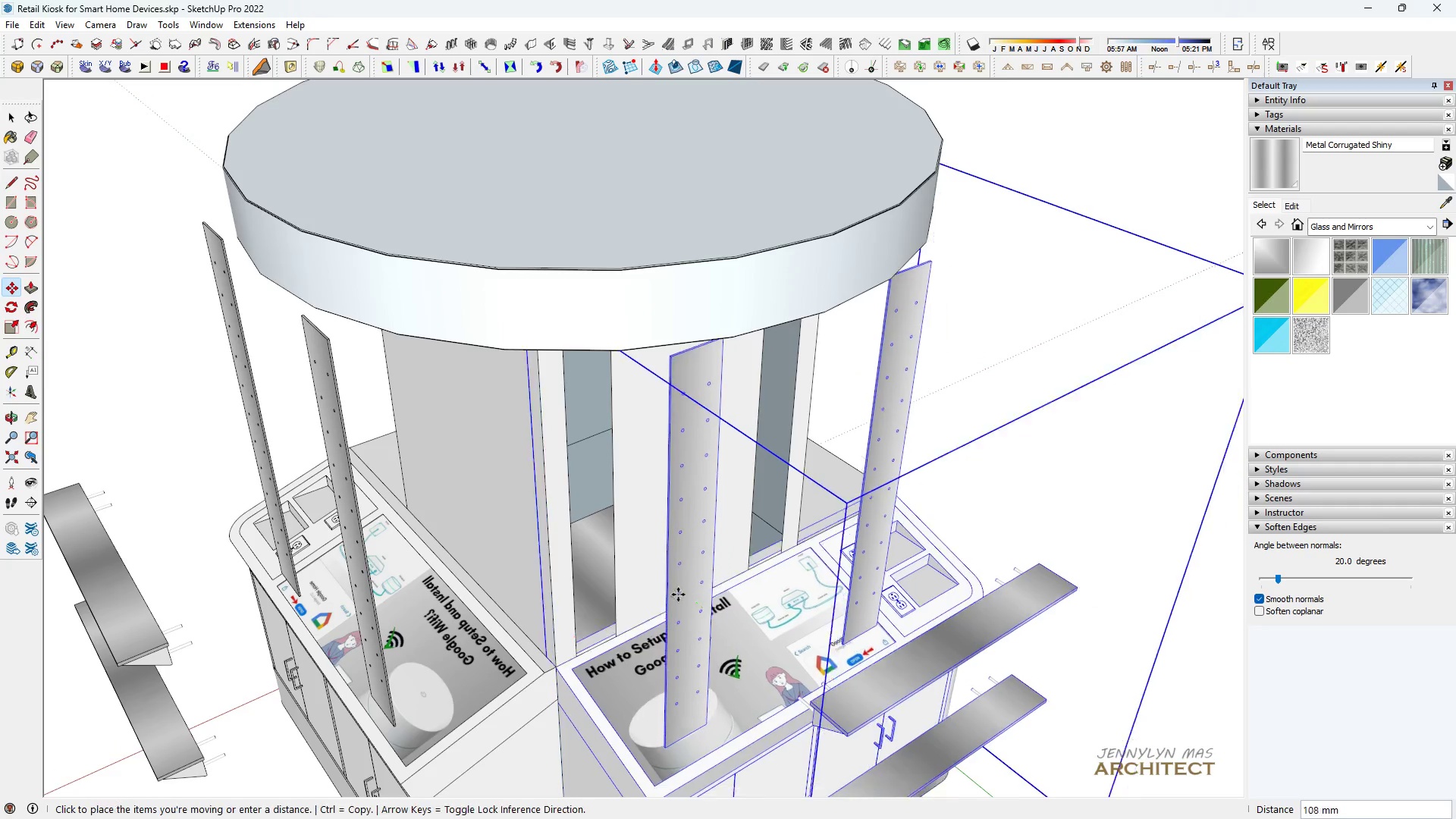 
key(Space)
 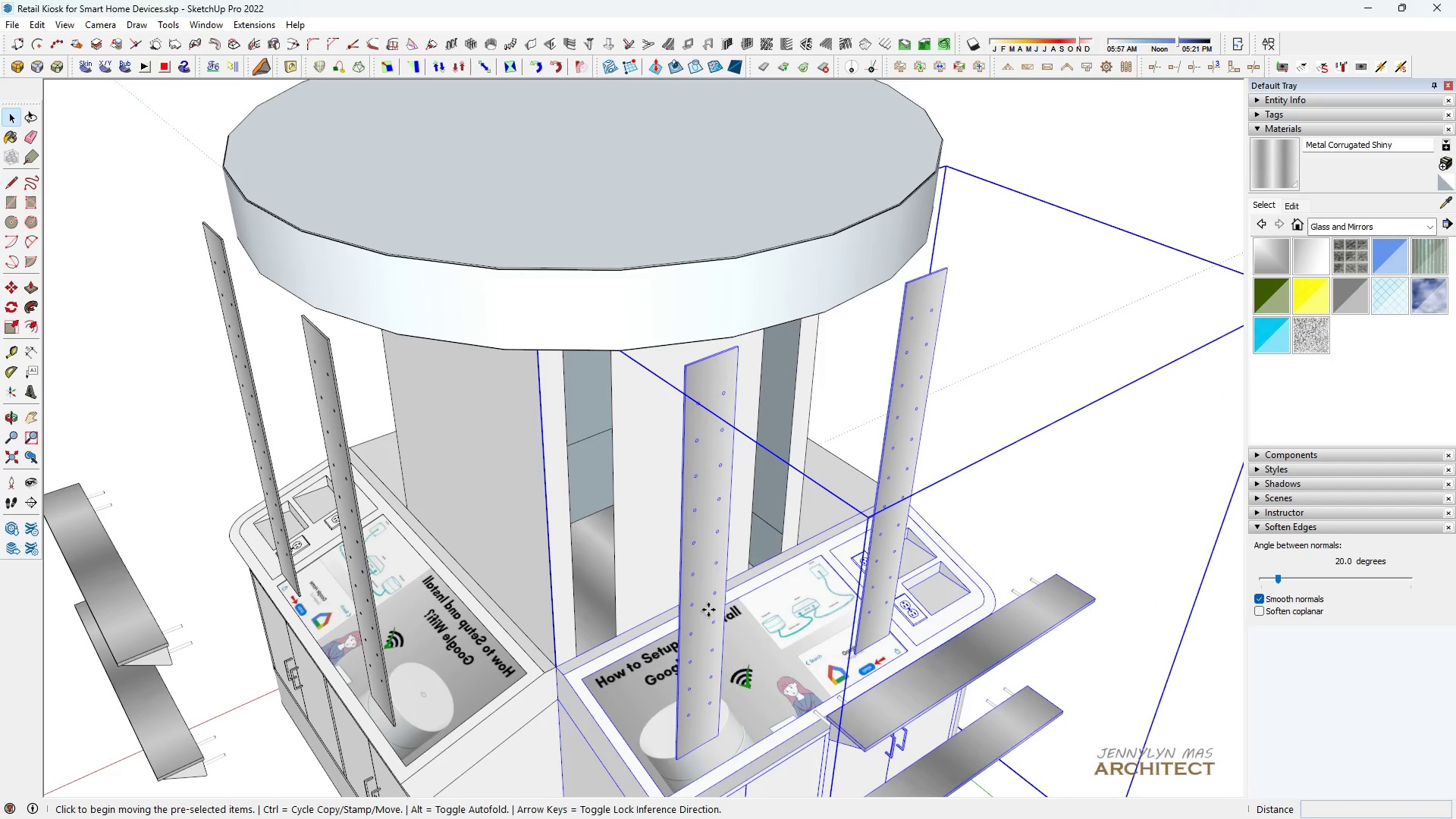 
key(M)
 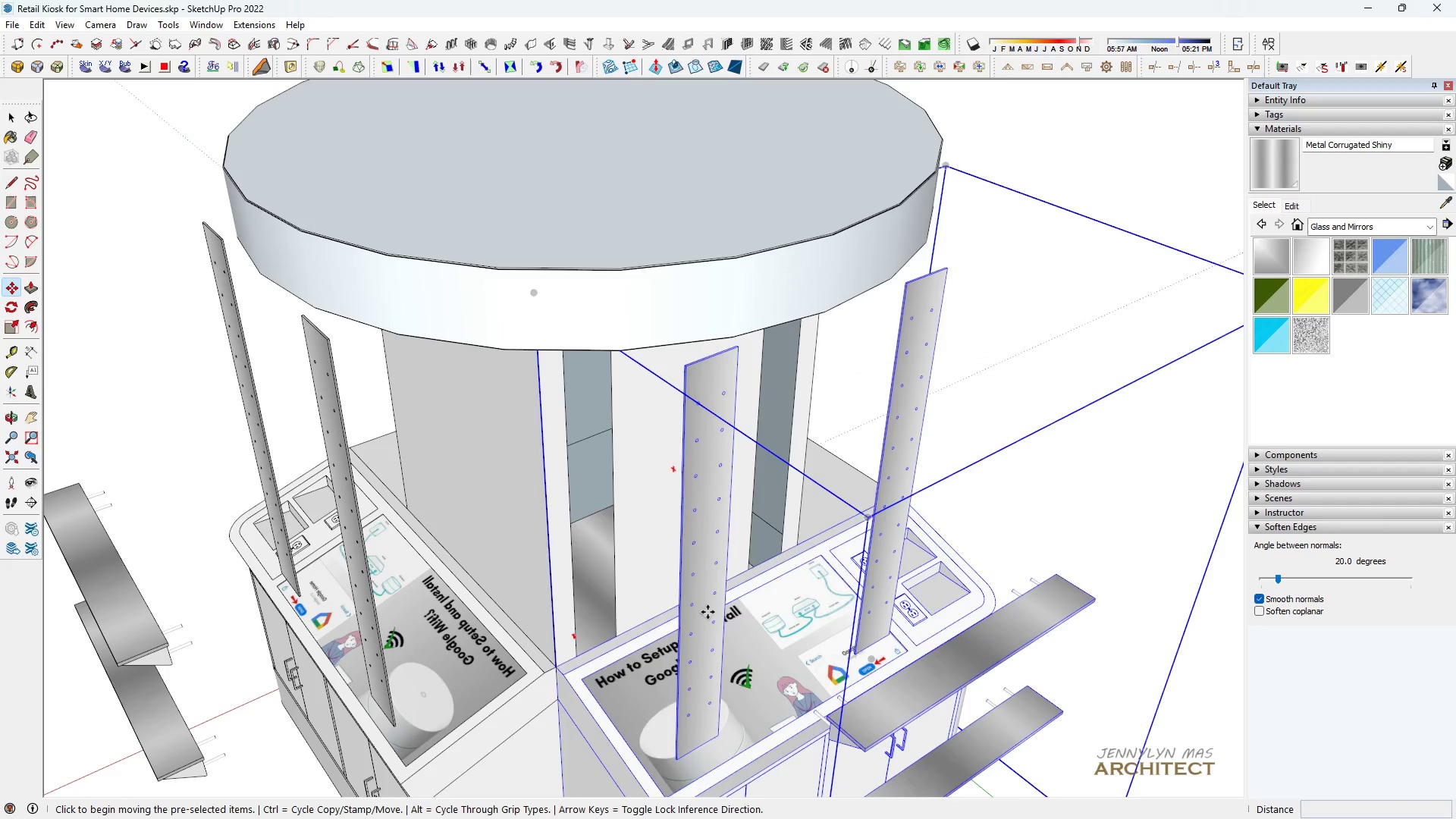 
left_click([708, 612])
 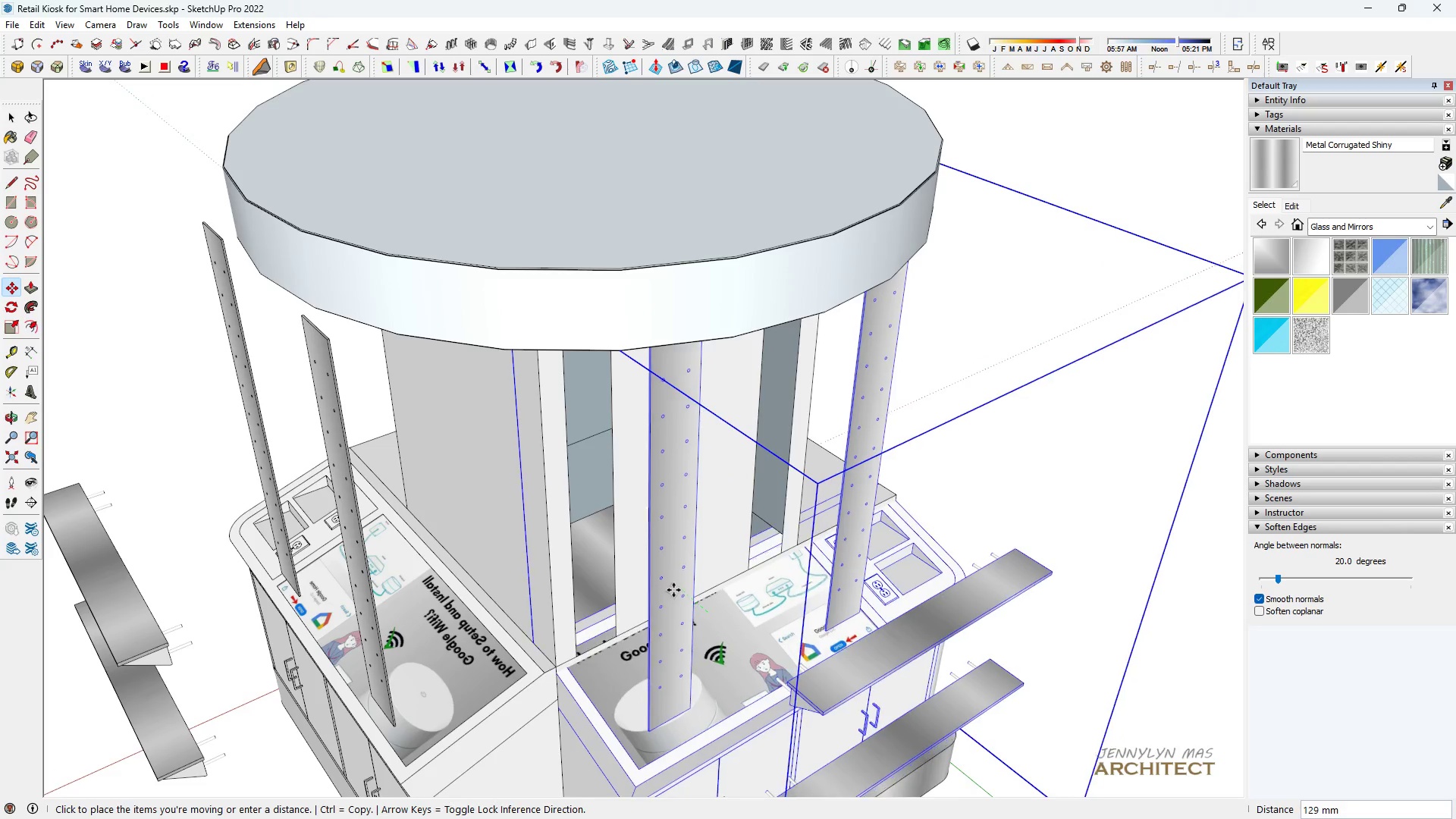 
key(Space)
 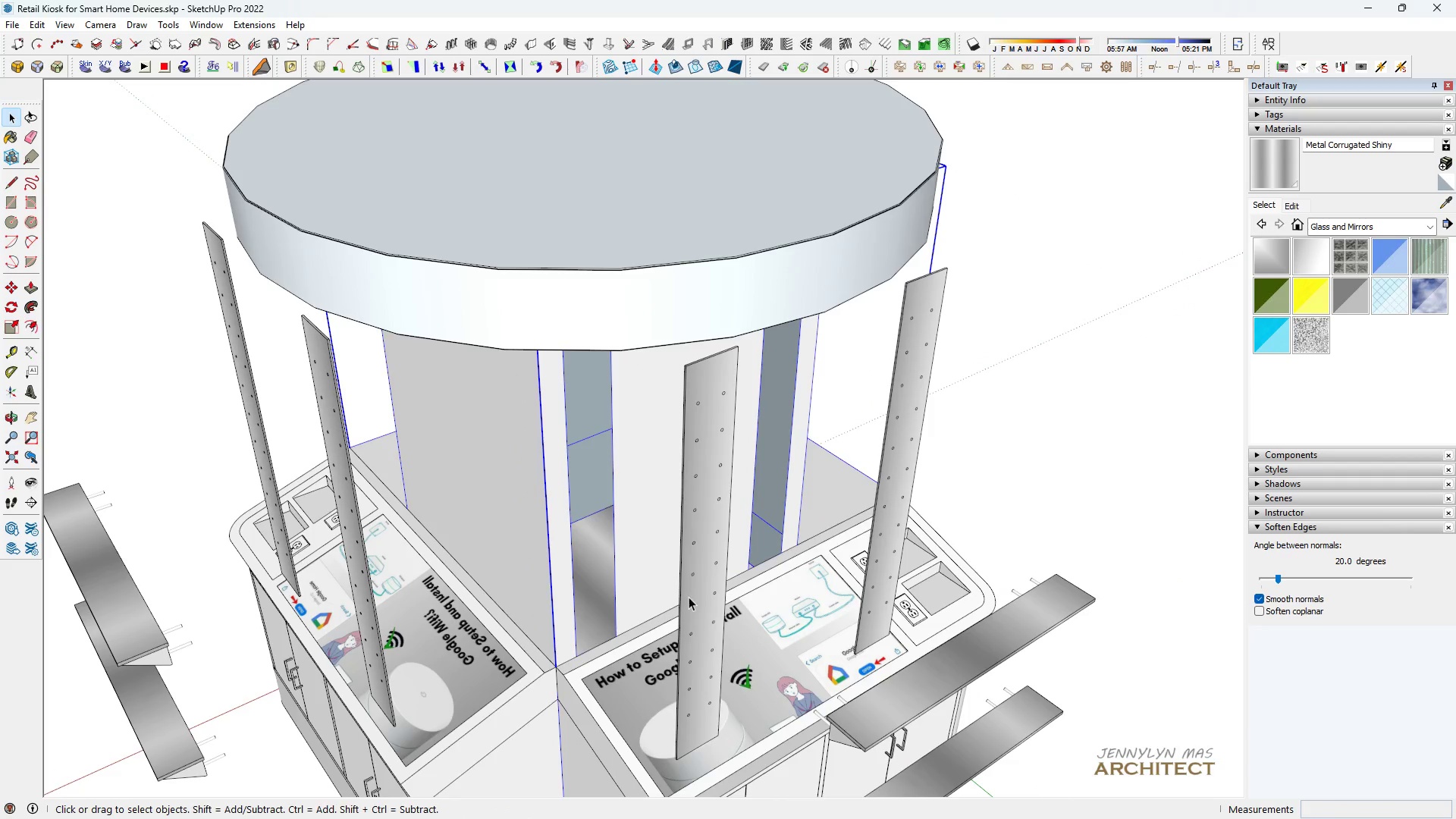 
double_click([689, 597])
 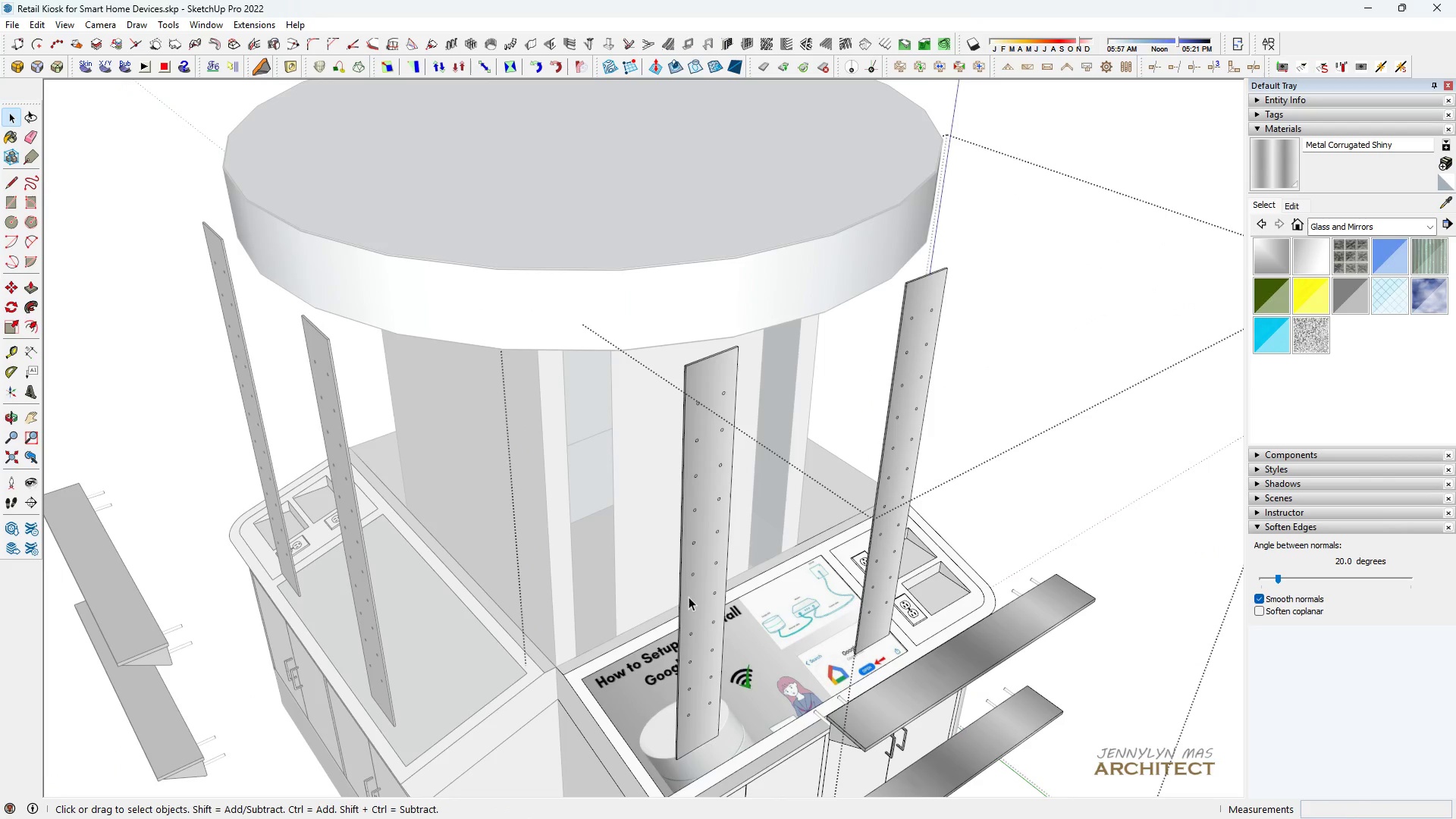 
triple_click([689, 597])
 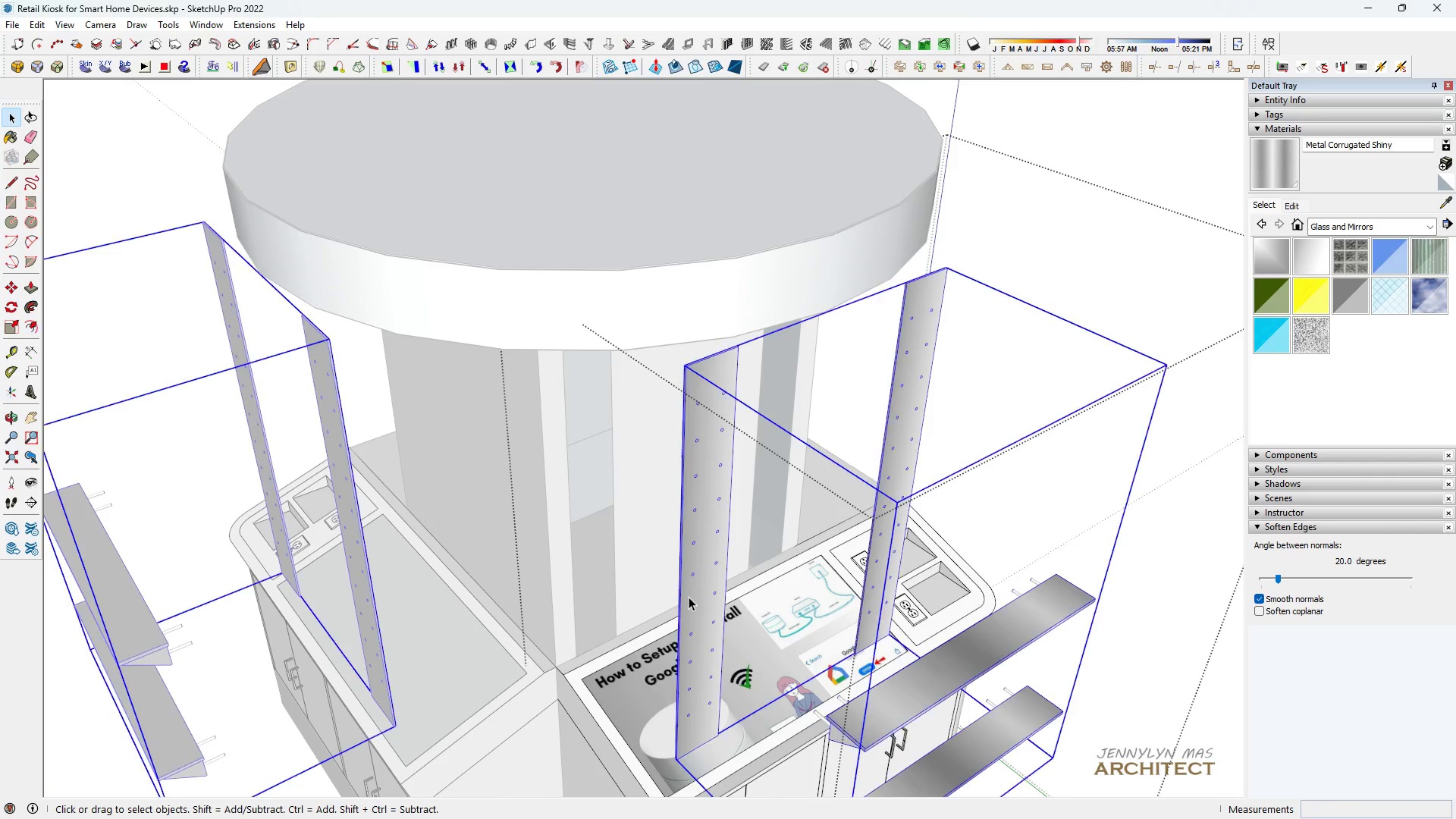 
triple_click([689, 597])
 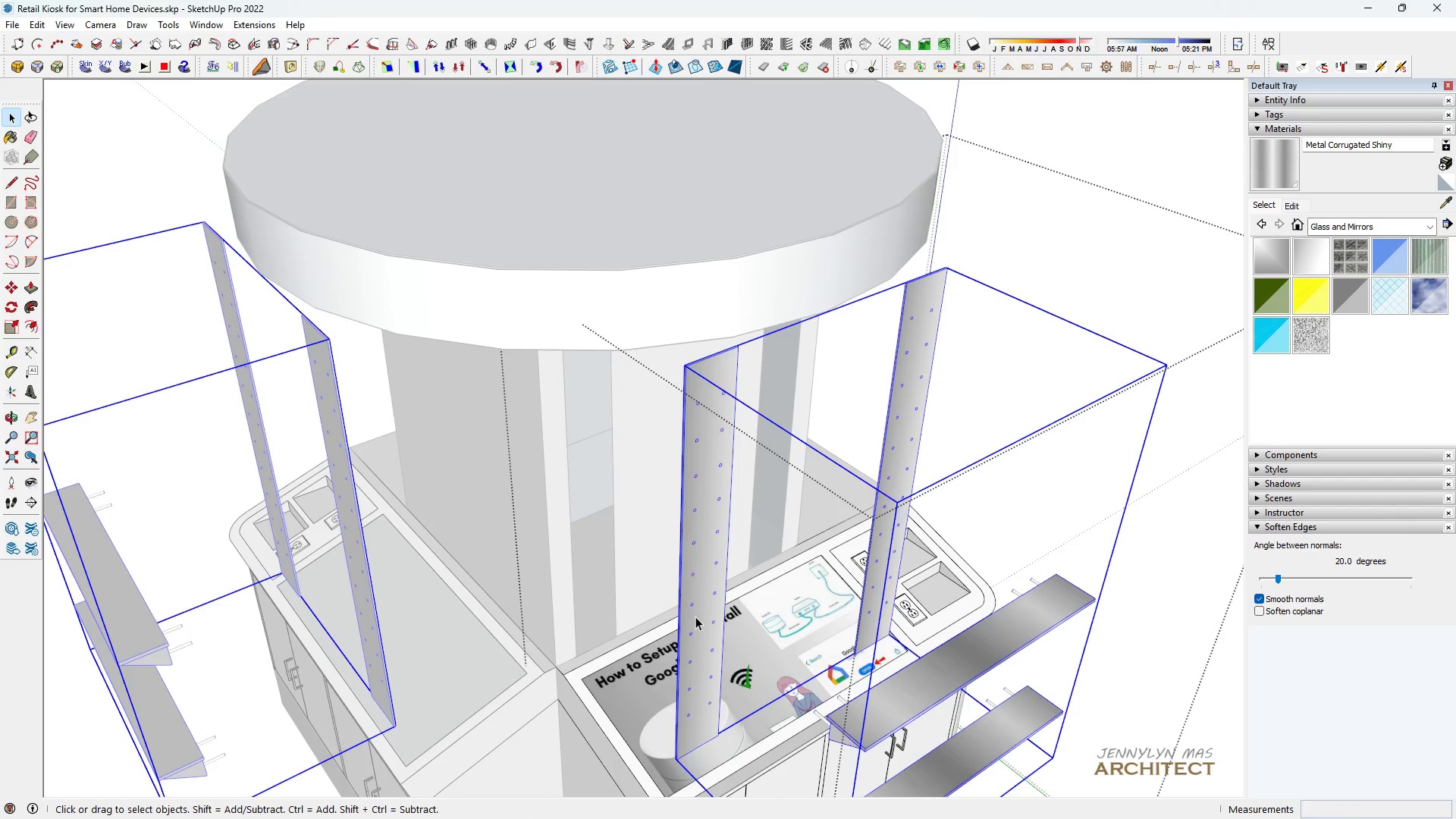 
key(Space)
 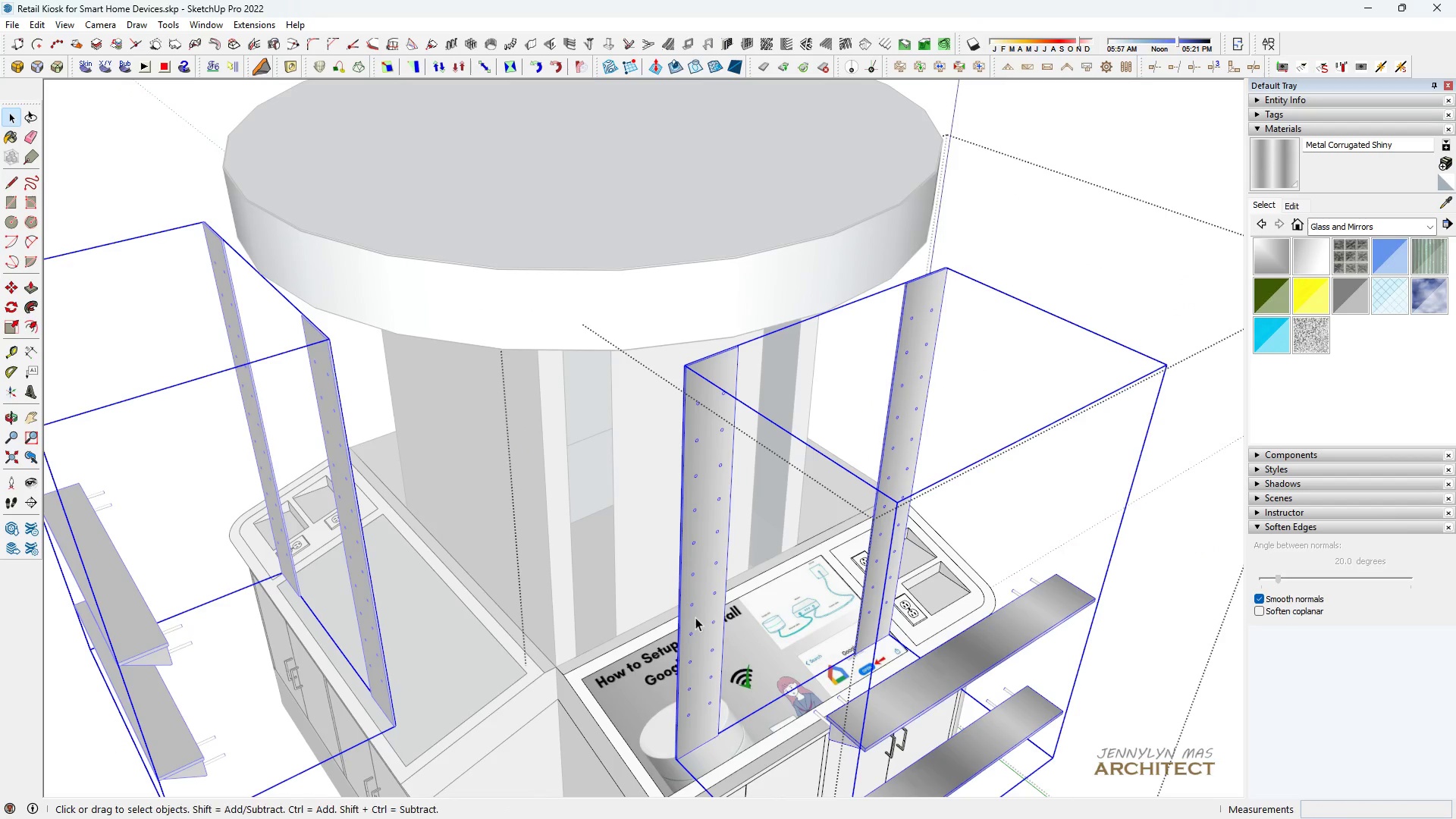 
key(M)
 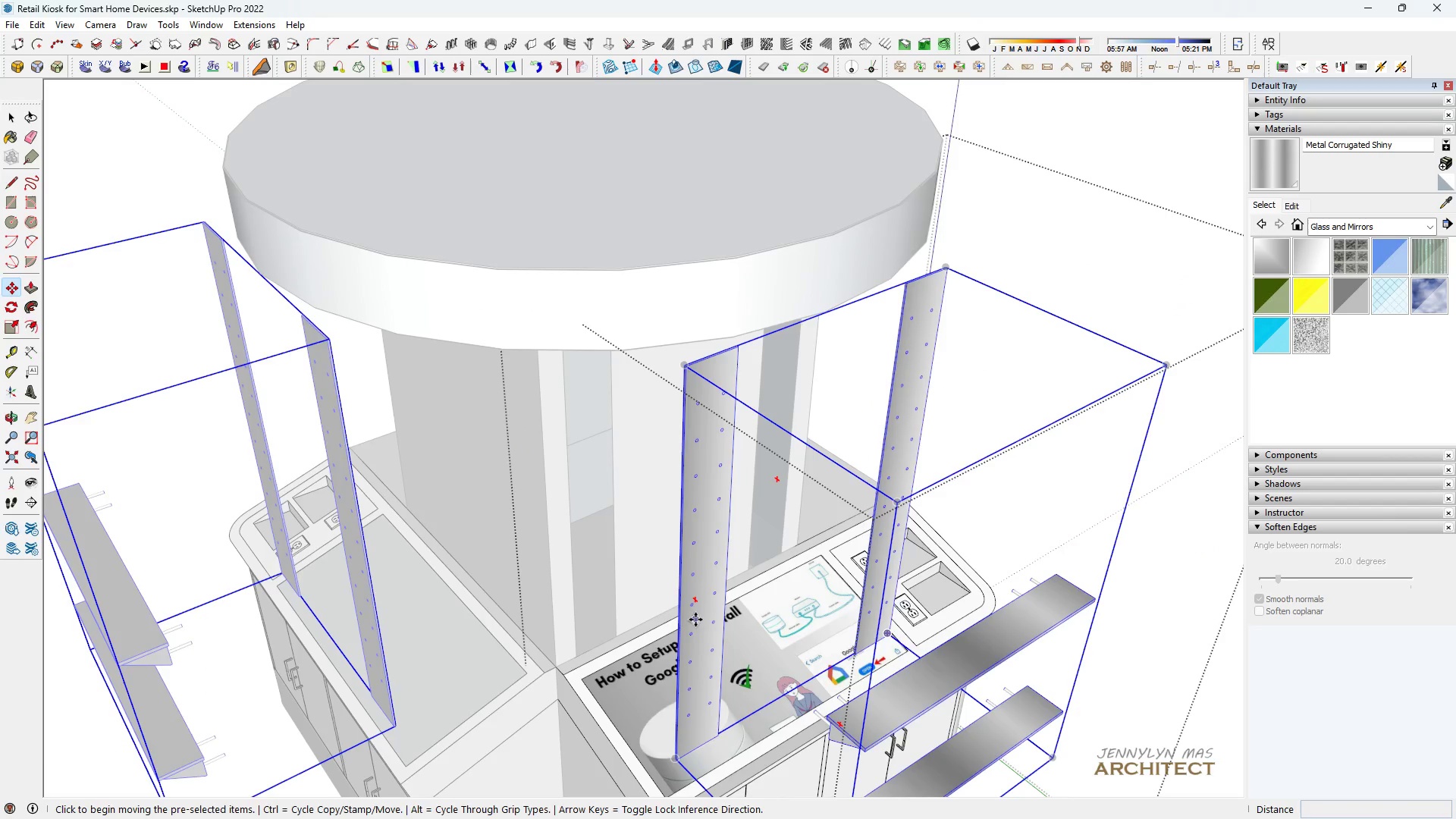 
left_click([695, 620])
 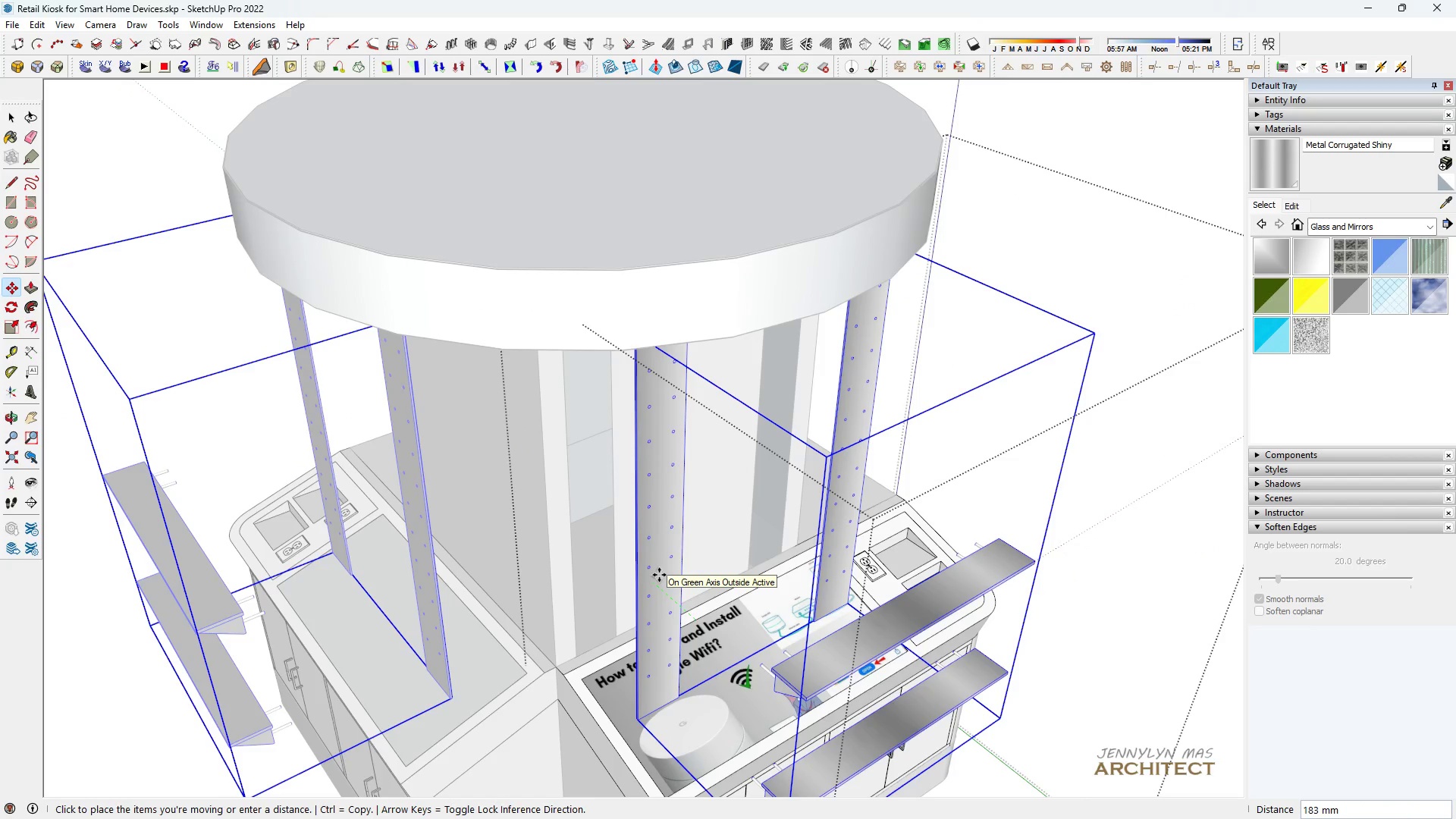 
type(2)
key(Backspace)
type(500)
 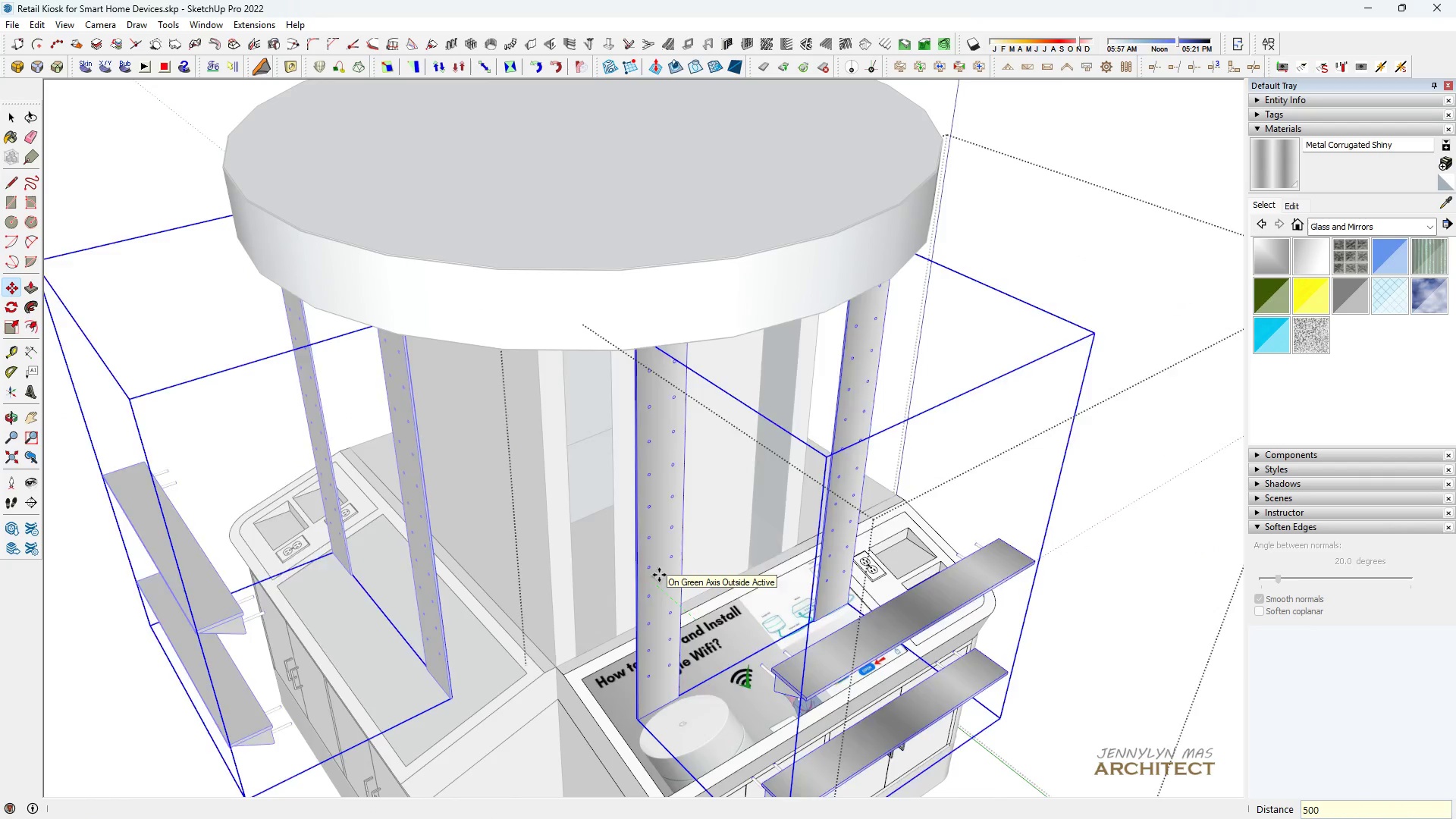 
key(Enter)
 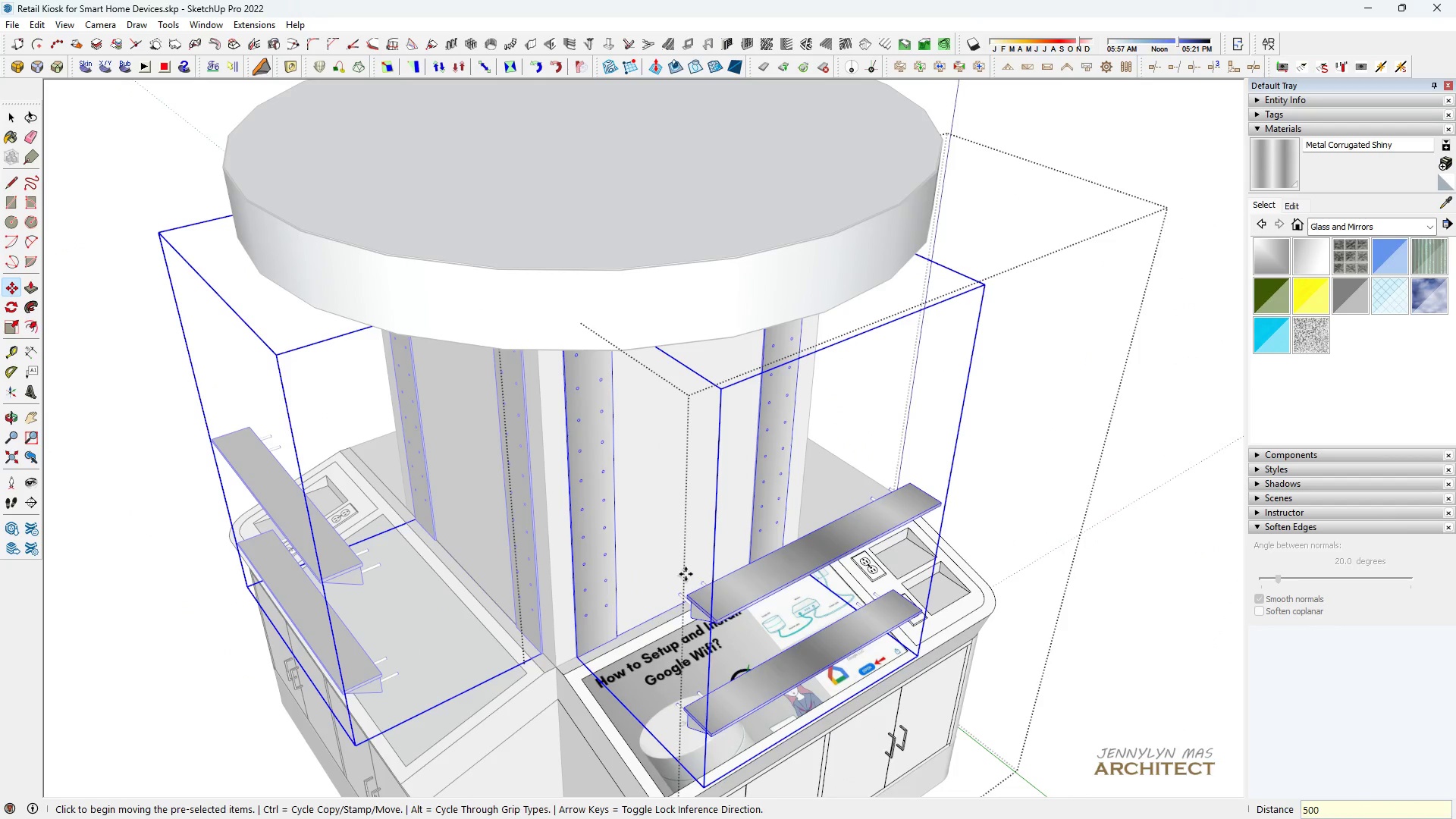 
key(Space)
 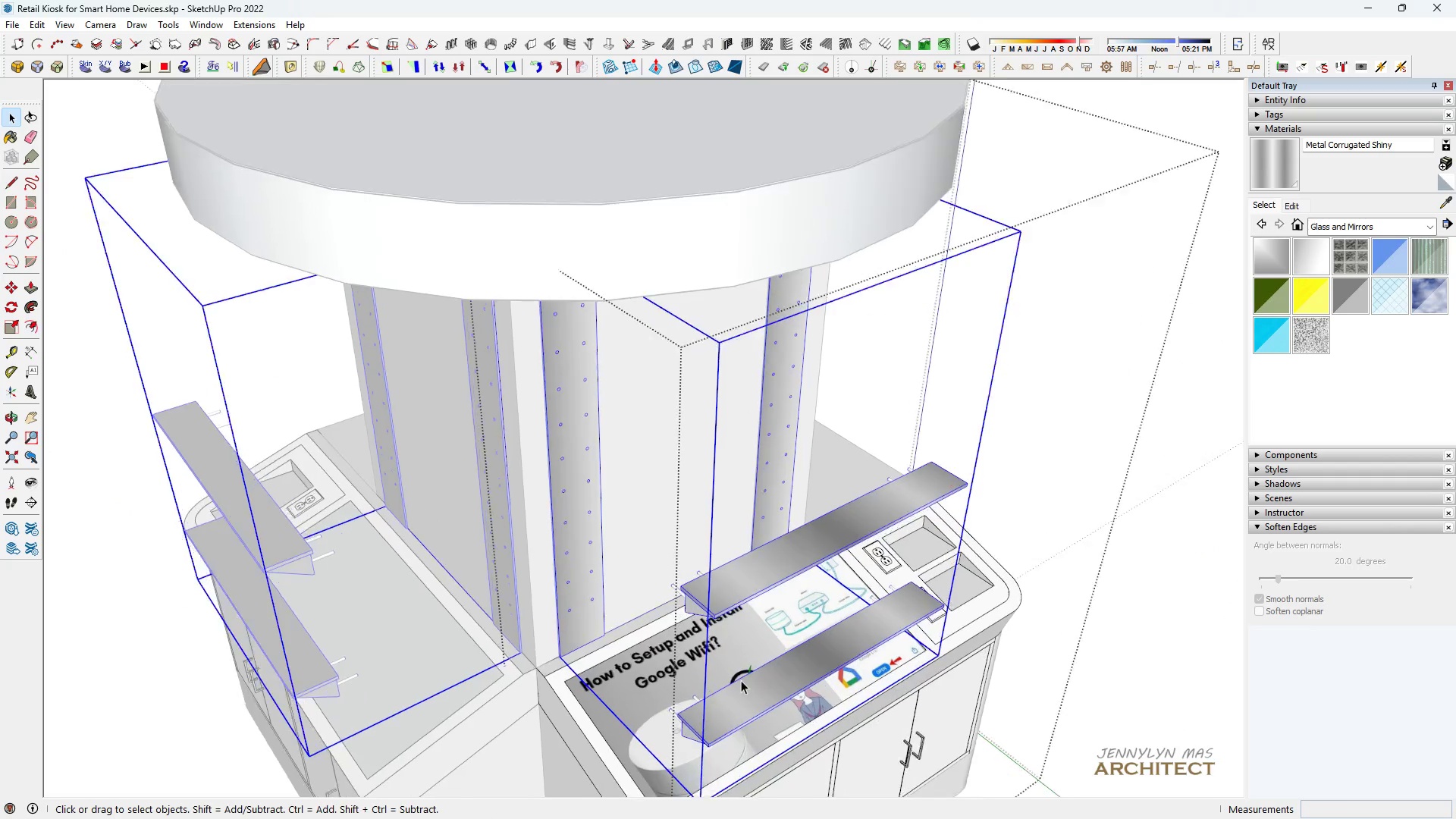 
scroll: coordinate [742, 680], scroll_direction: up, amount: 2.0
 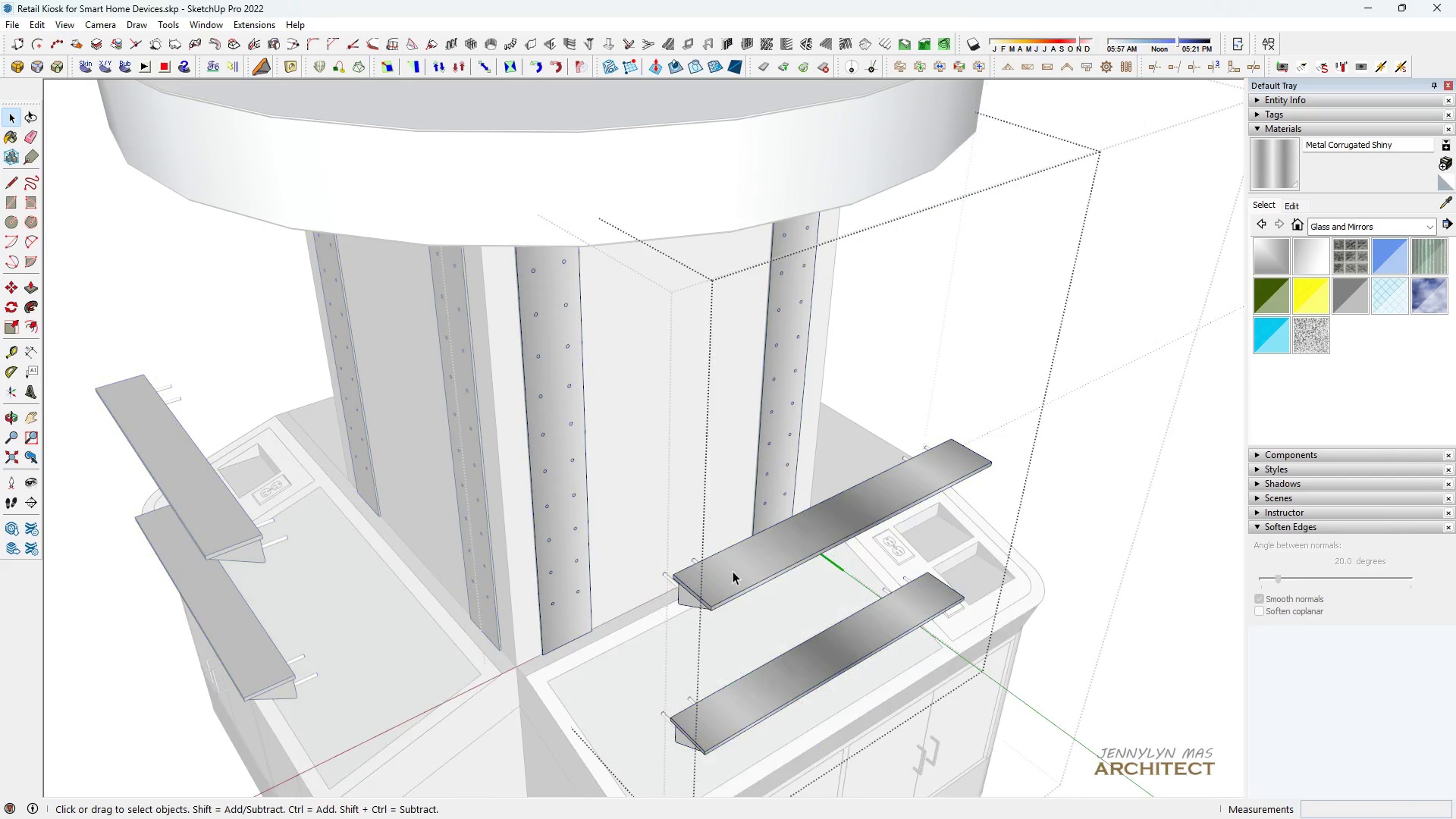 
double_click([733, 571])
 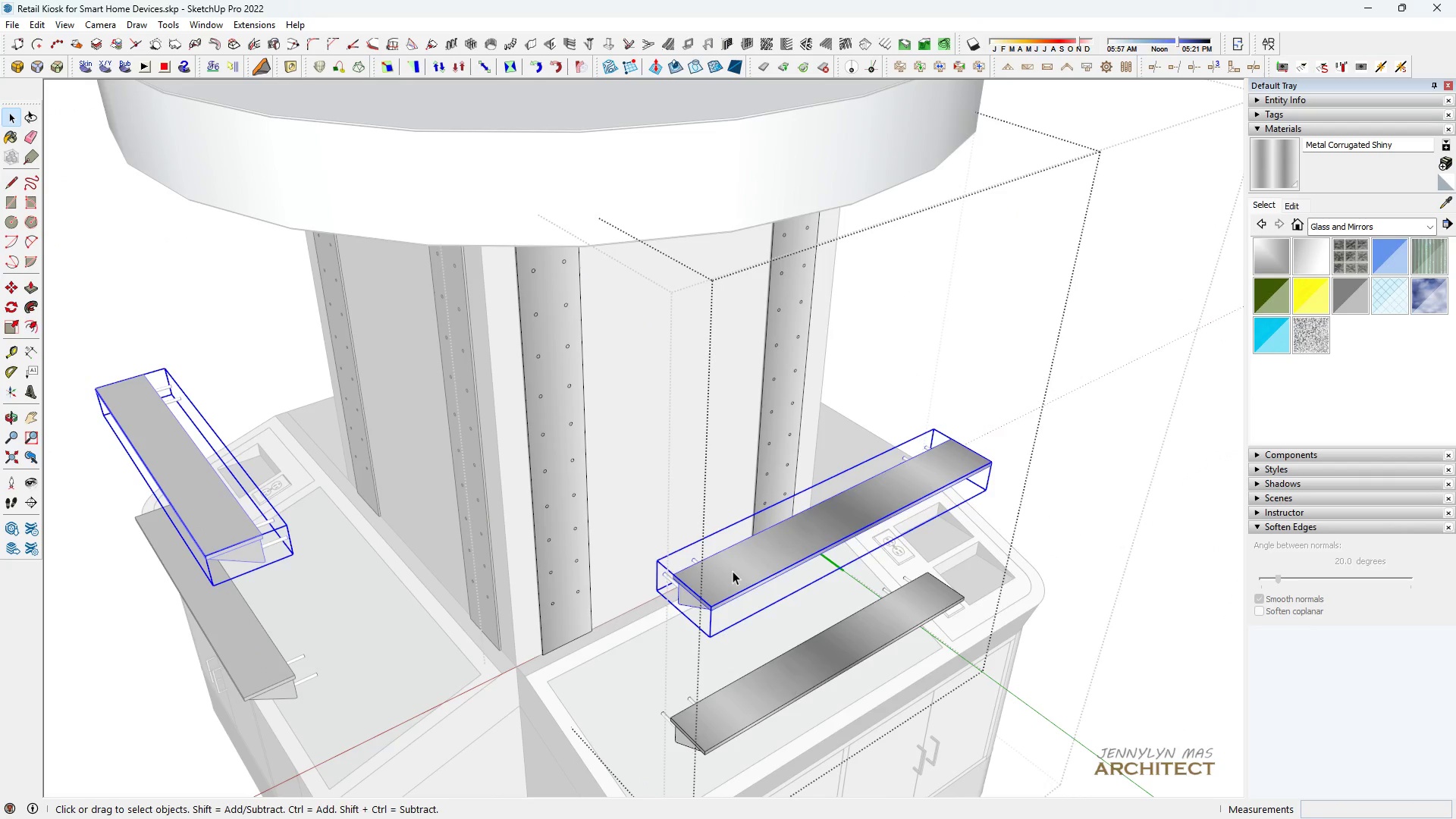 
triple_click([733, 571])
 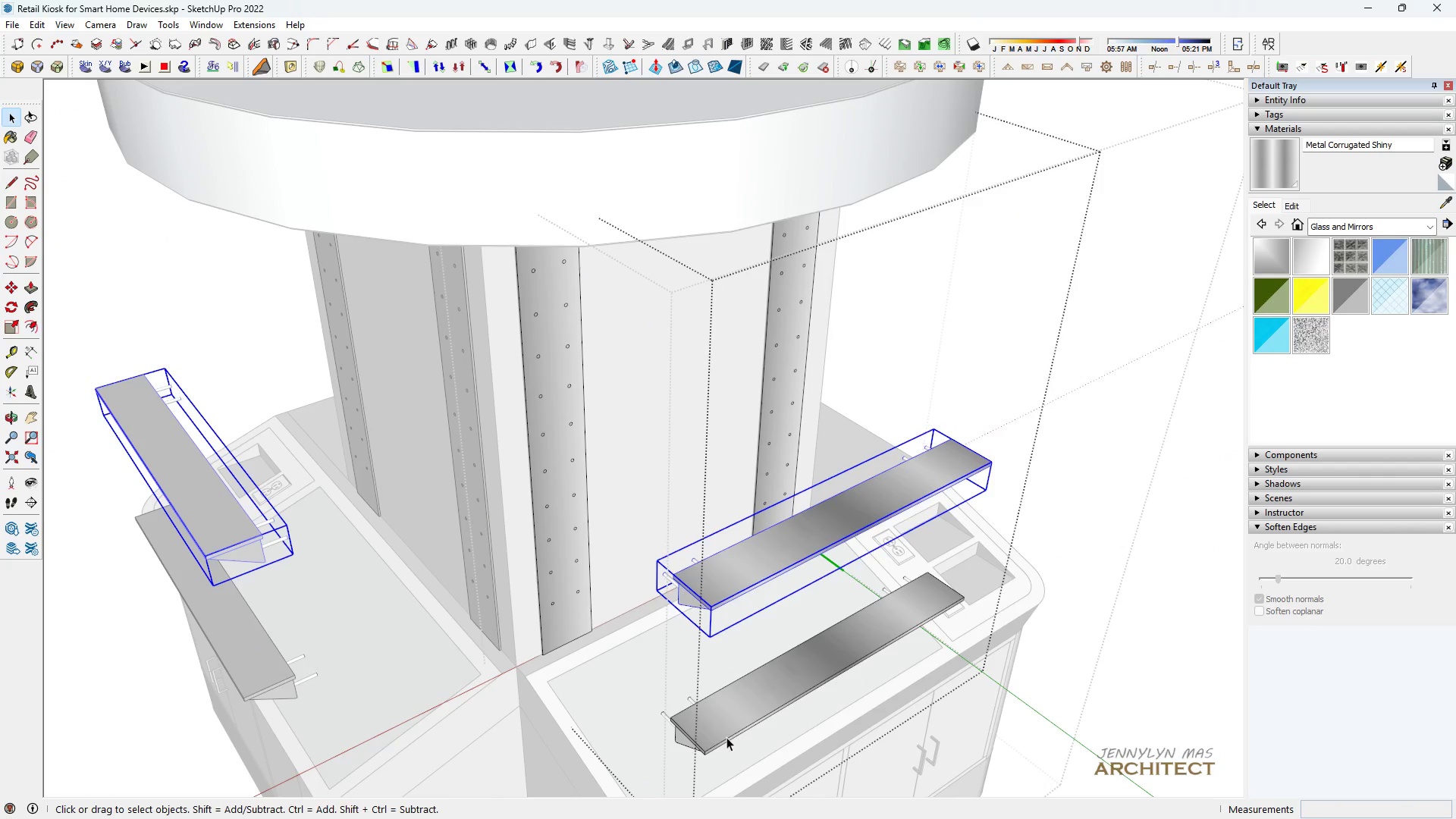 
hold_key(key=ControlLeft, duration=0.36)
left_click([726, 737])
 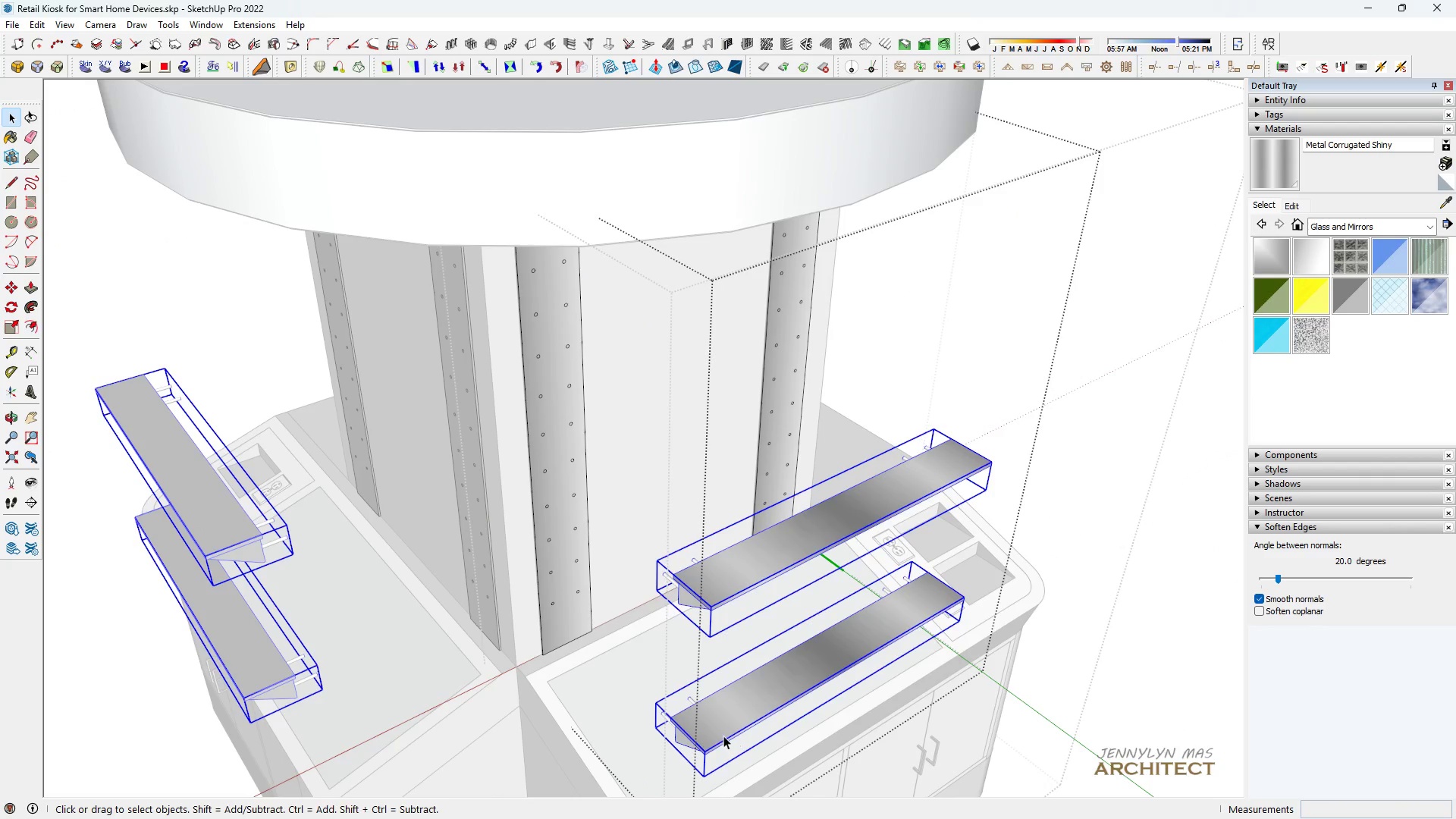 
key(Space)
 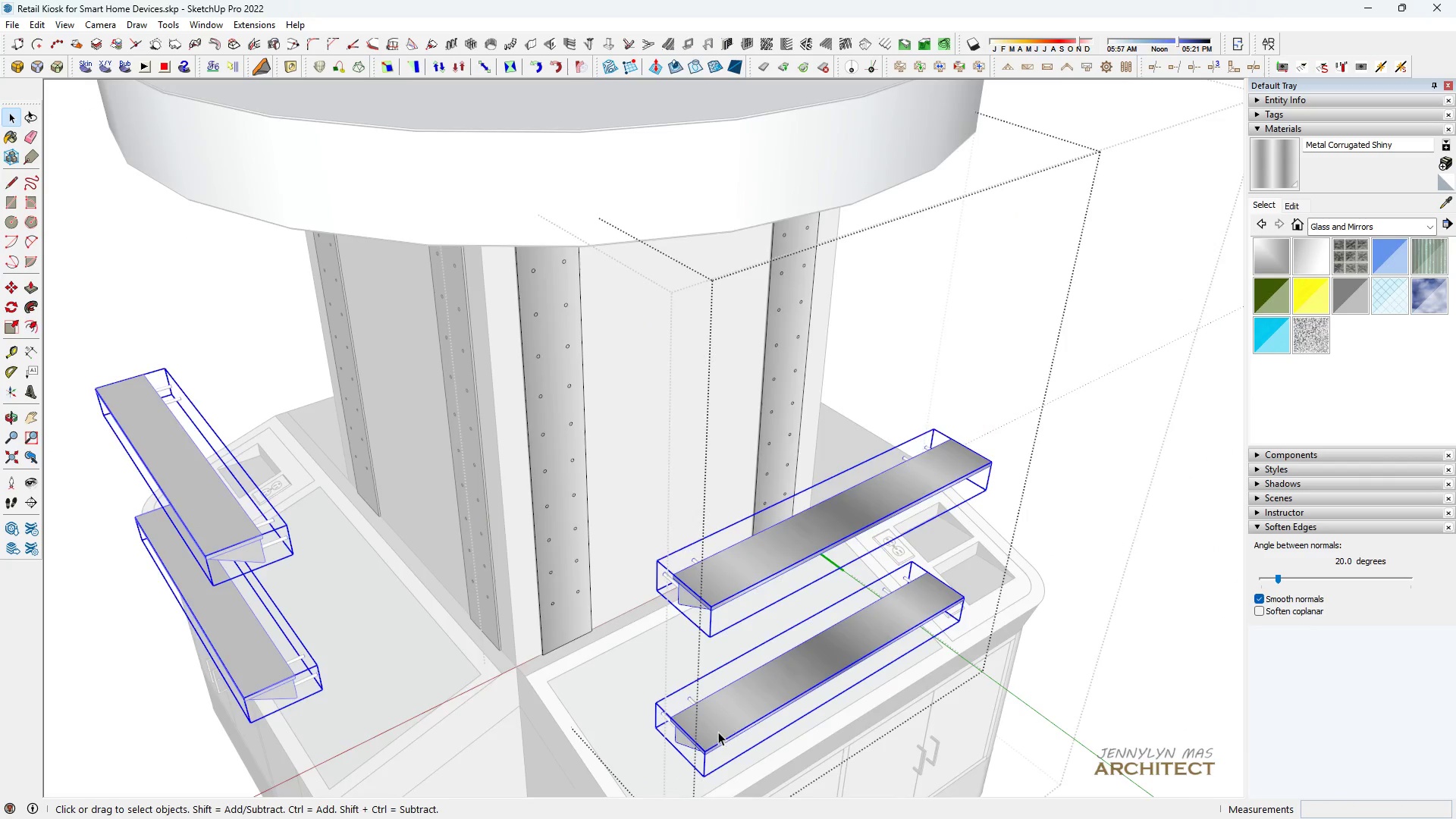 
scroll: coordinate [718, 732], scroll_direction: up, amount: 6.0
 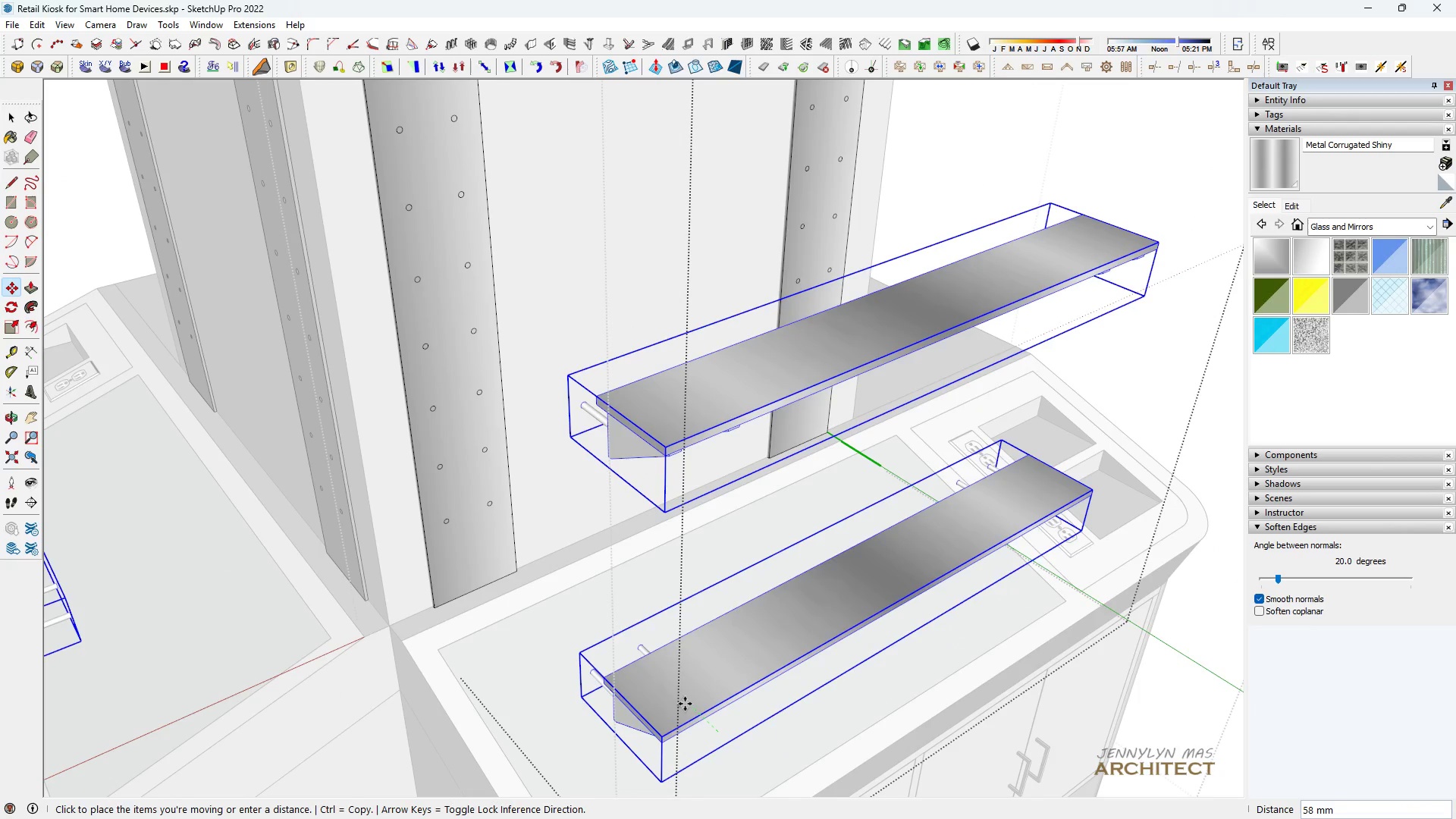 
key(M)
 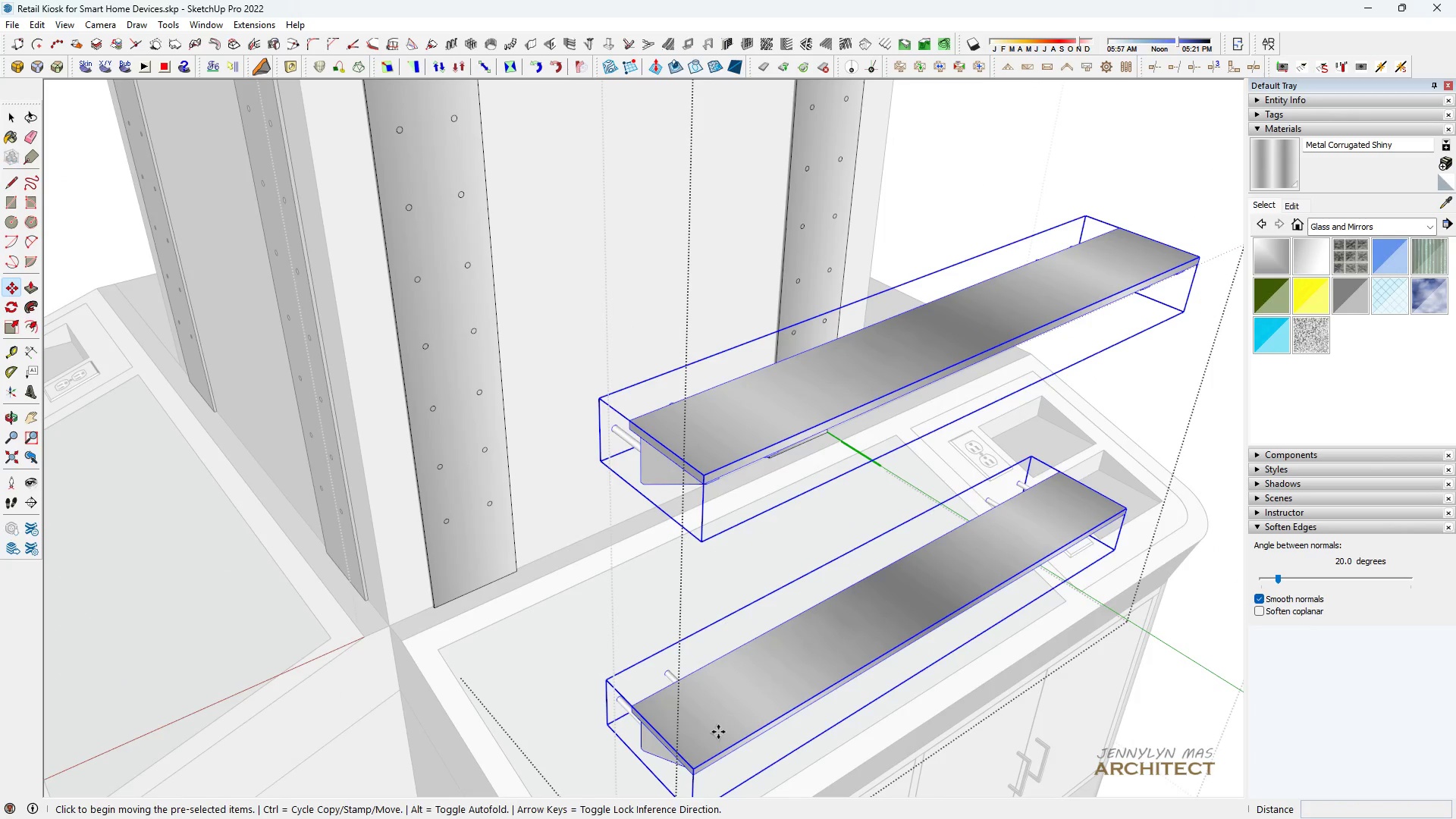 
left_click([718, 732])
 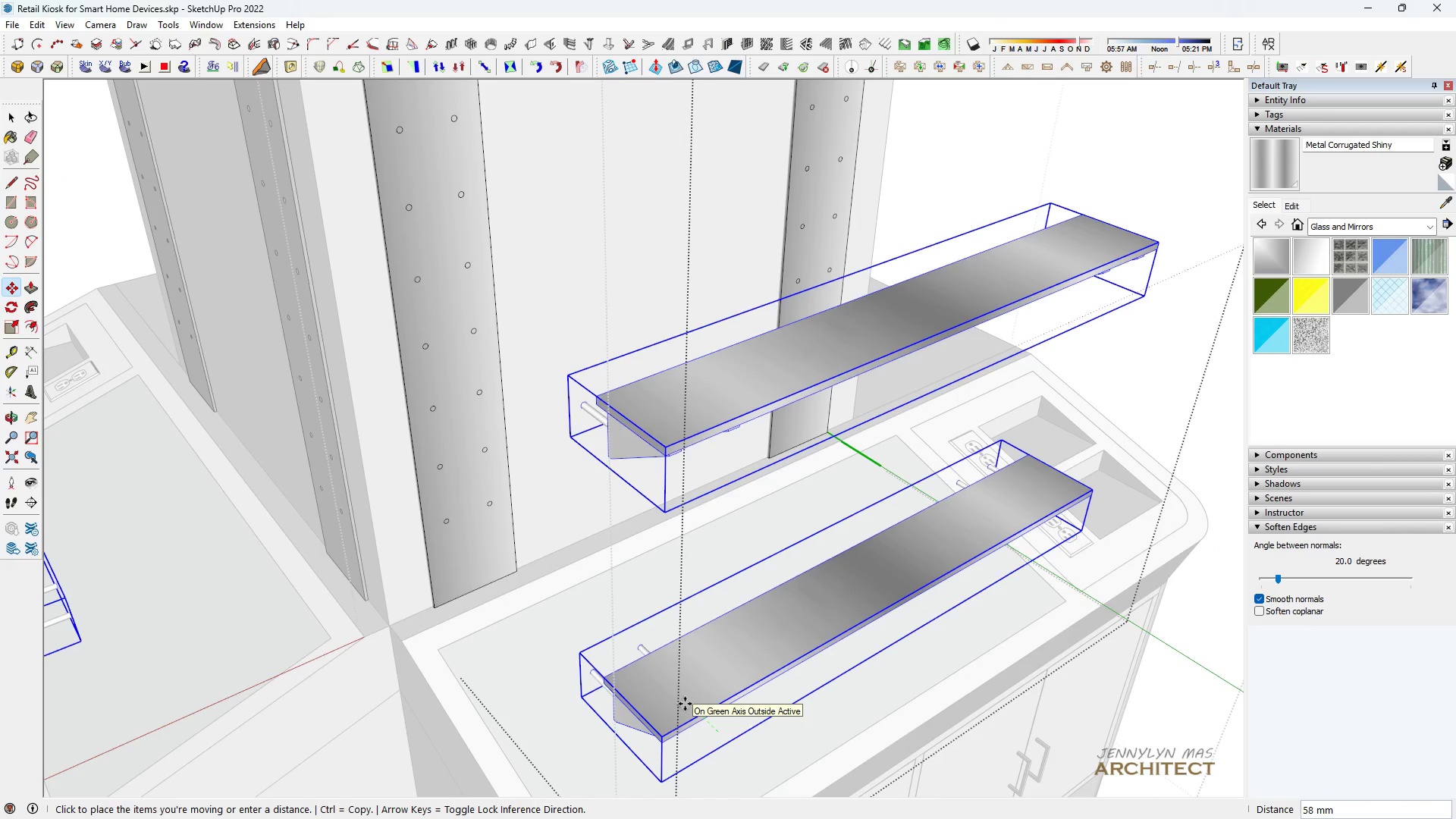 
type(500)
 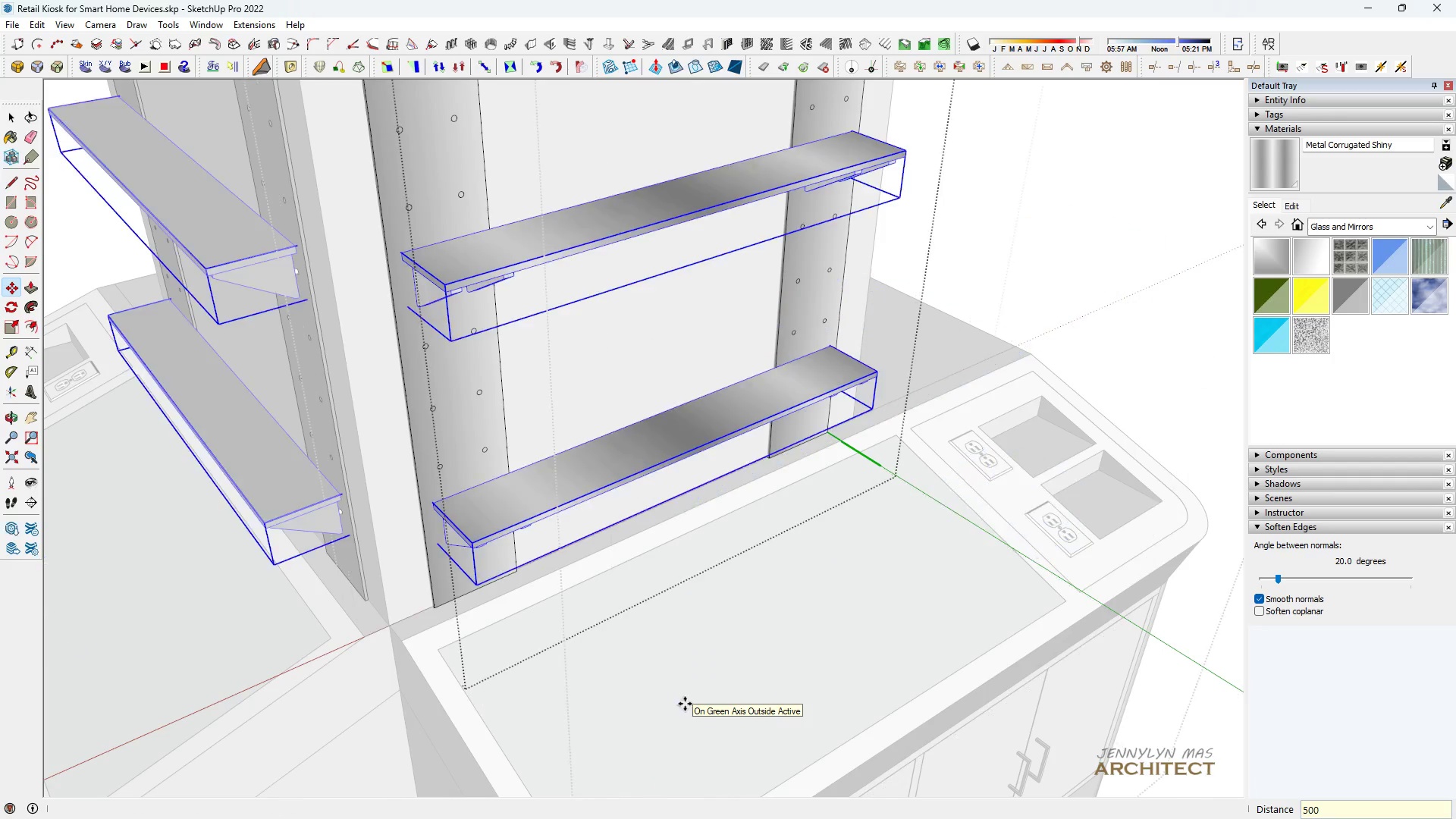 
key(Enter)
 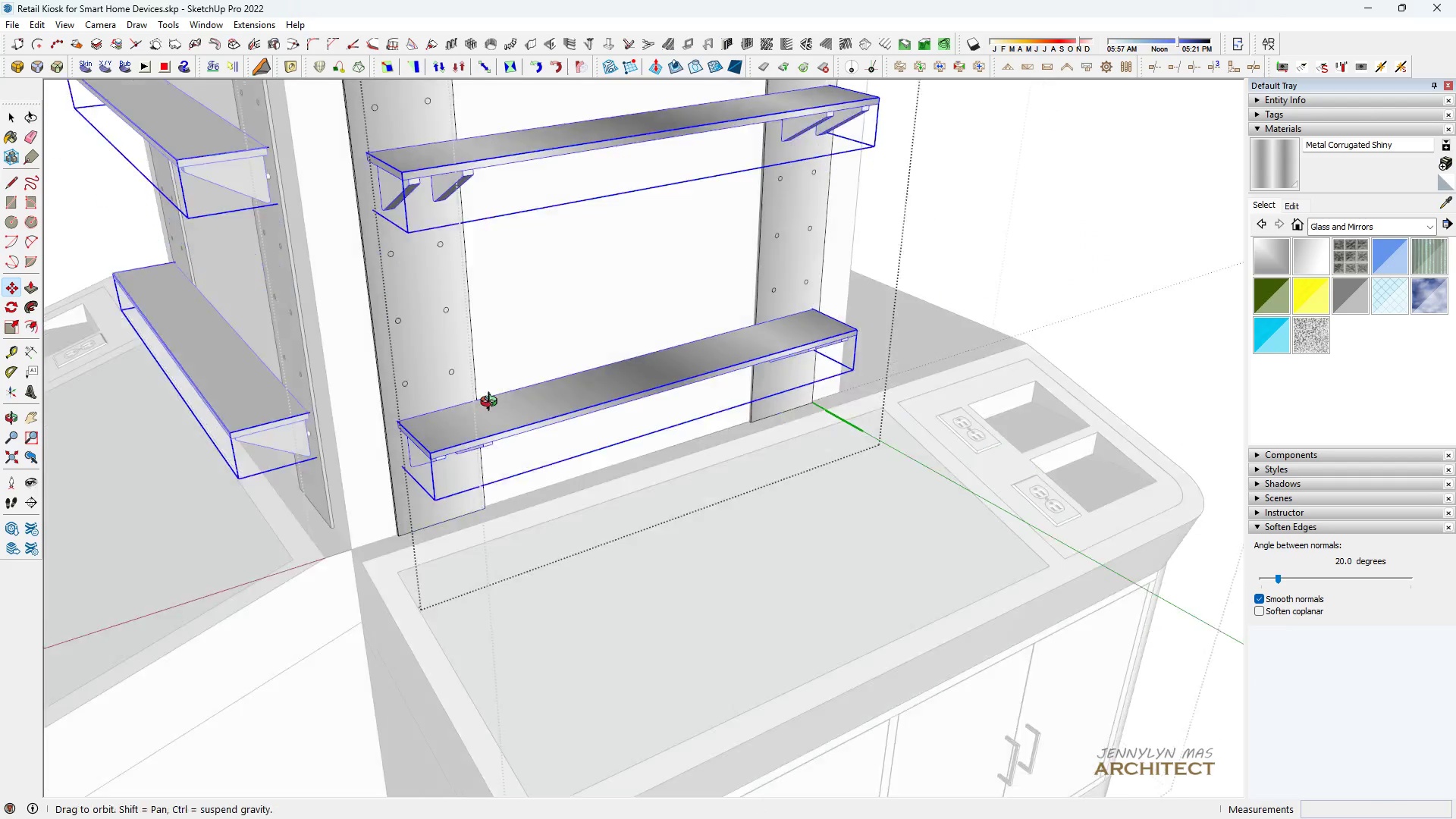 
scroll: coordinate [488, 273], scroll_direction: down, amount: 4.0
 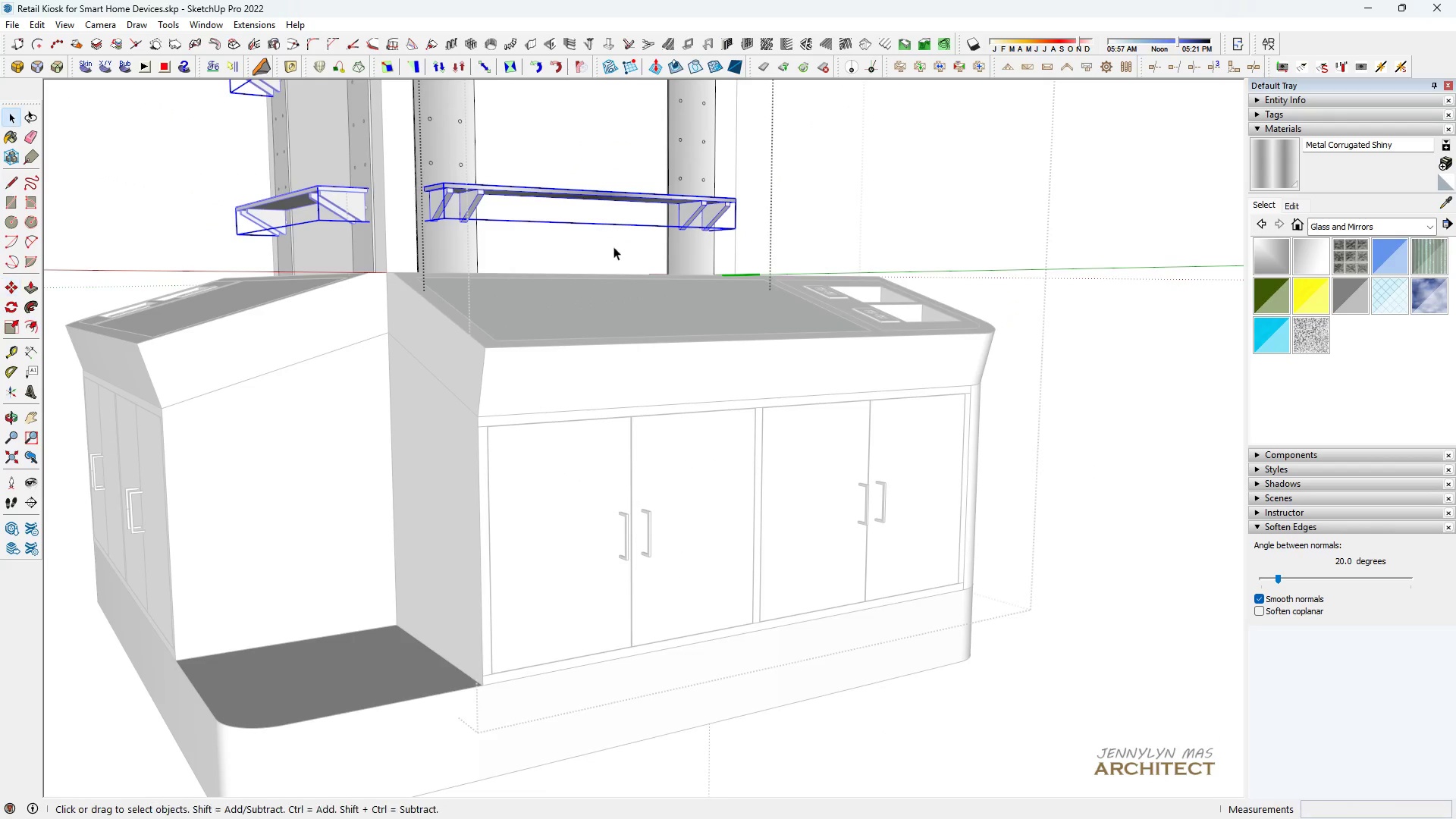 
key(Space)
 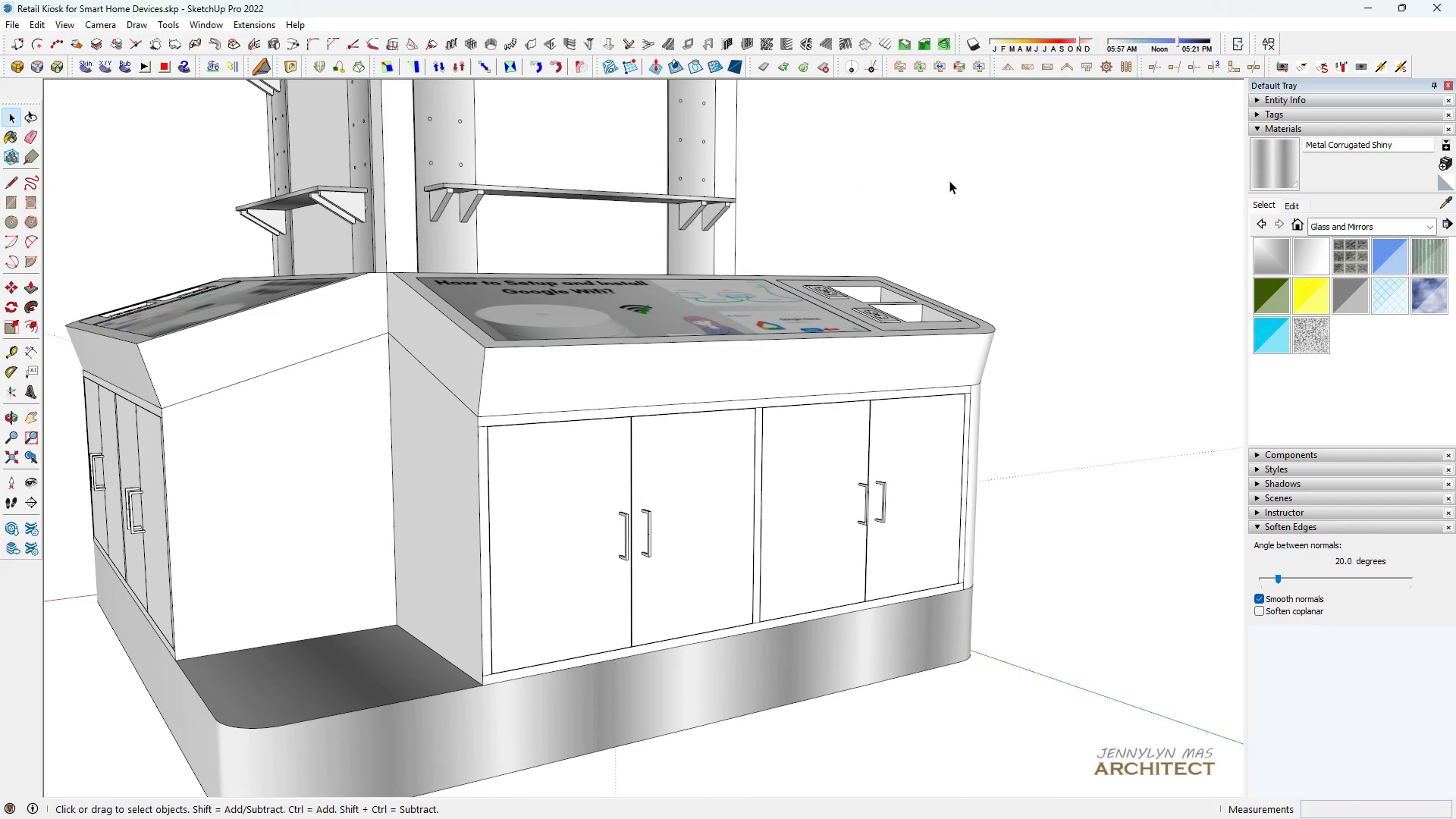 
double_click([949, 180])
 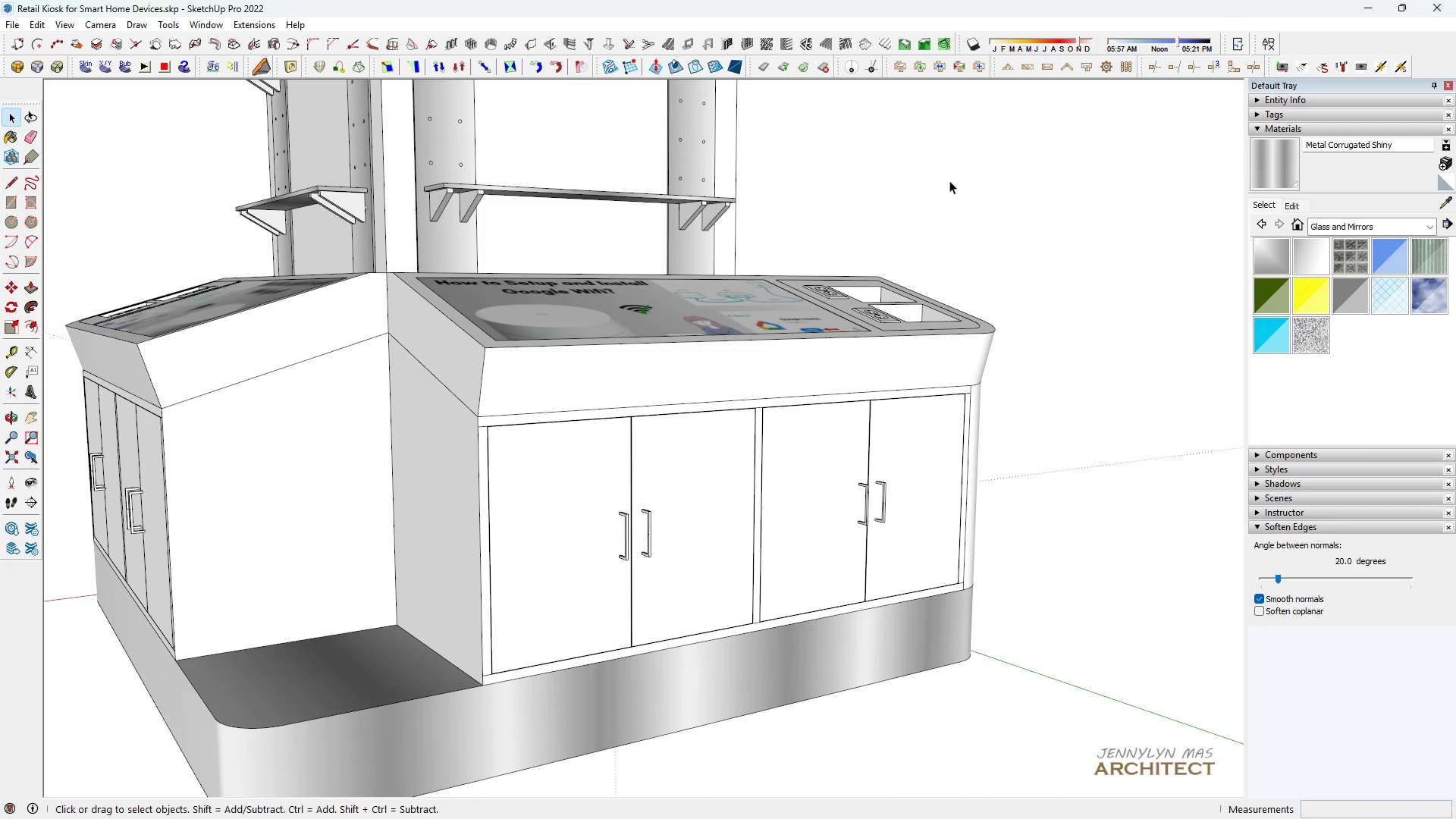 
triple_click([949, 180])
 